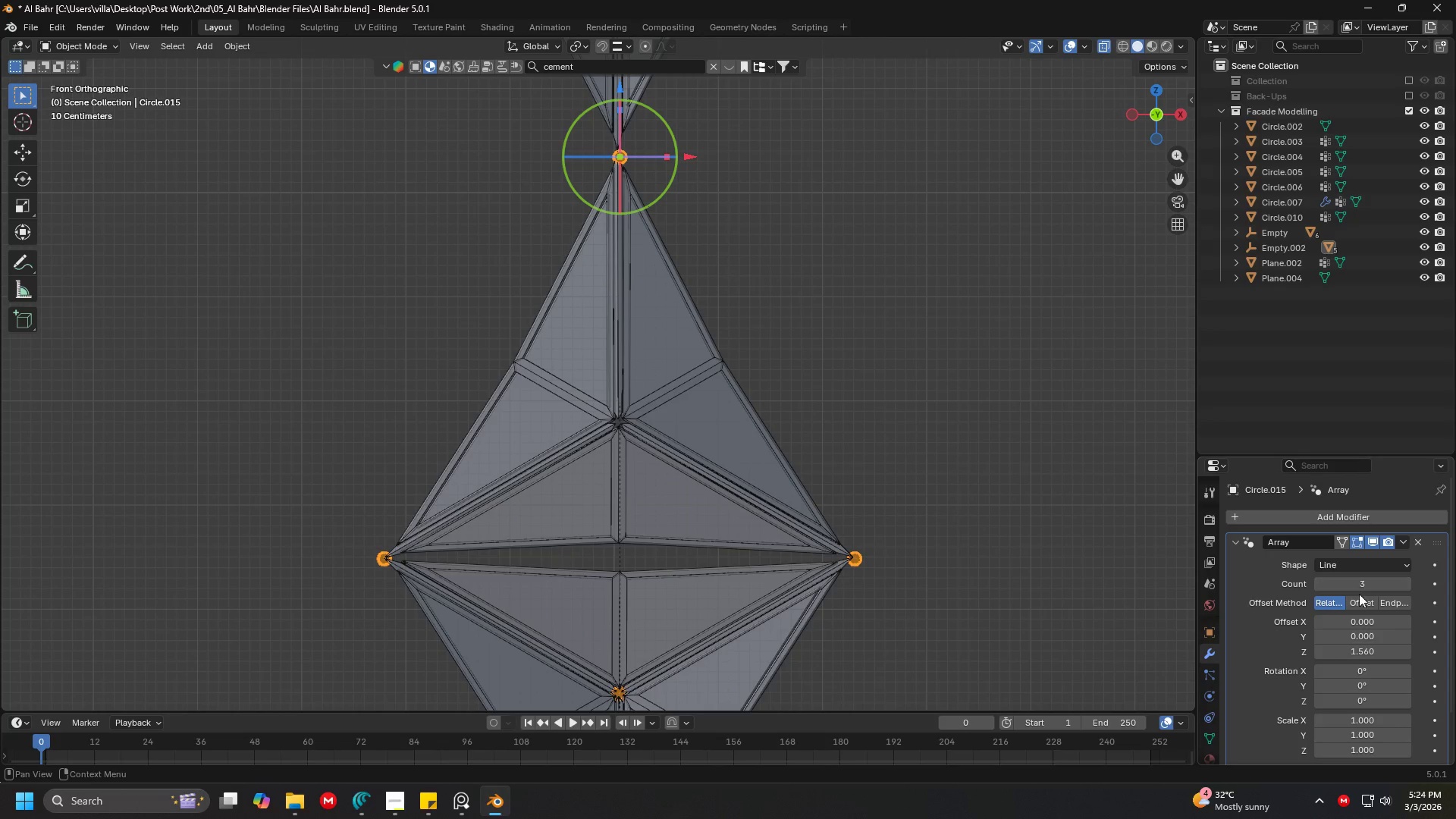 
left_click_drag(start_coordinate=[1360, 647], to_coordinate=[165, 178])
 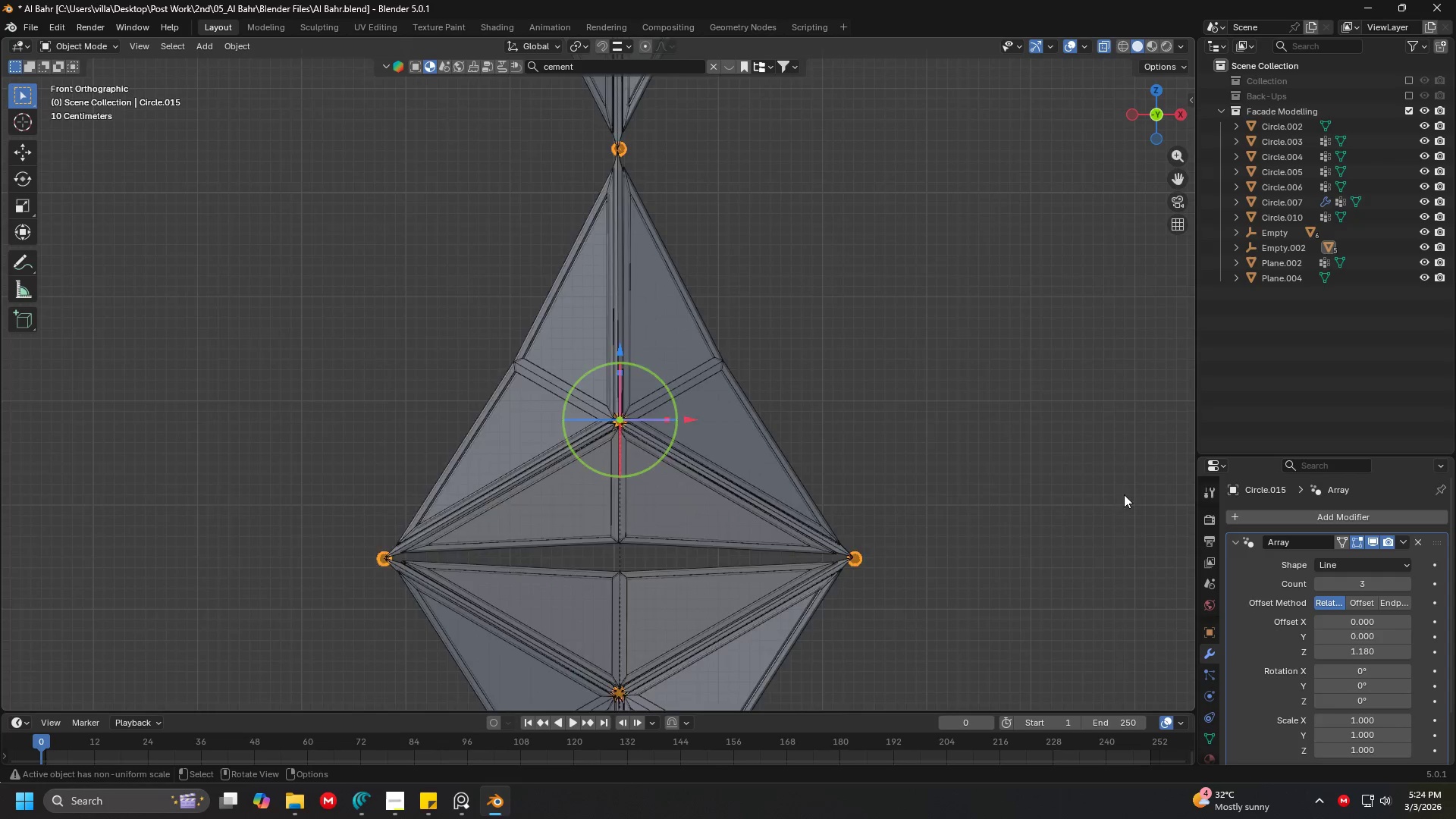 
hold_key(key=ShiftLeft, duration=0.36)
 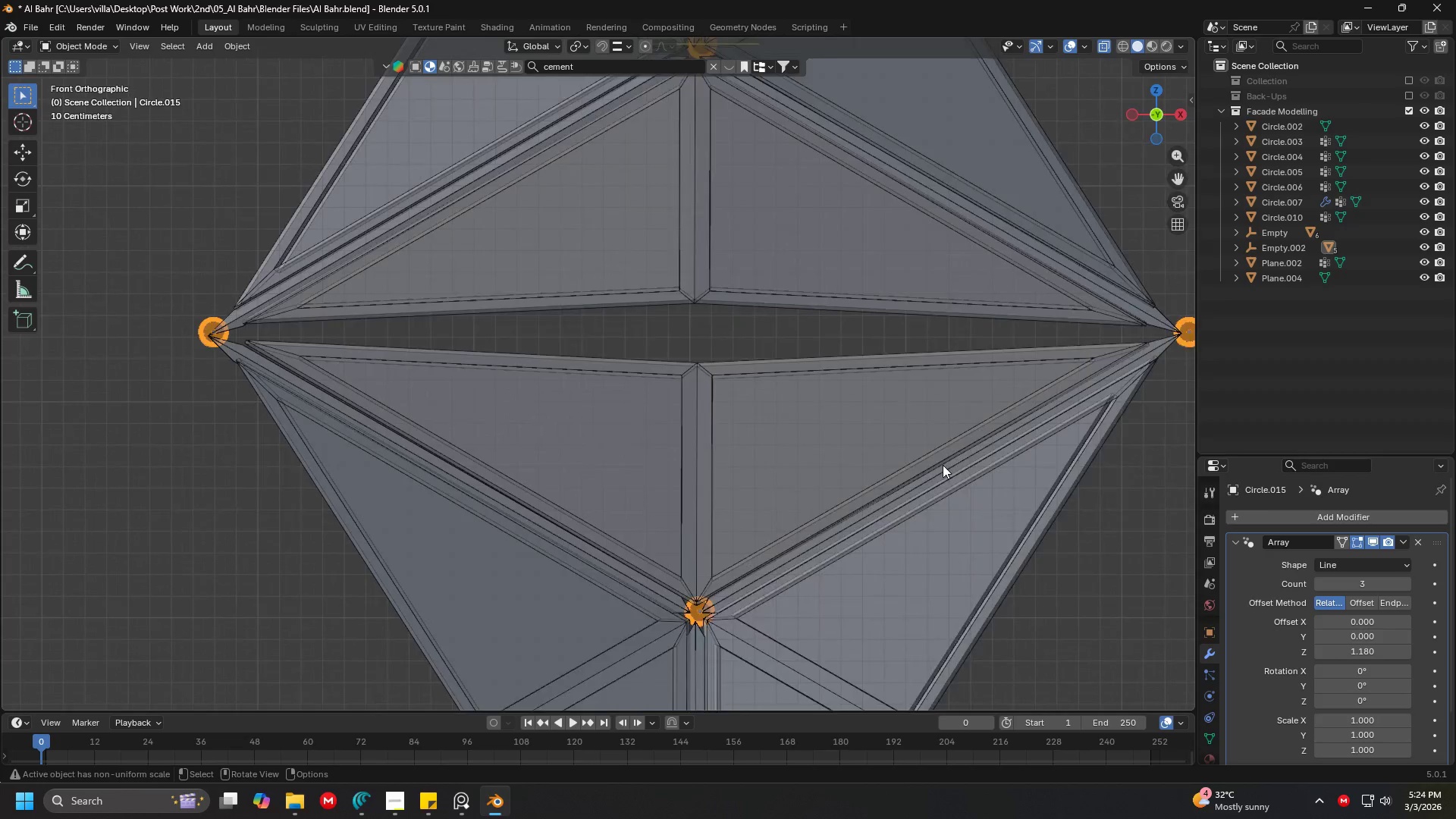 
hold_key(key=ShiftLeft, duration=0.69)
 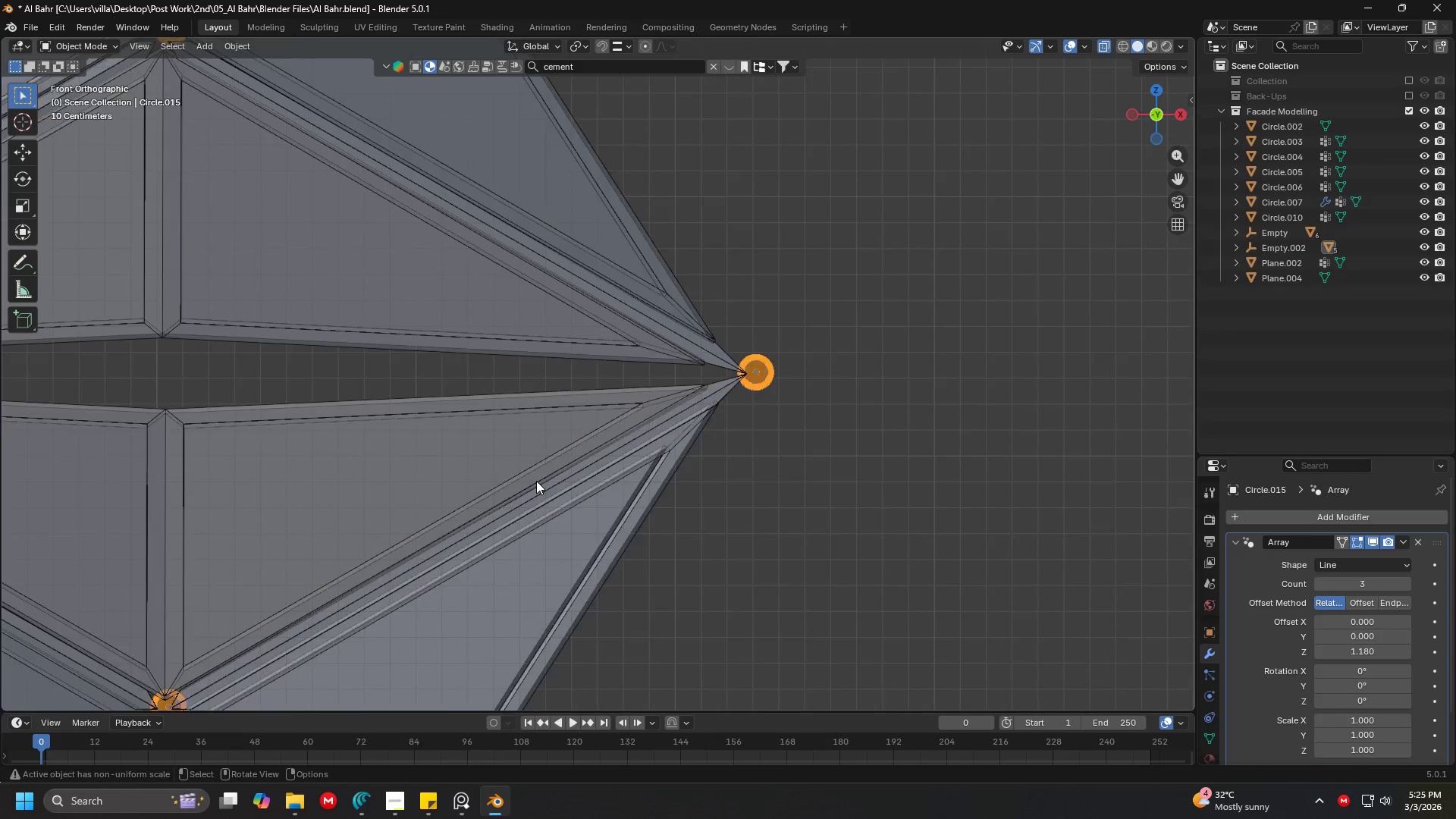 
scroll: coordinate [943, 465], scroll_direction: up, amount: 6.0
 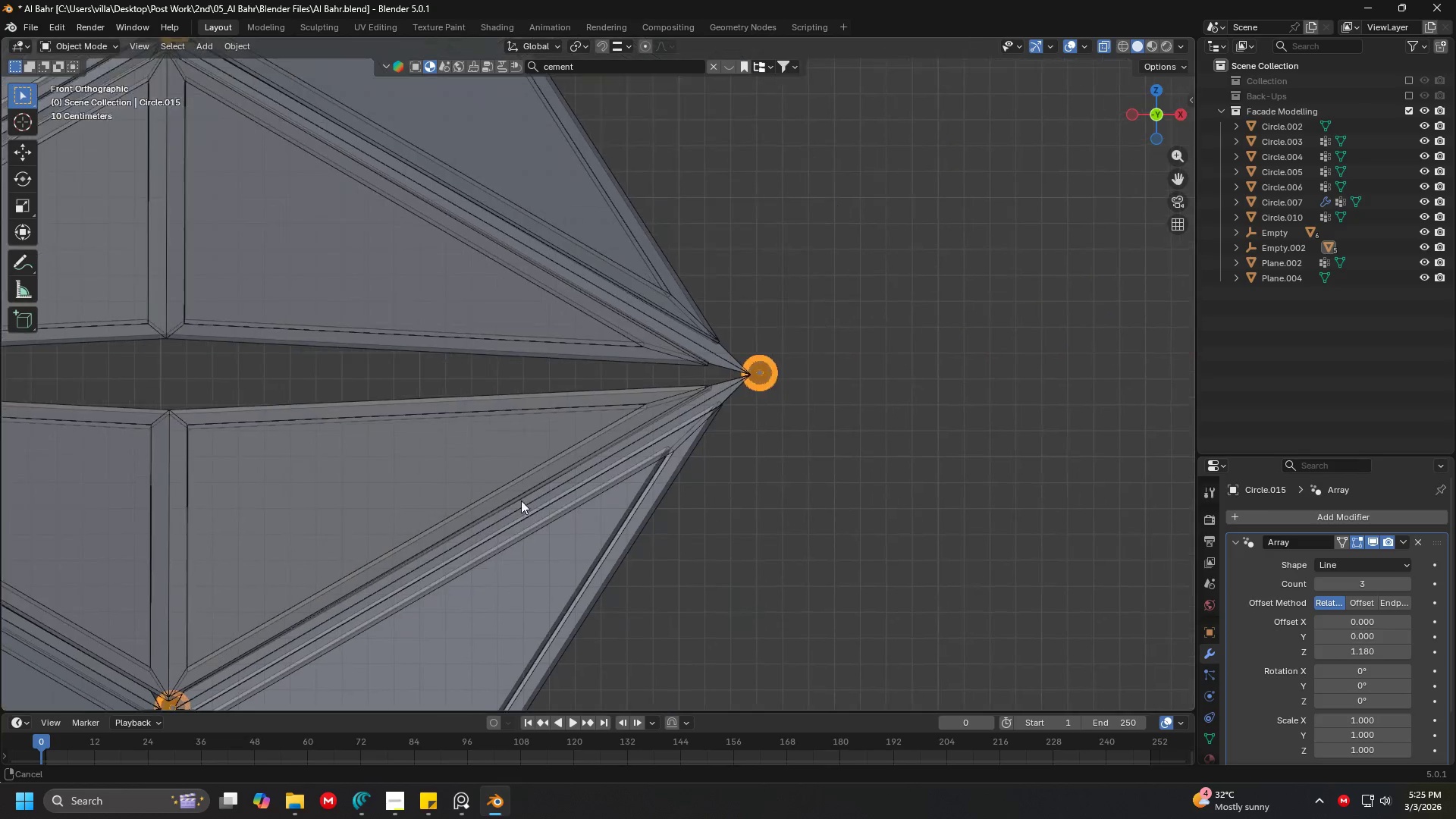 
hold_key(key=ShiftLeft, duration=1.5)
 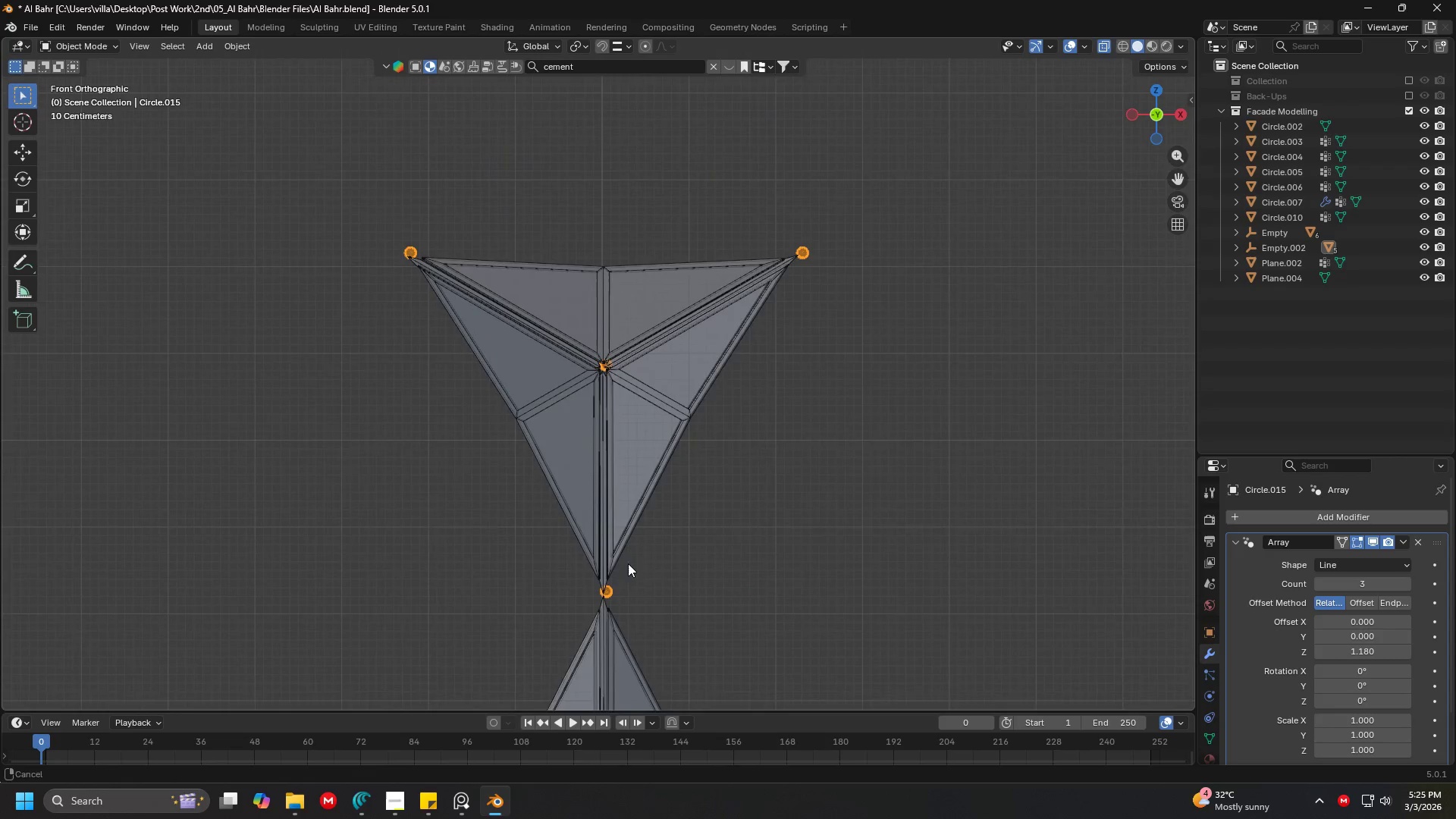 
scroll: coordinate [536, 481], scroll_direction: down, amount: 6.0
 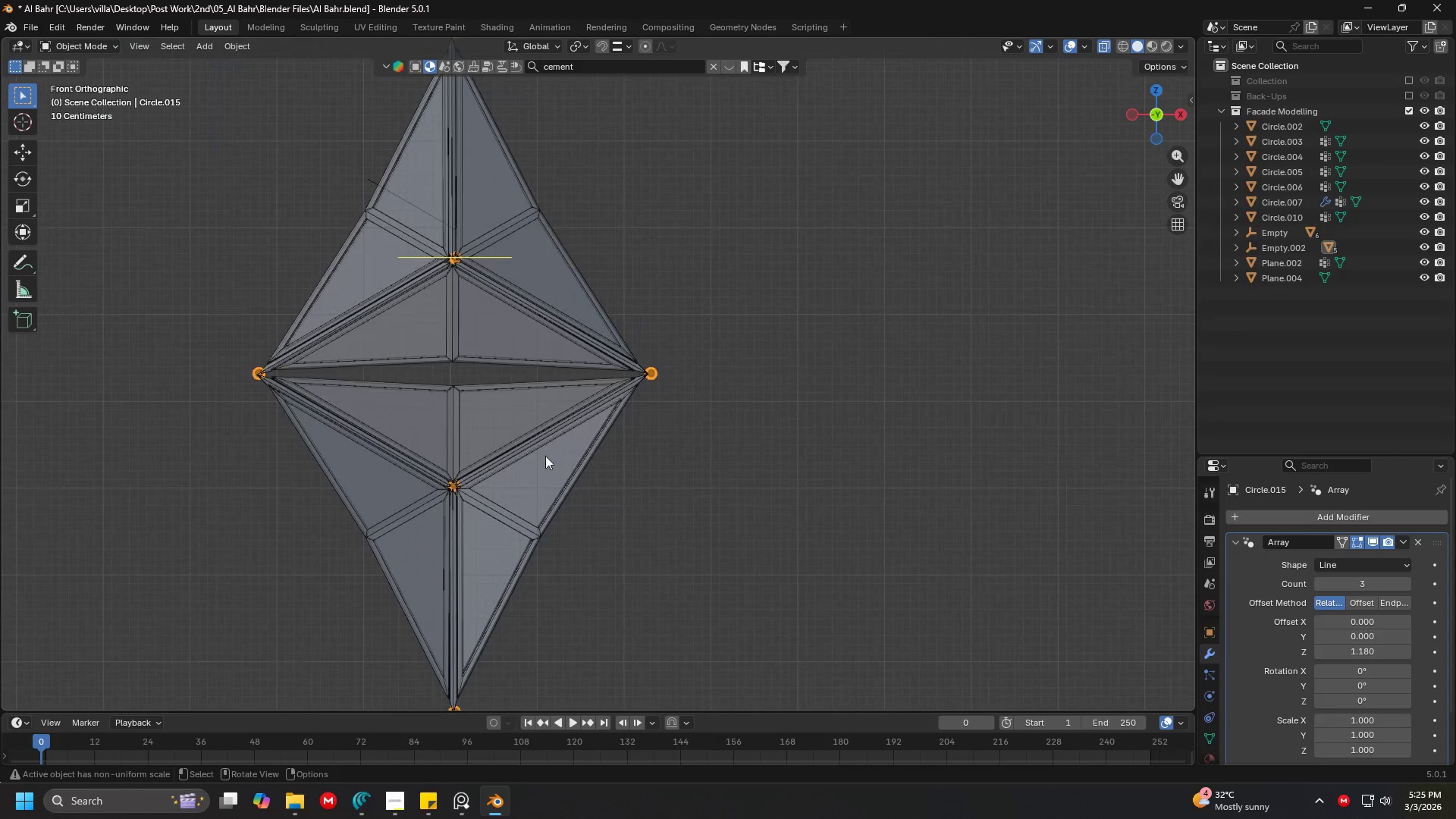 
key(Shift+ShiftLeft)
 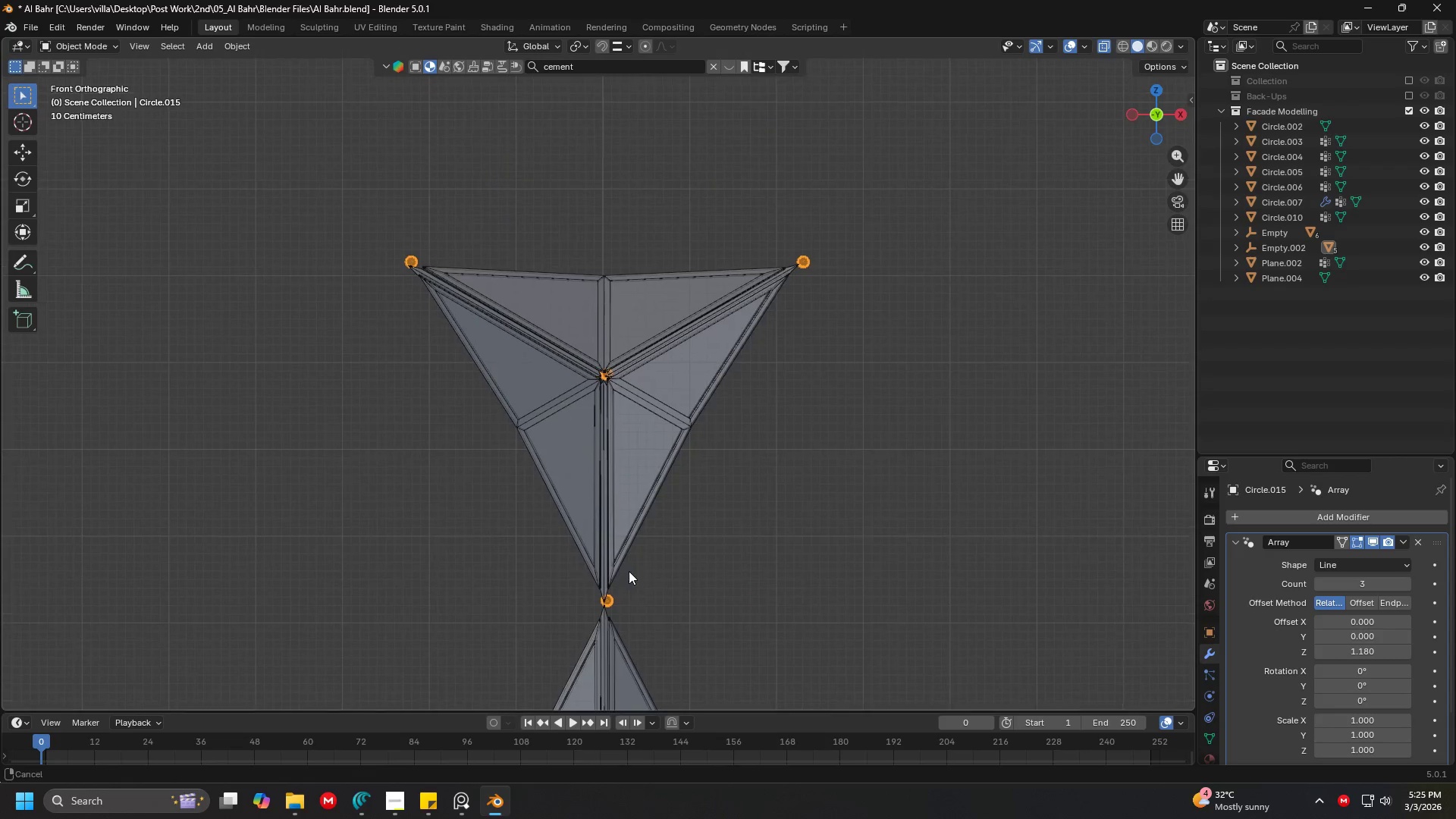 
key(Shift+ShiftLeft)
 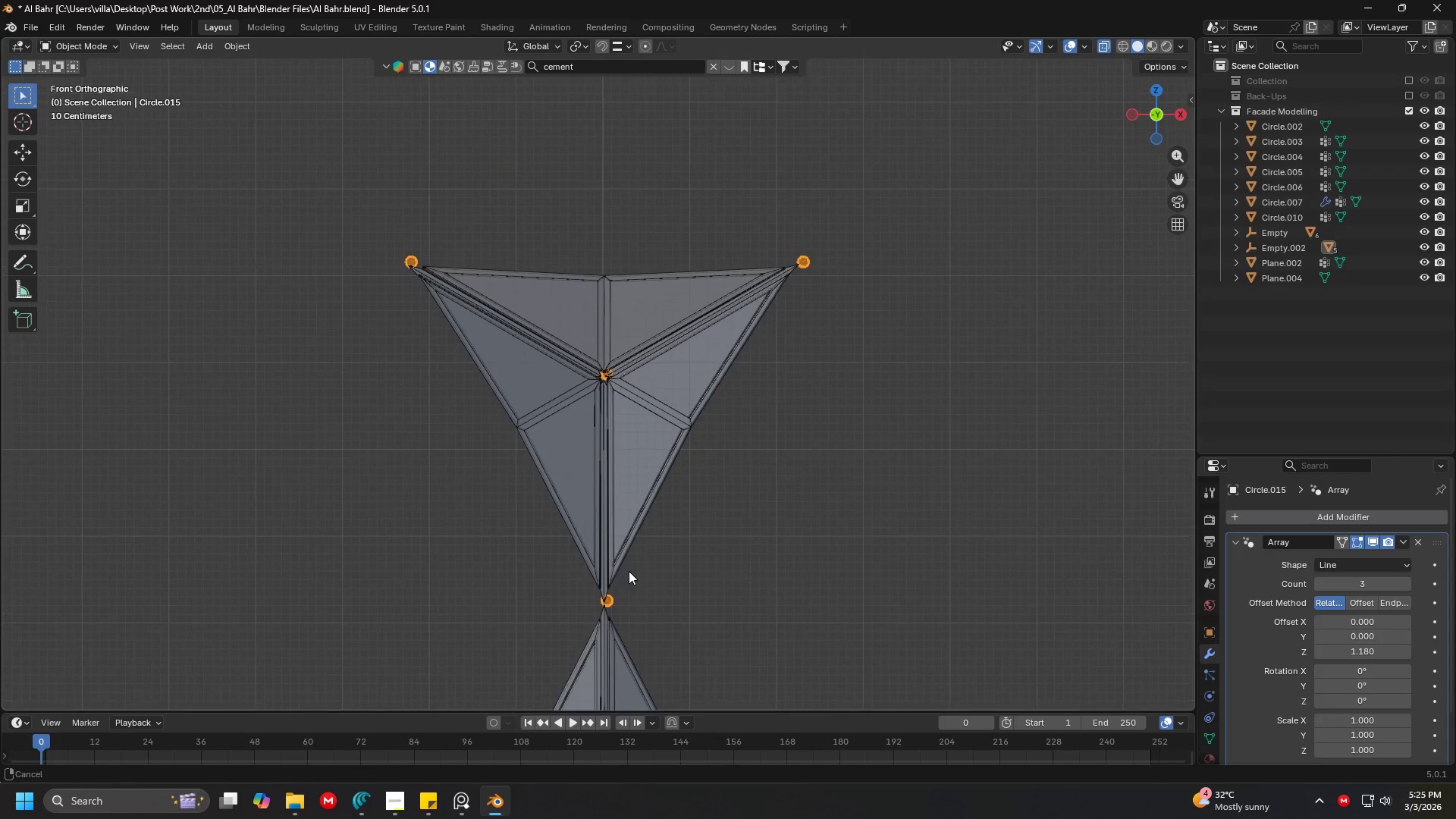 
key(Shift+ShiftLeft)
 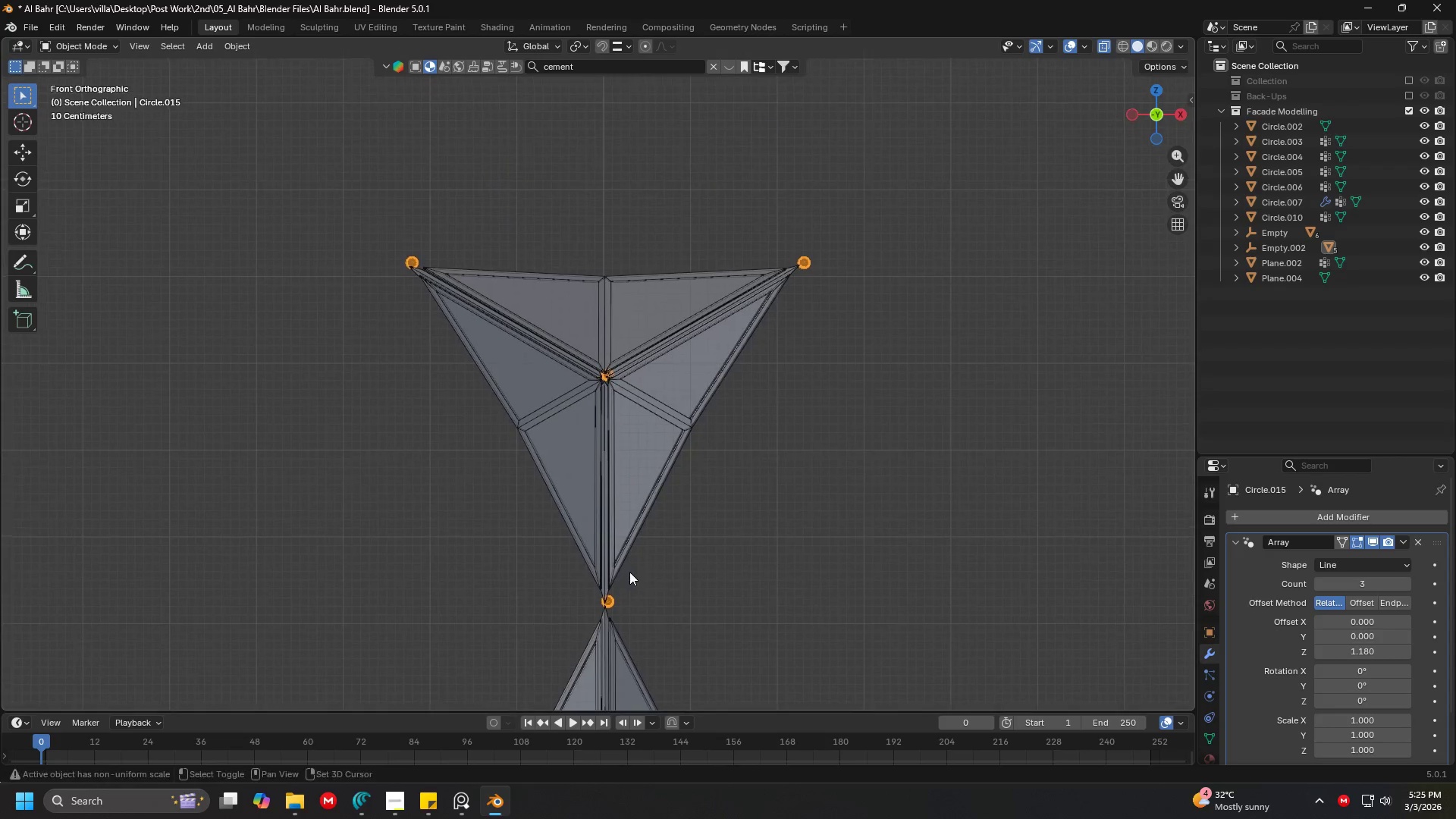 
key(Shift+ShiftLeft)
 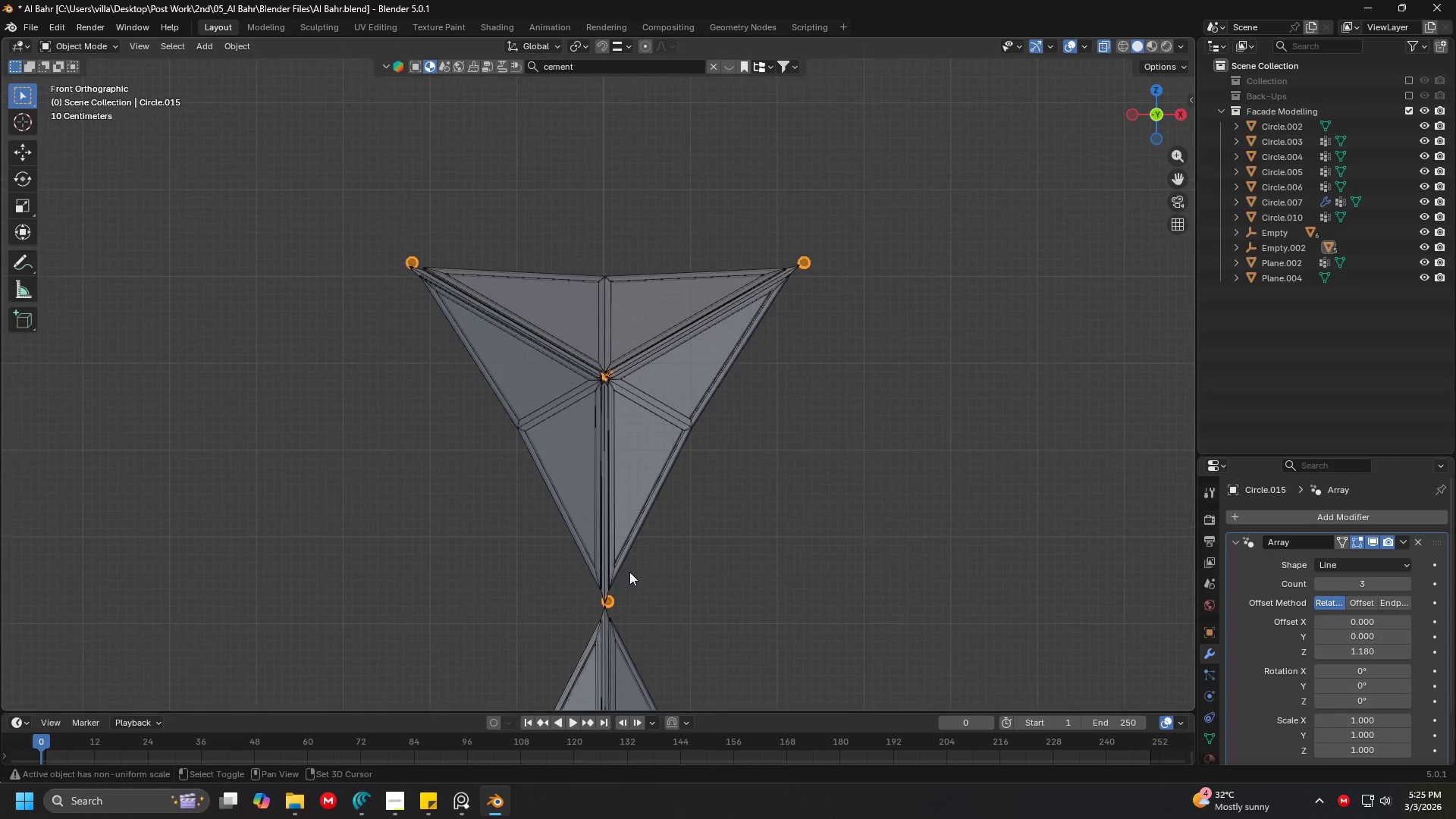 
key(Shift+ShiftLeft)
 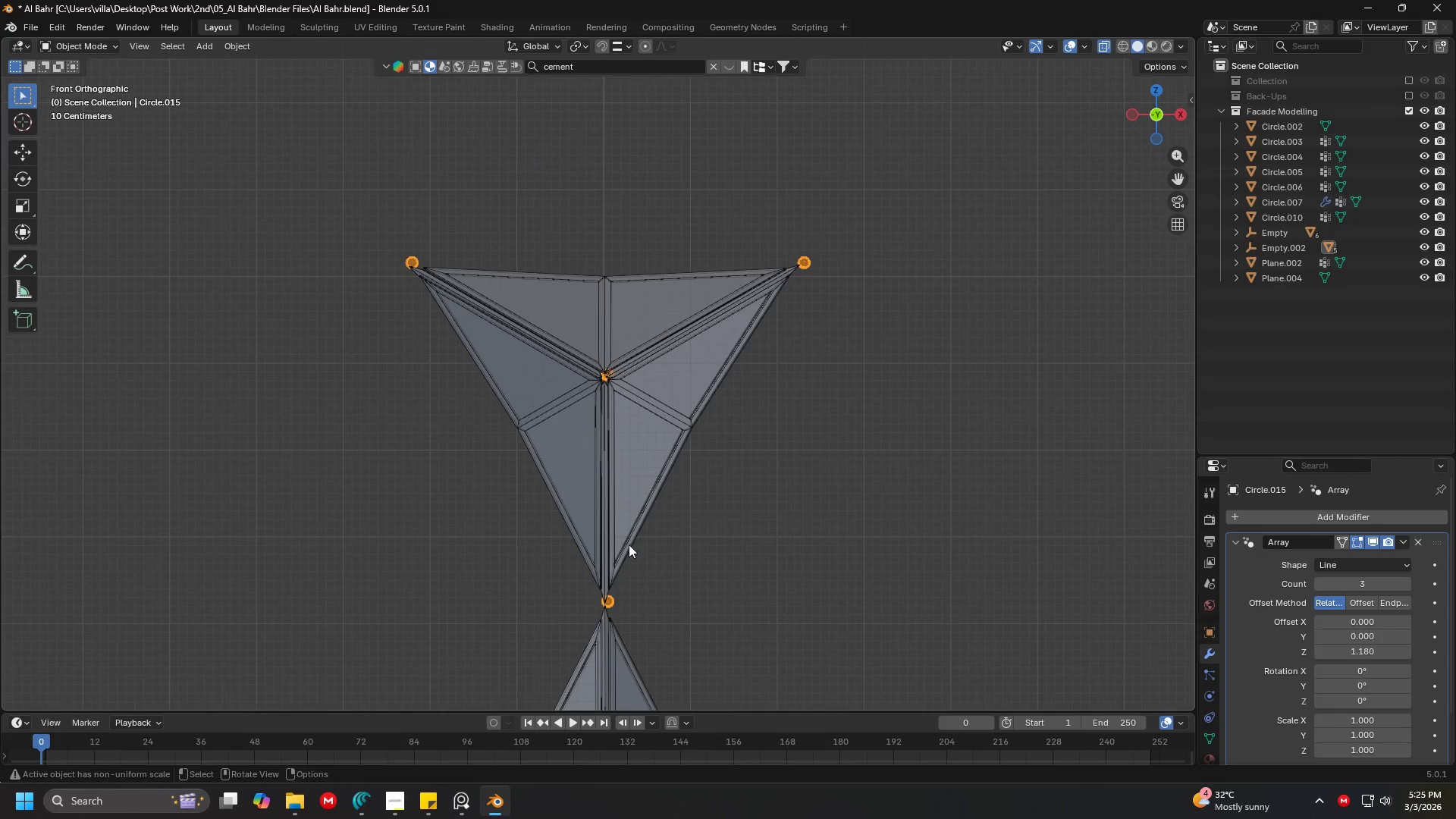 
hold_key(key=ShiftLeft, duration=0.33)
scroll: coordinate [640, 425], scroll_direction: down, amount: 5.0
 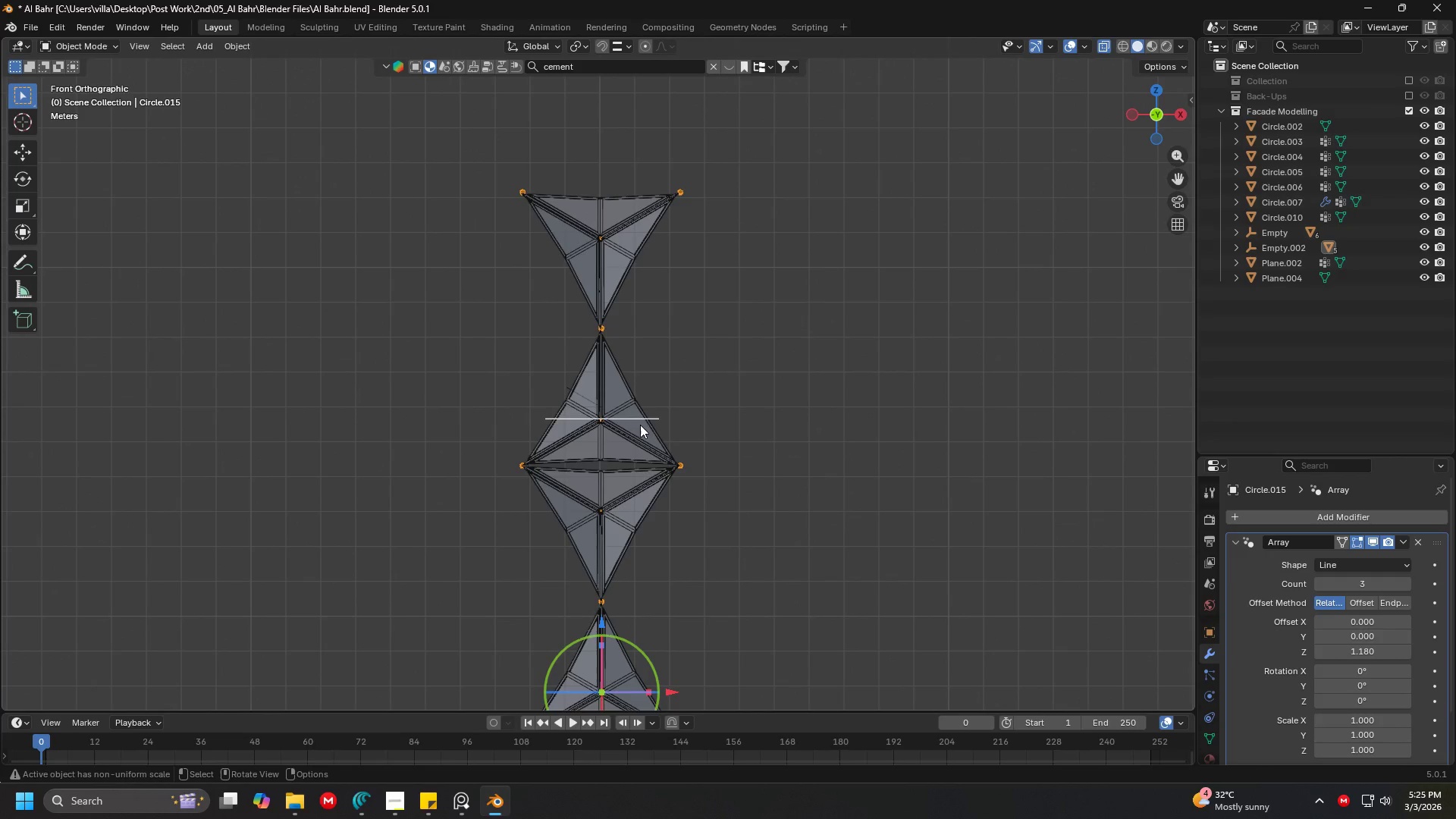 
hold_key(key=ShiftLeft, duration=0.42)
 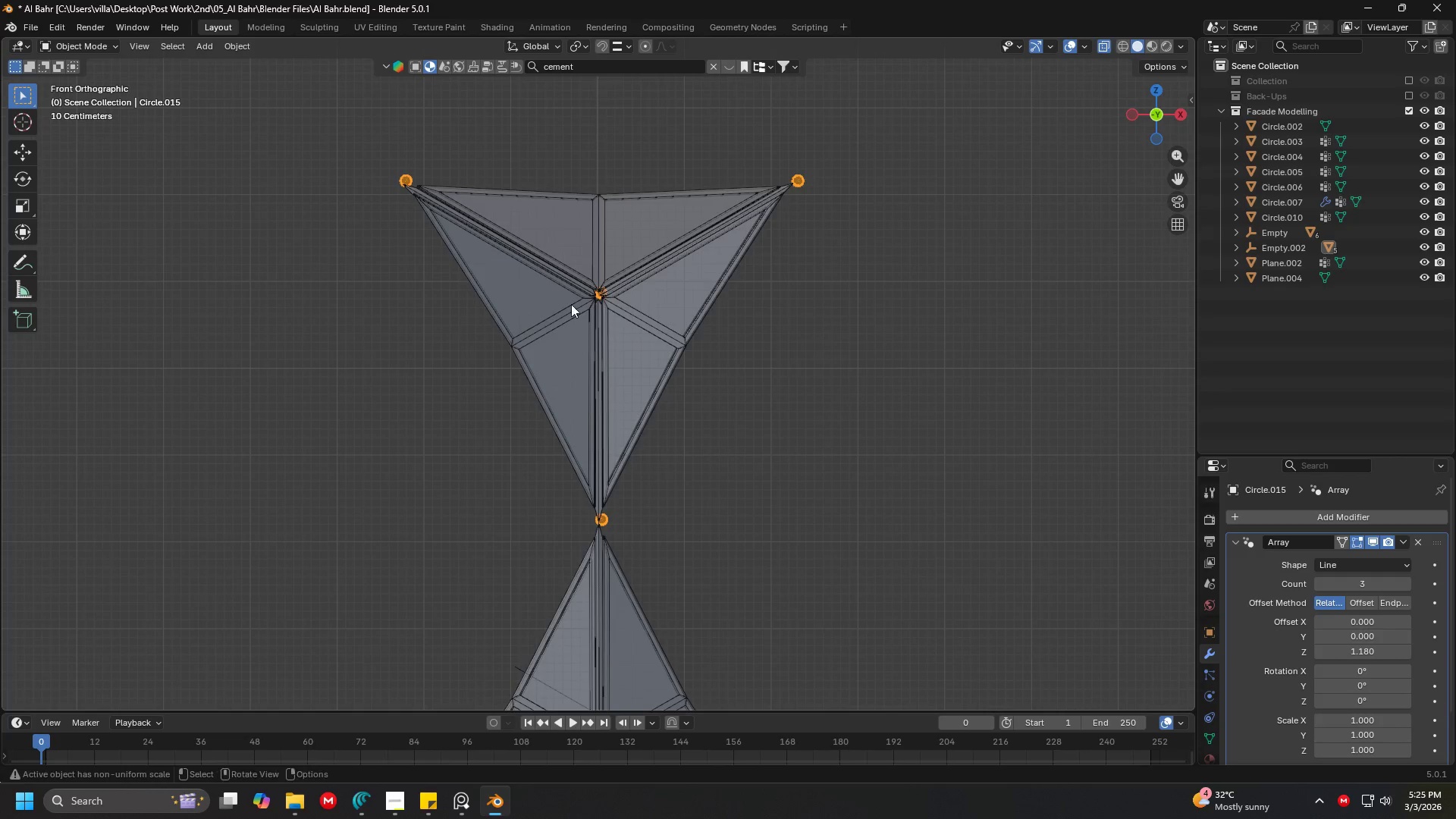 
scroll: coordinate [571, 296], scroll_direction: up, amount: 9.0
 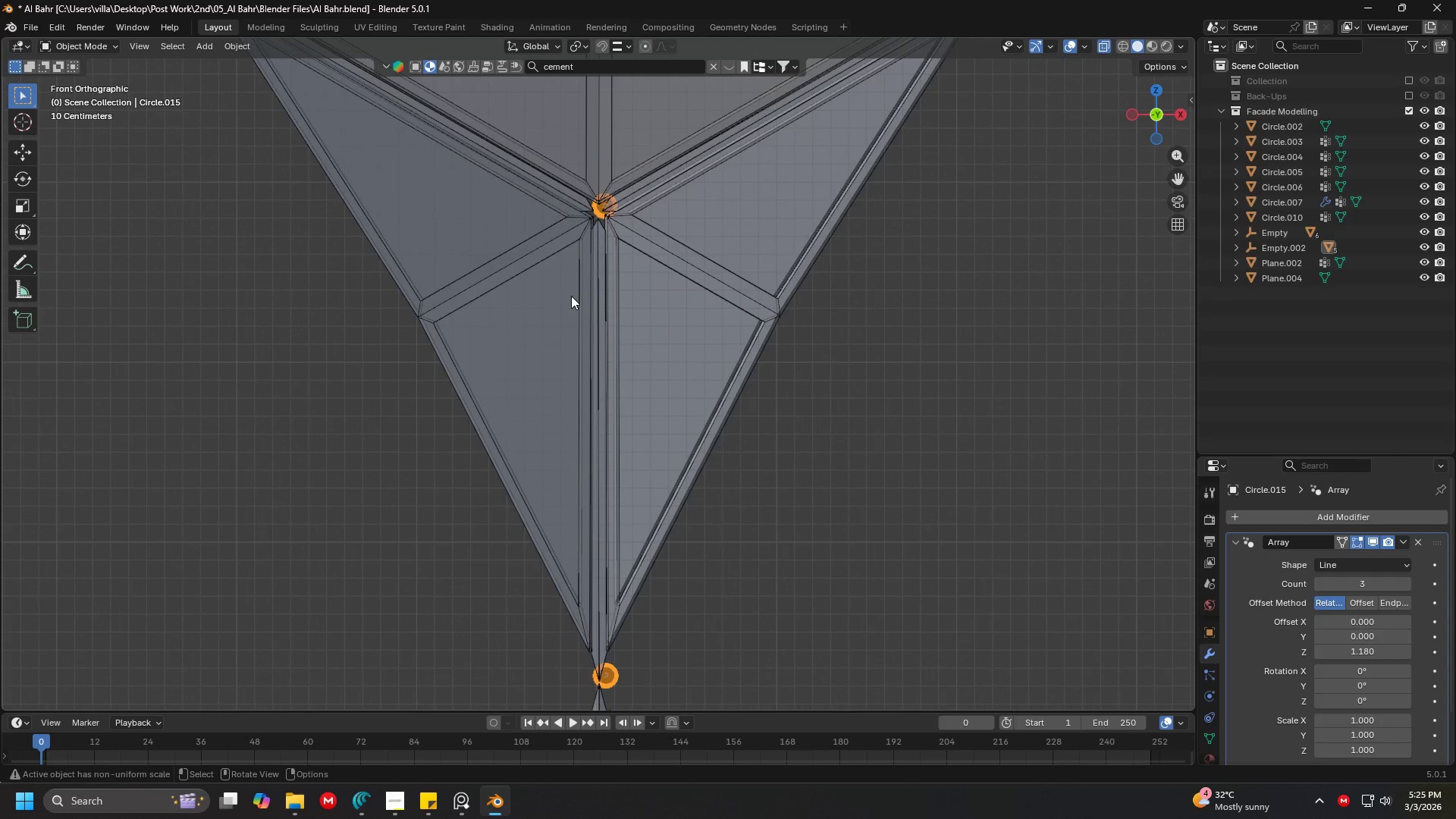 
key(Tab)
 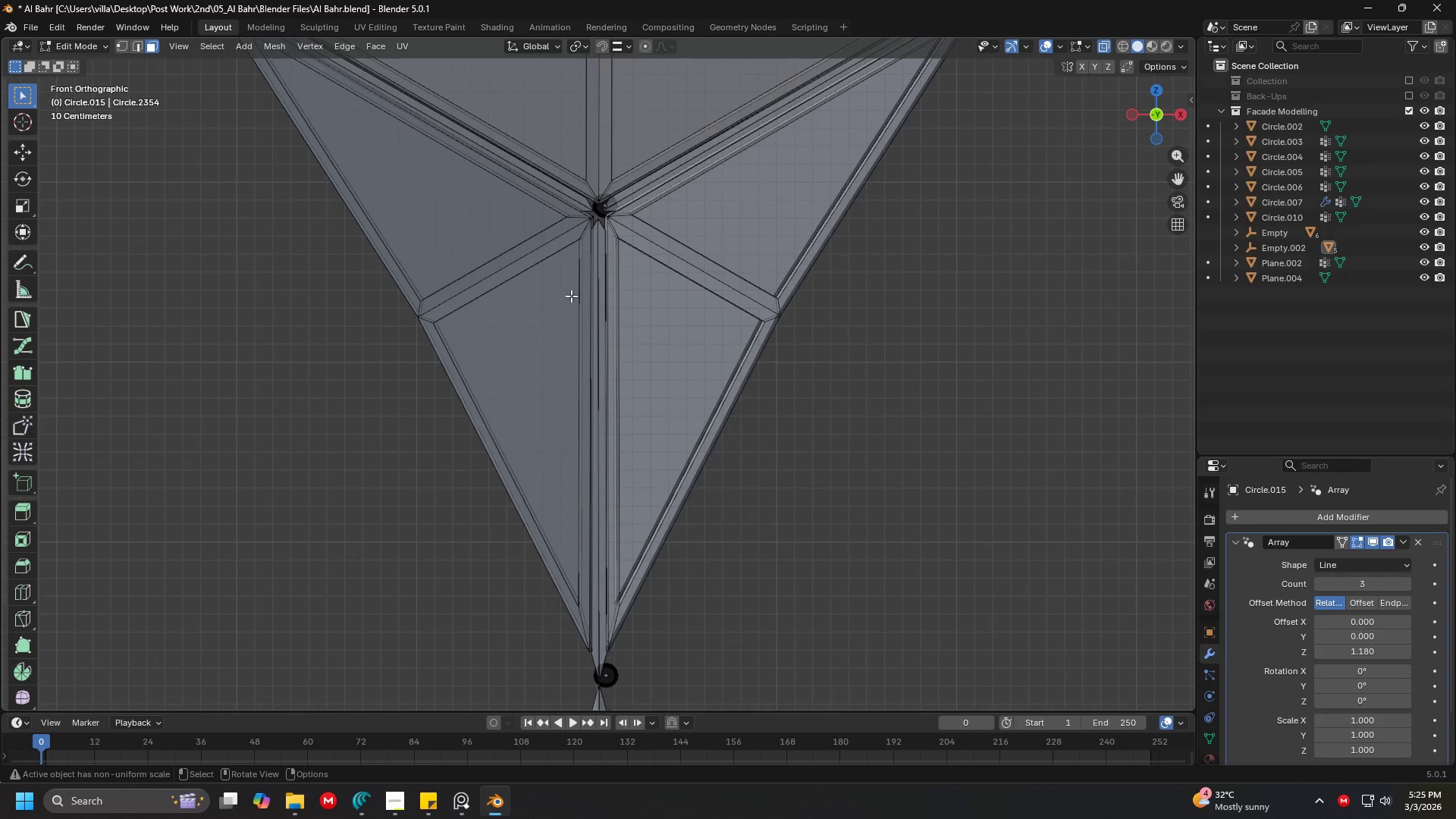 
key(Shift+ShiftLeft)
 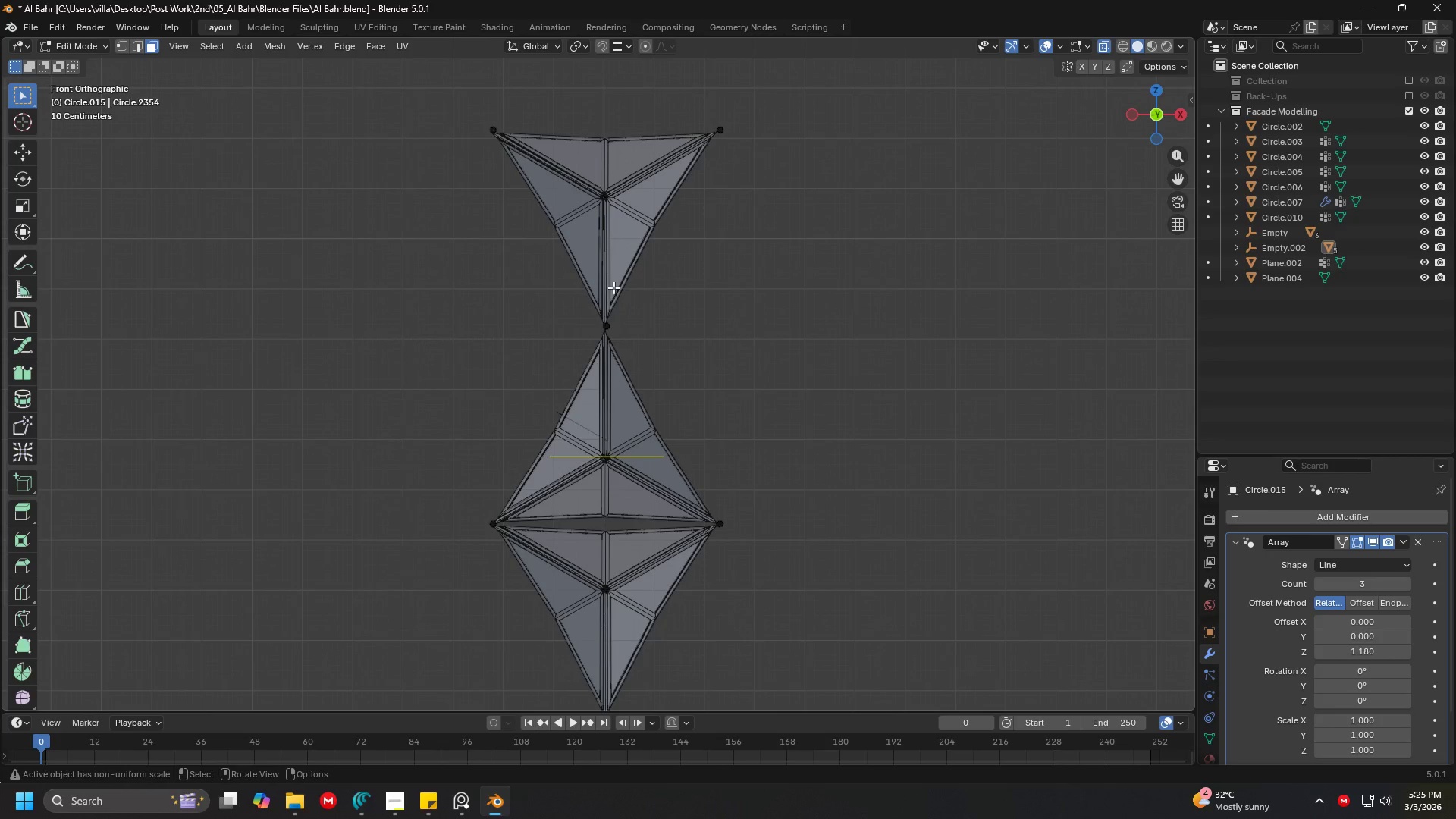 
scroll: coordinate [600, 372], scroll_direction: down, amount: 7.0
 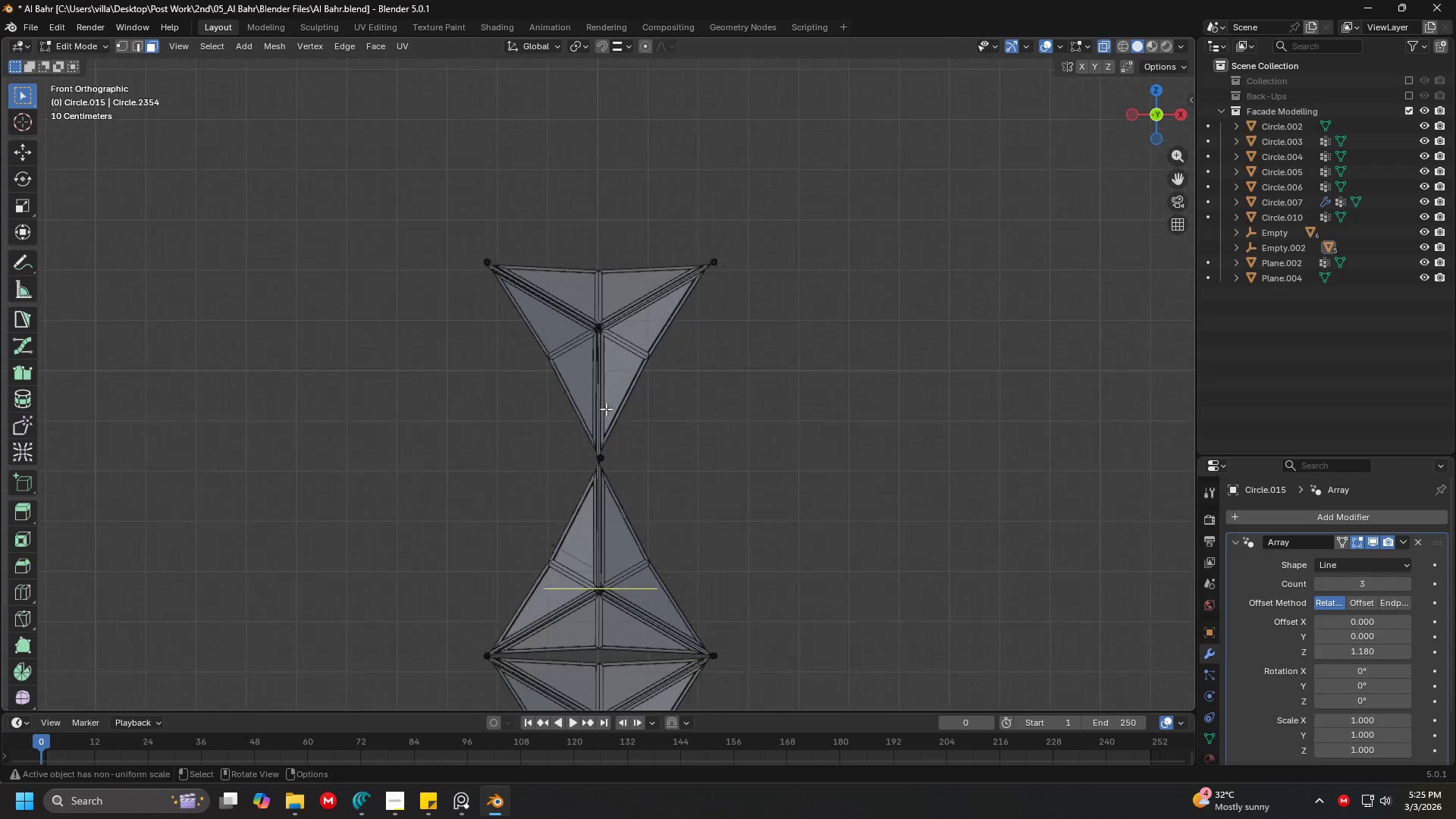 
key(1)
 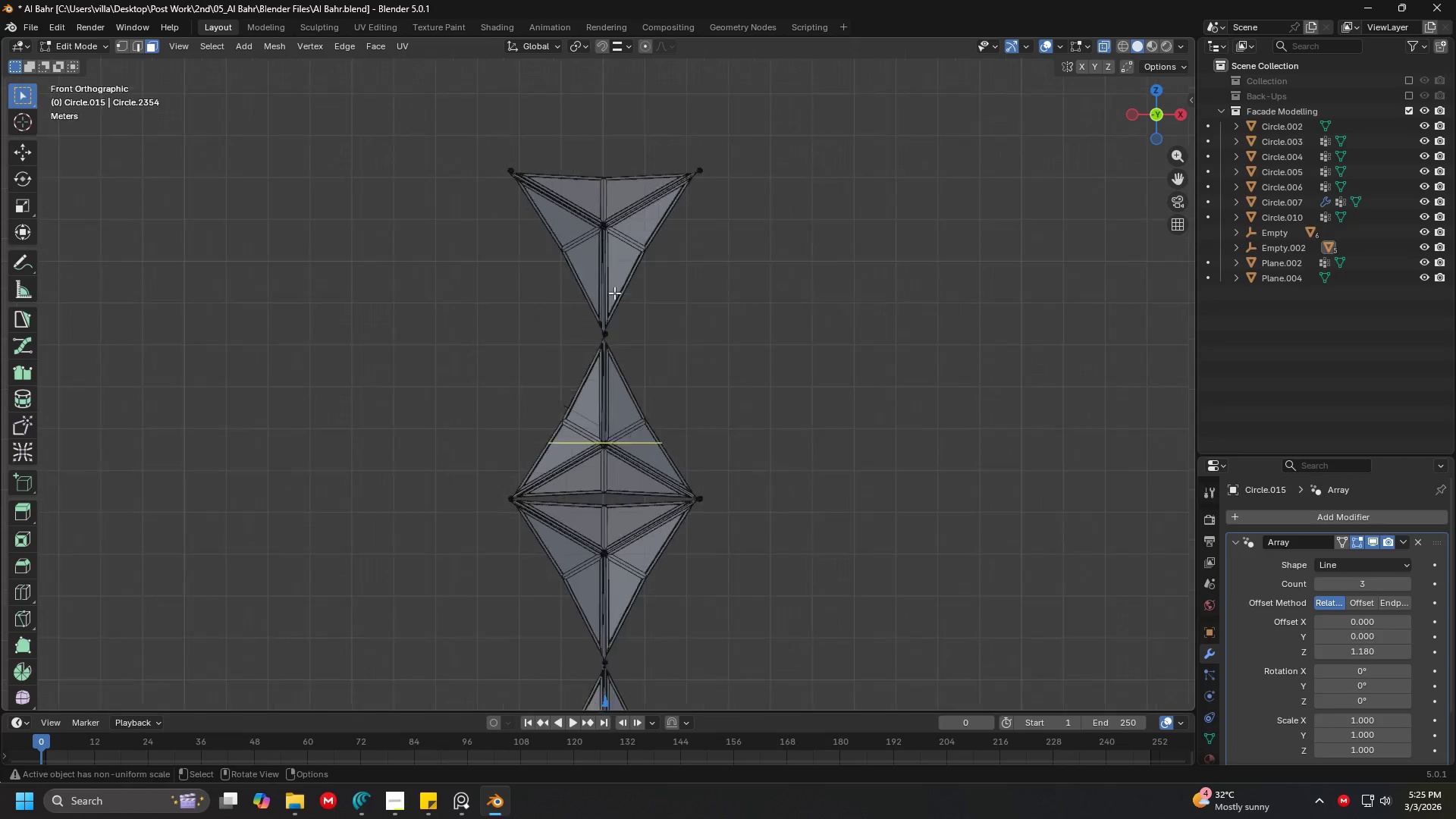 
hold_key(key=ShiftLeft, duration=0.36)
 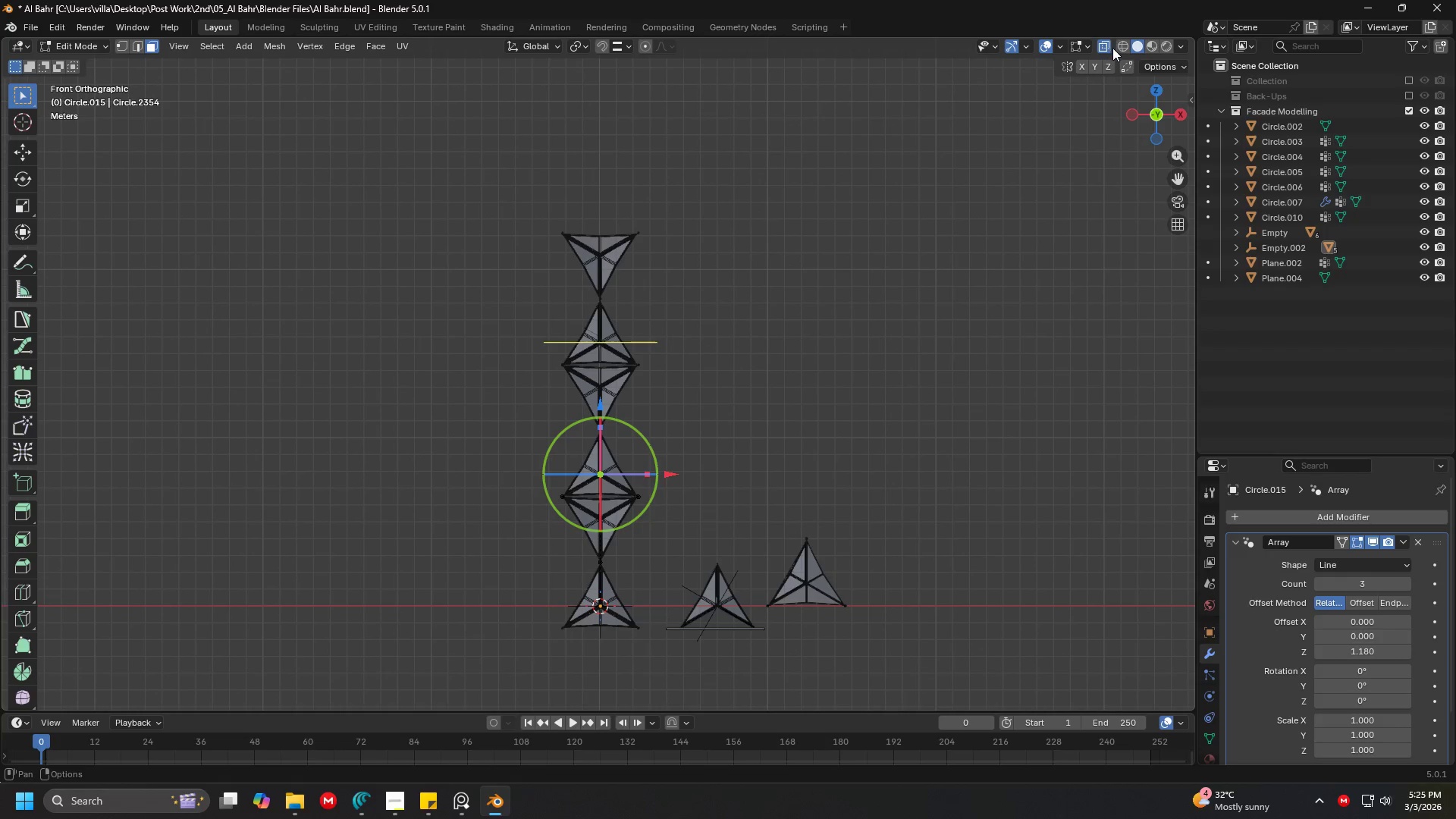 
scroll: coordinate [619, 328], scroll_direction: down, amount: 6.0
 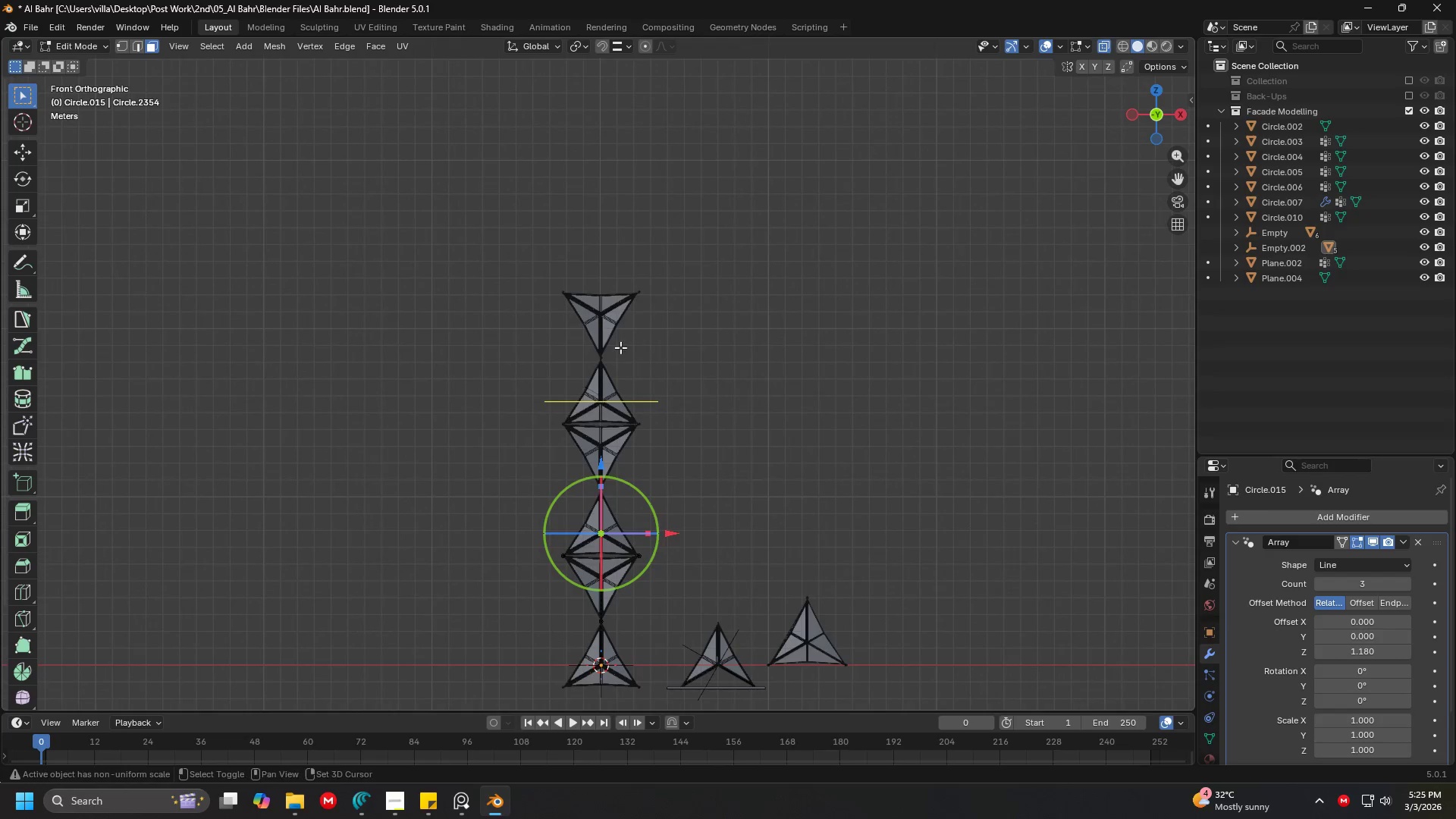 
key(Shift+ShiftLeft)
 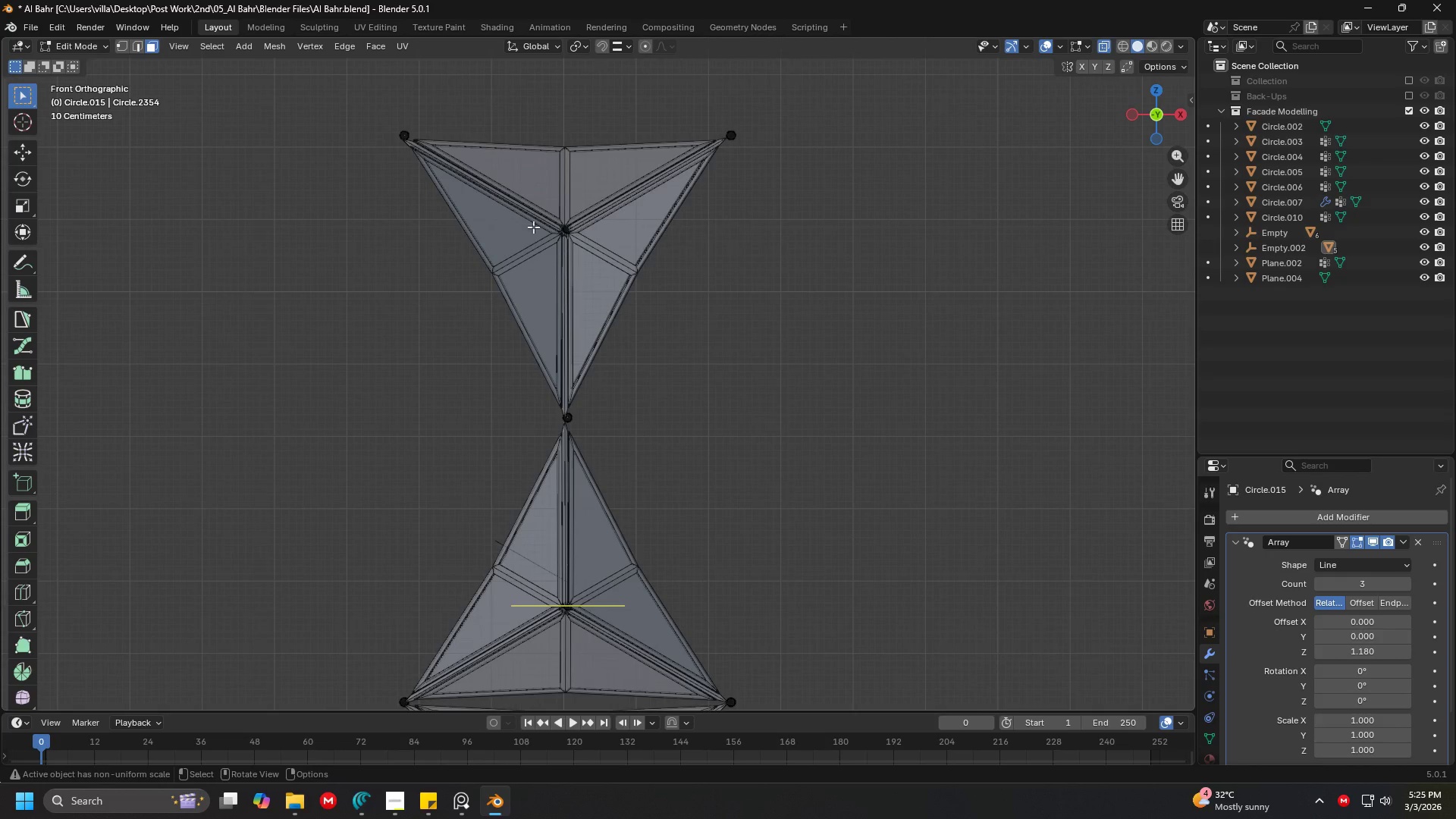 
left_click_drag(start_coordinate=[523, 165], to_coordinate=[595, 360])
 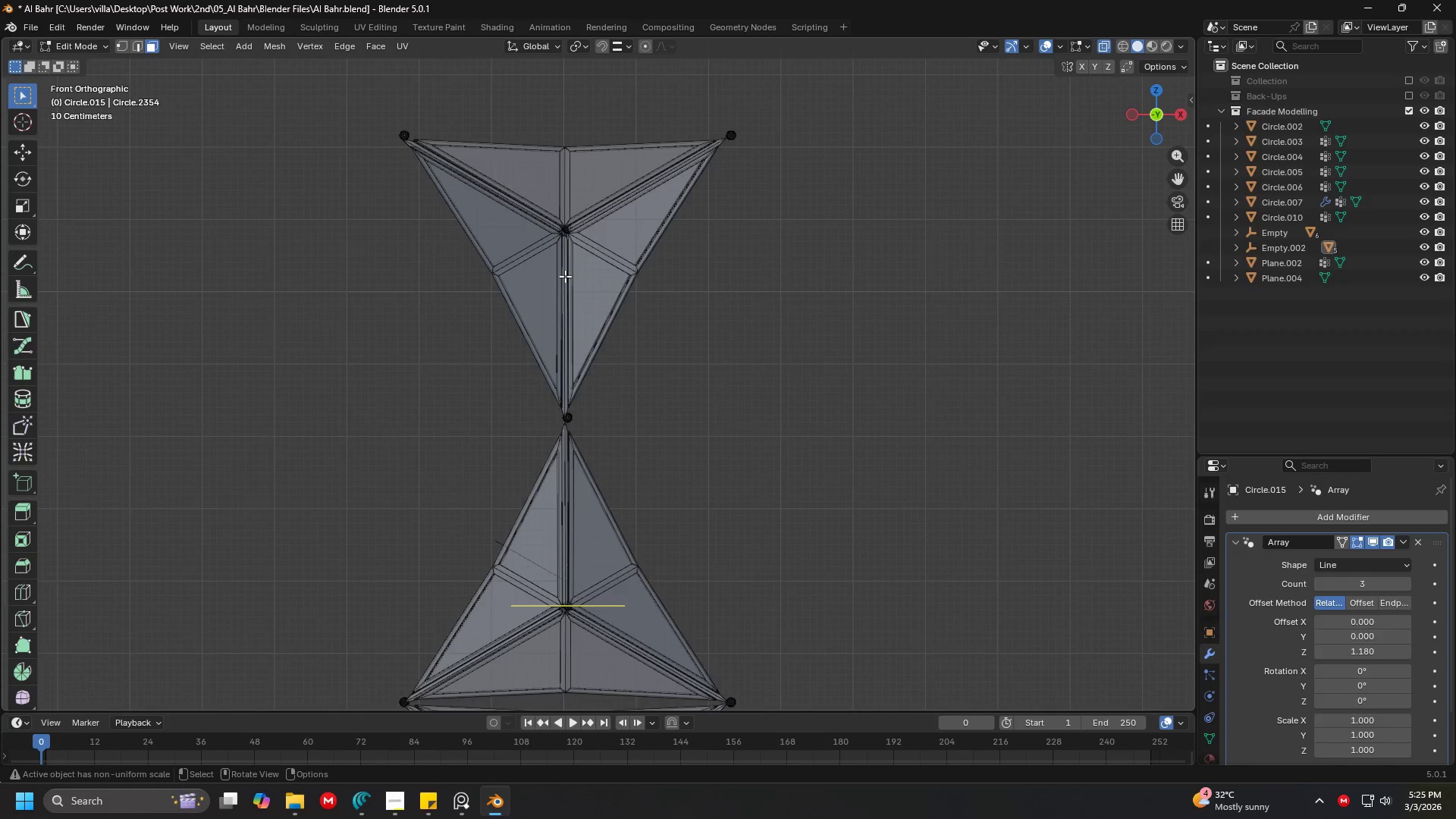 
scroll: coordinate [541, 205], scroll_direction: up, amount: 16.0
 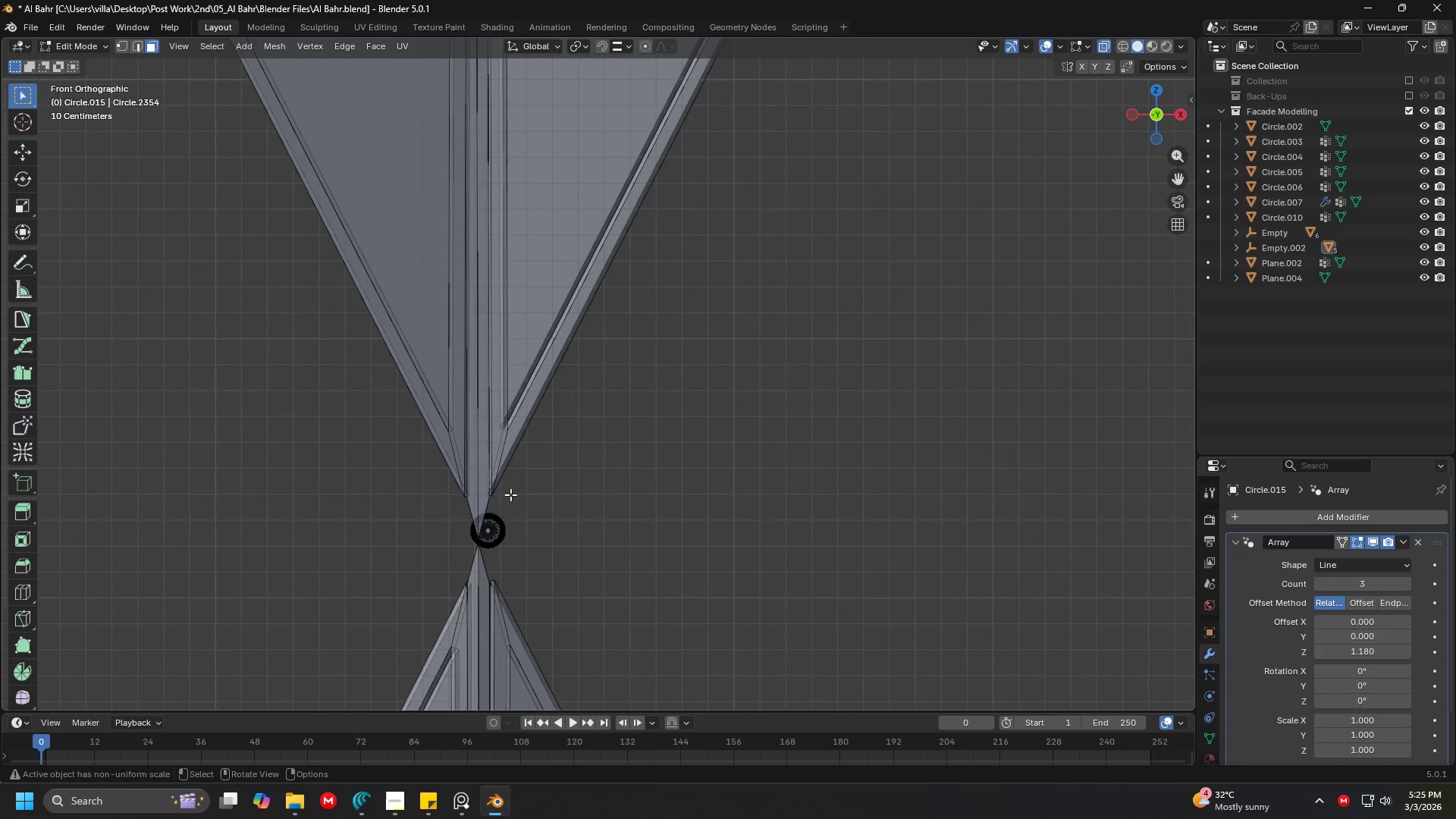 
left_click_drag(start_coordinate=[438, 487], to_coordinate=[558, 567])
 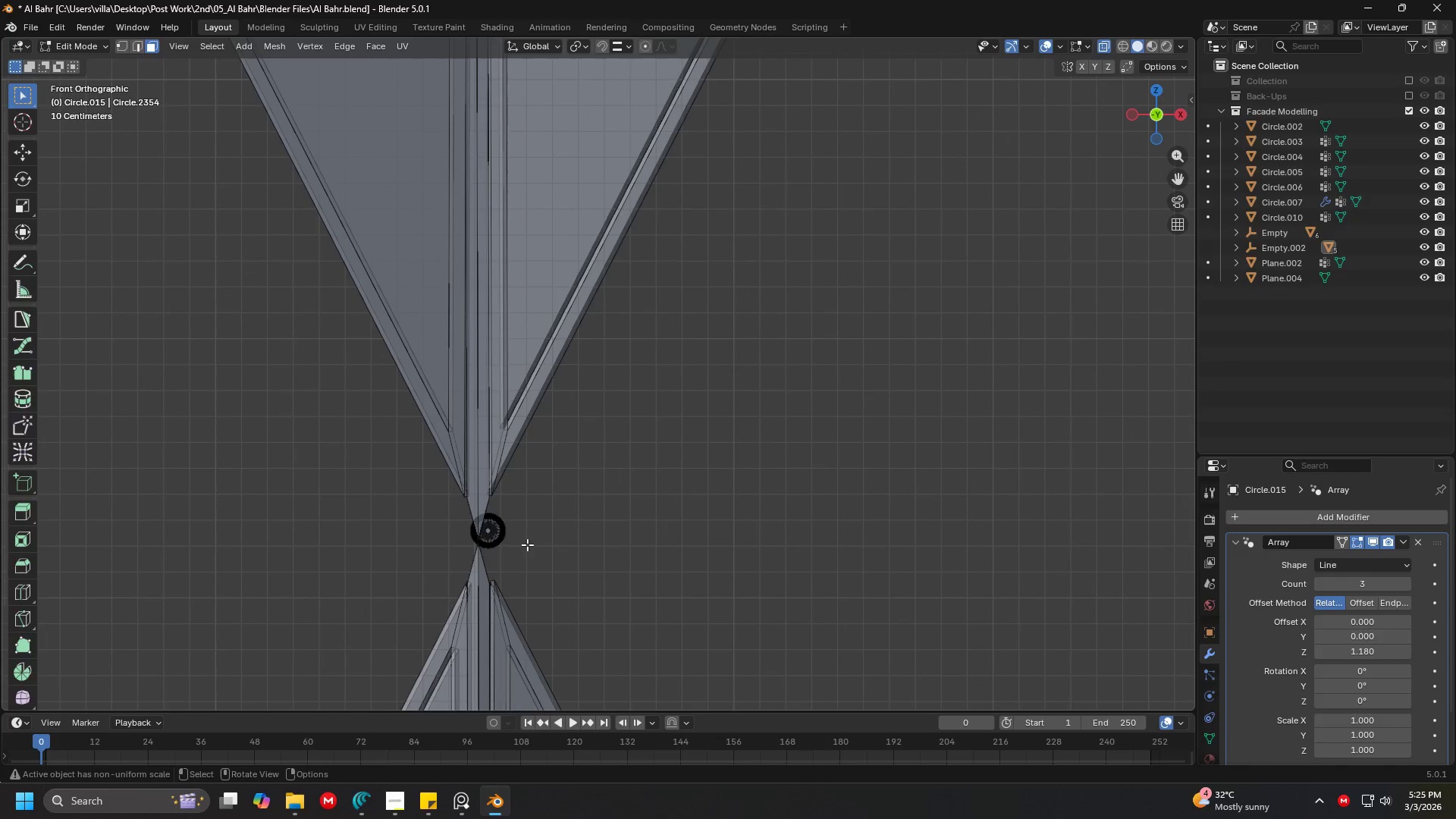 
key(Tab)
 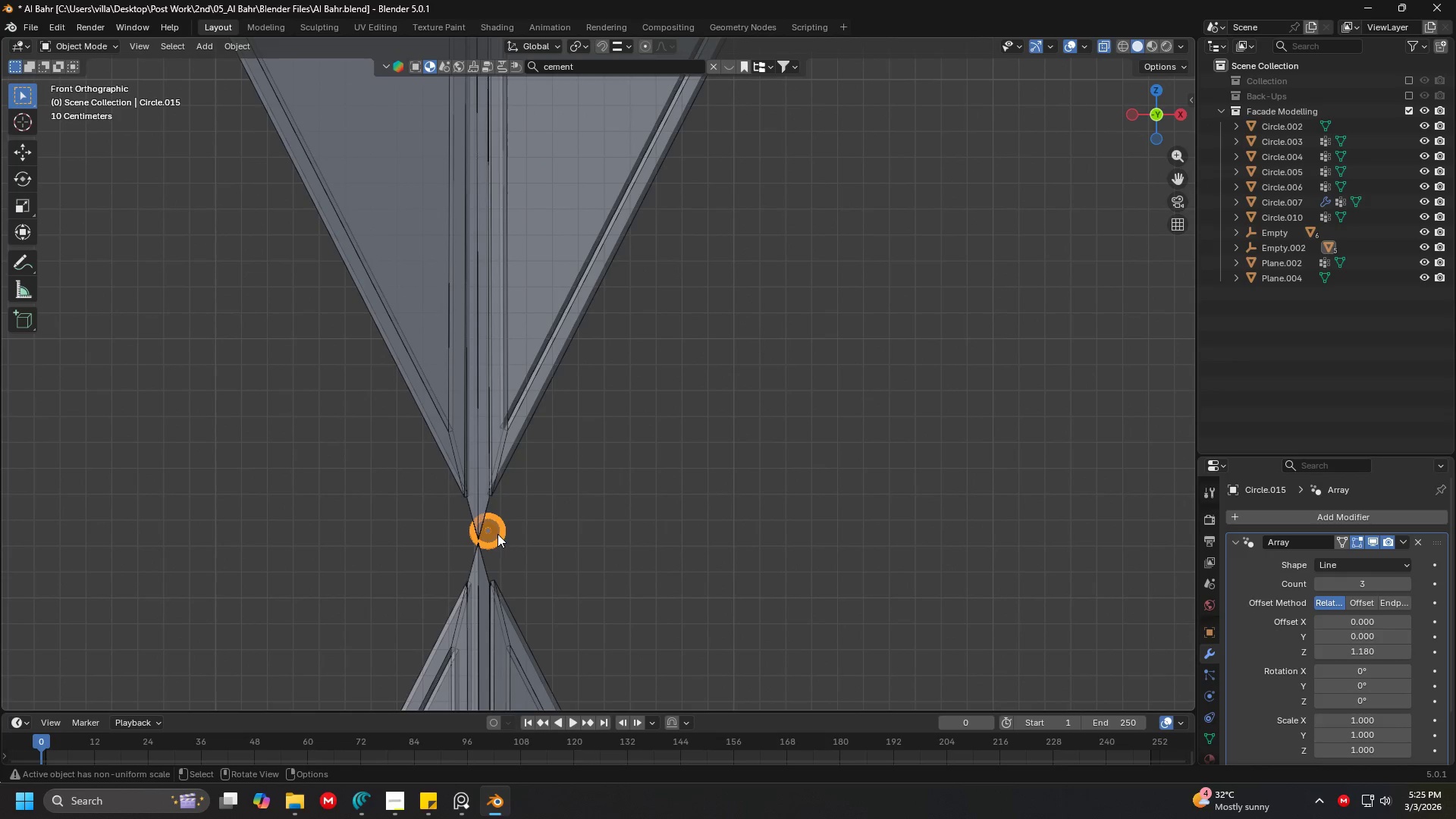 
left_click([497, 533])
 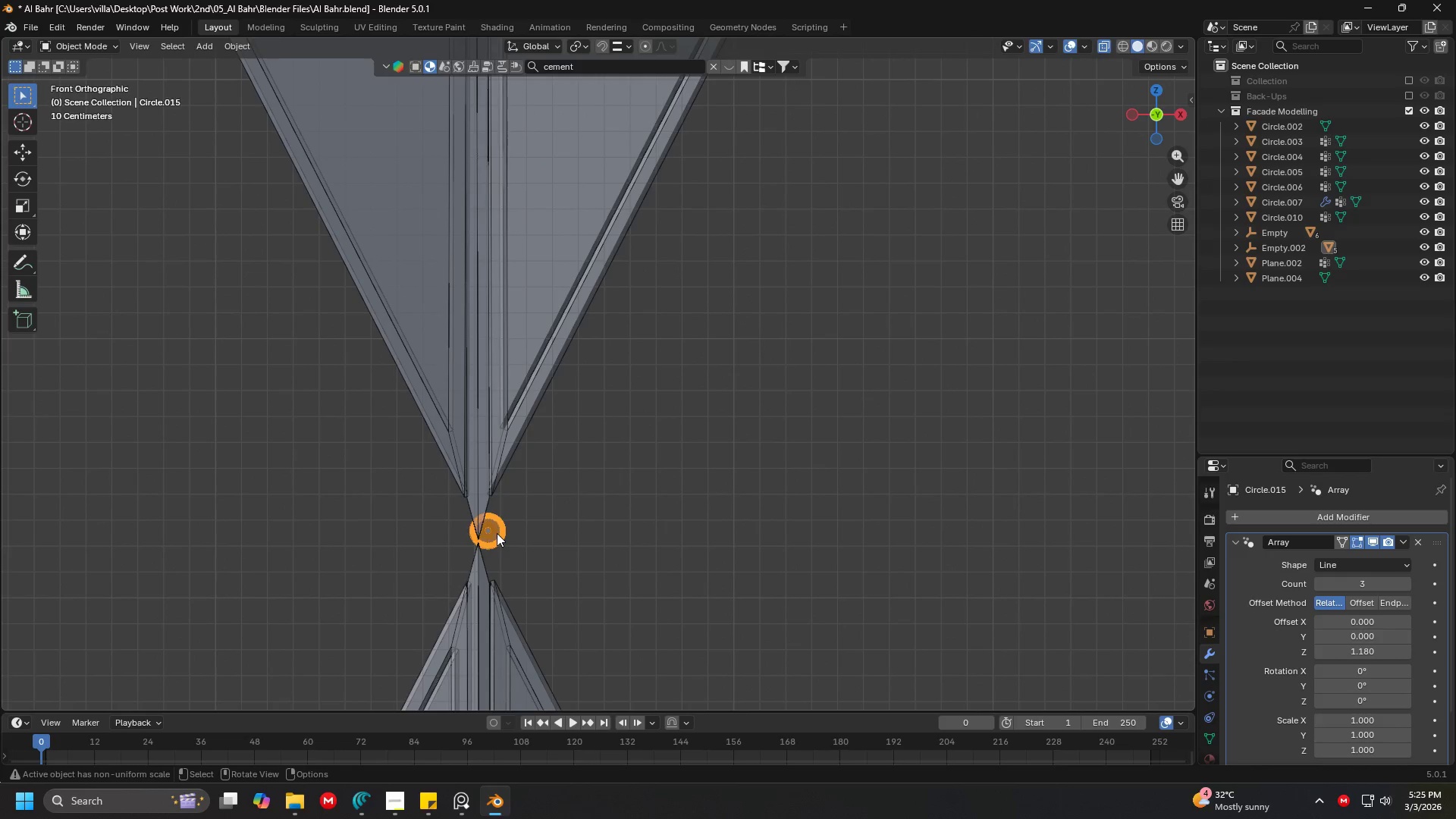 
key(Tab)
 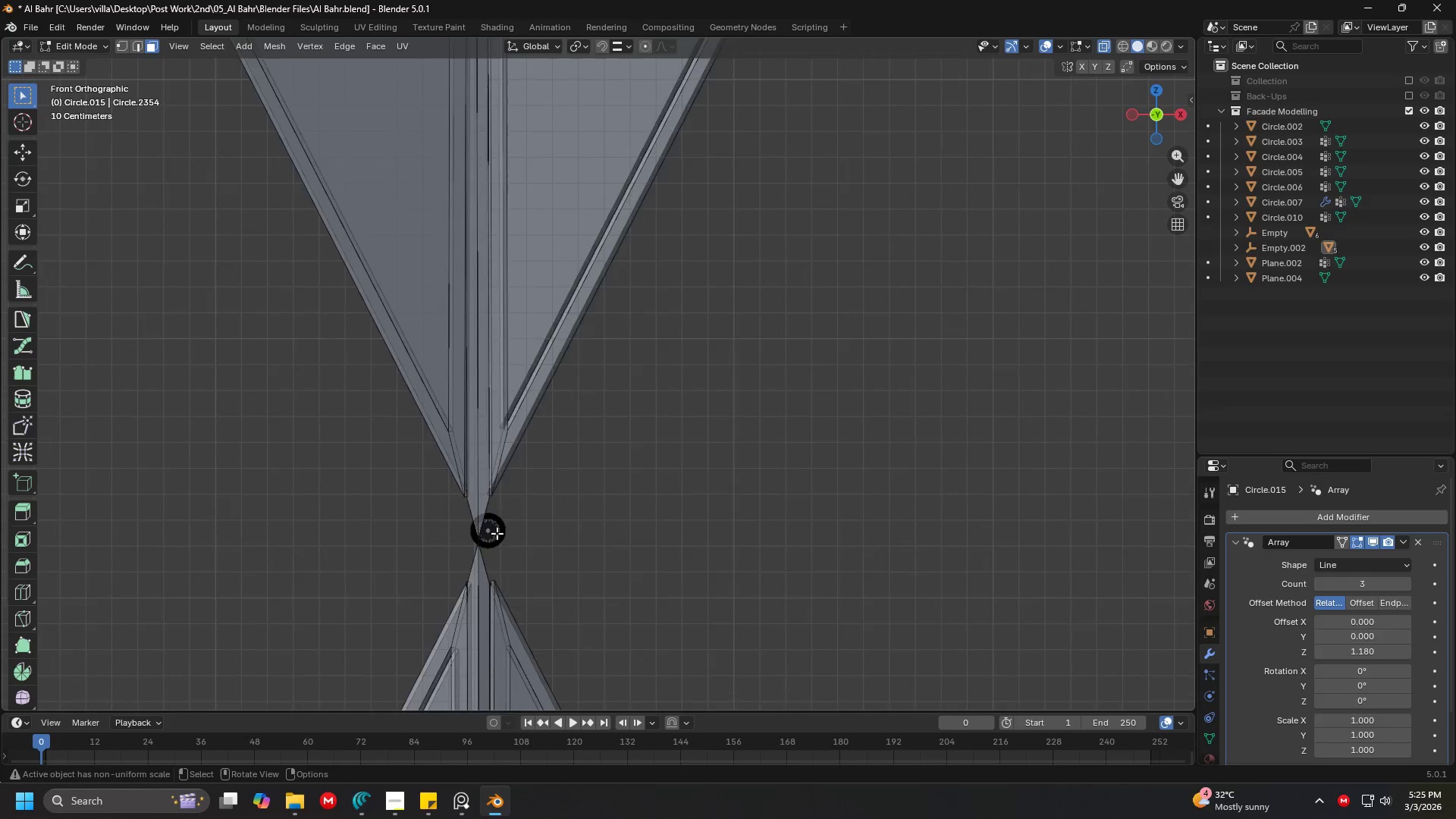 
hold_key(key=ShiftLeft, duration=0.36)
 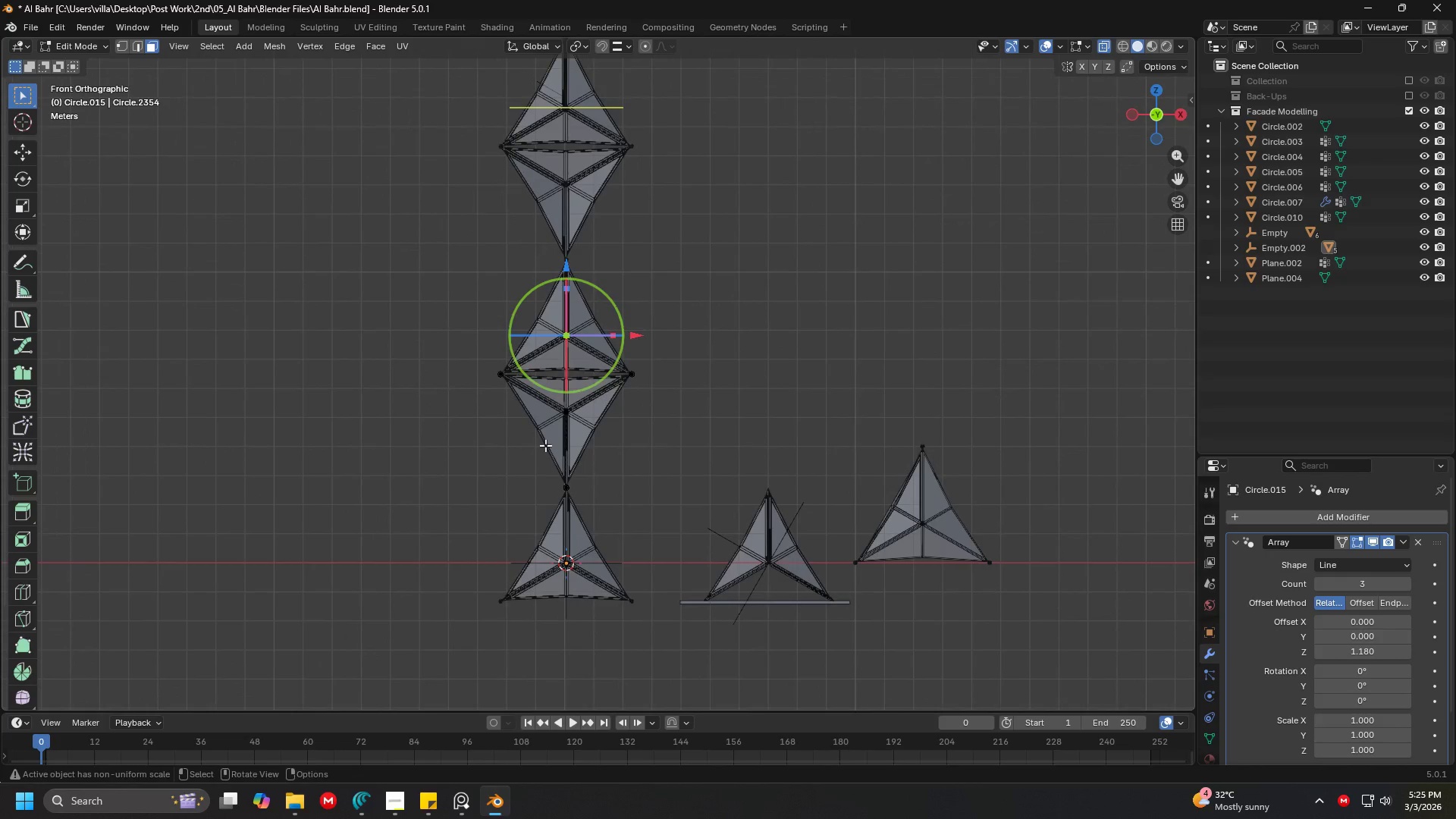 
key(Shift+ShiftLeft)
 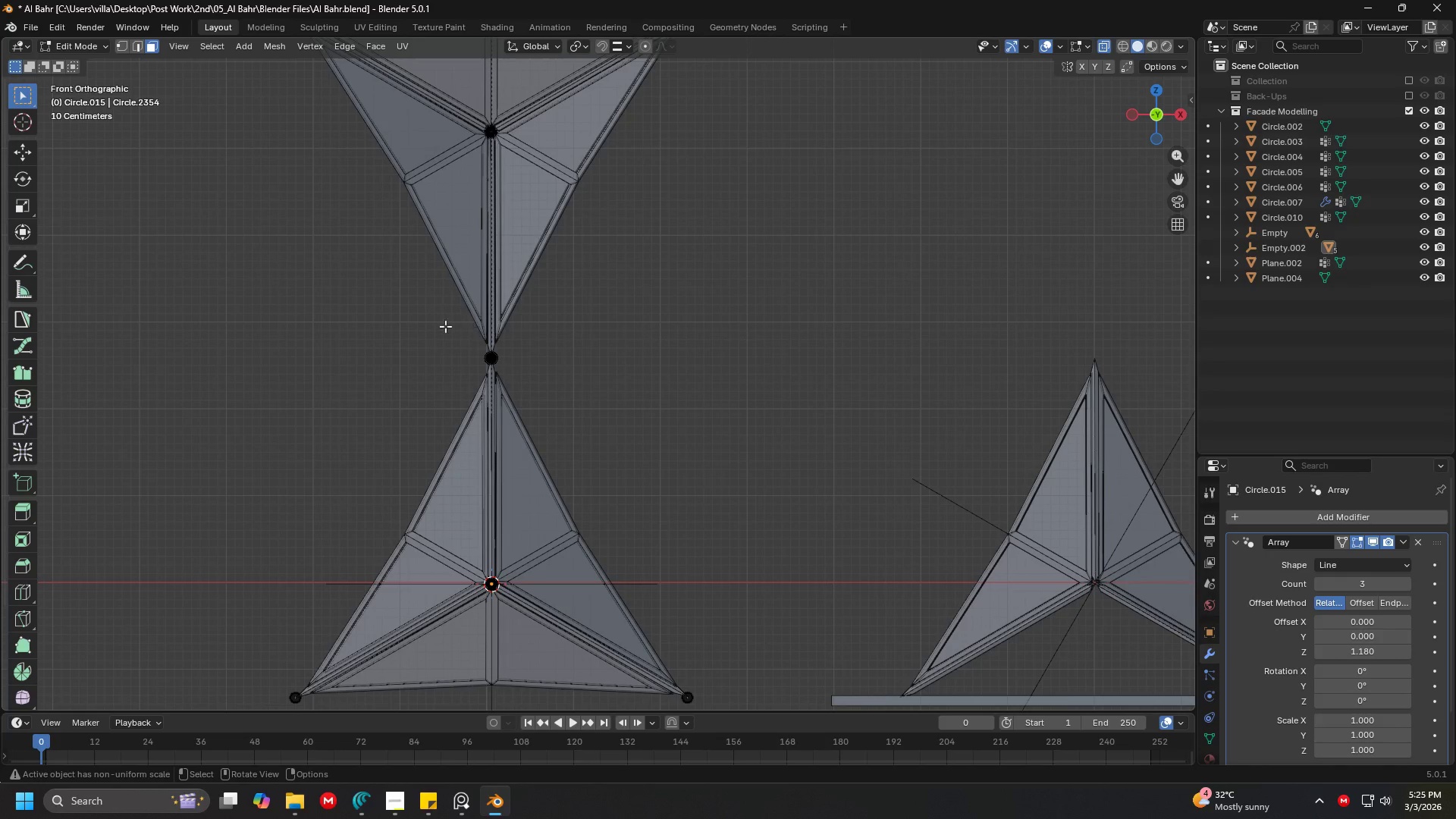 
scroll: coordinate [538, 376], scroll_direction: down, amount: 6.0
 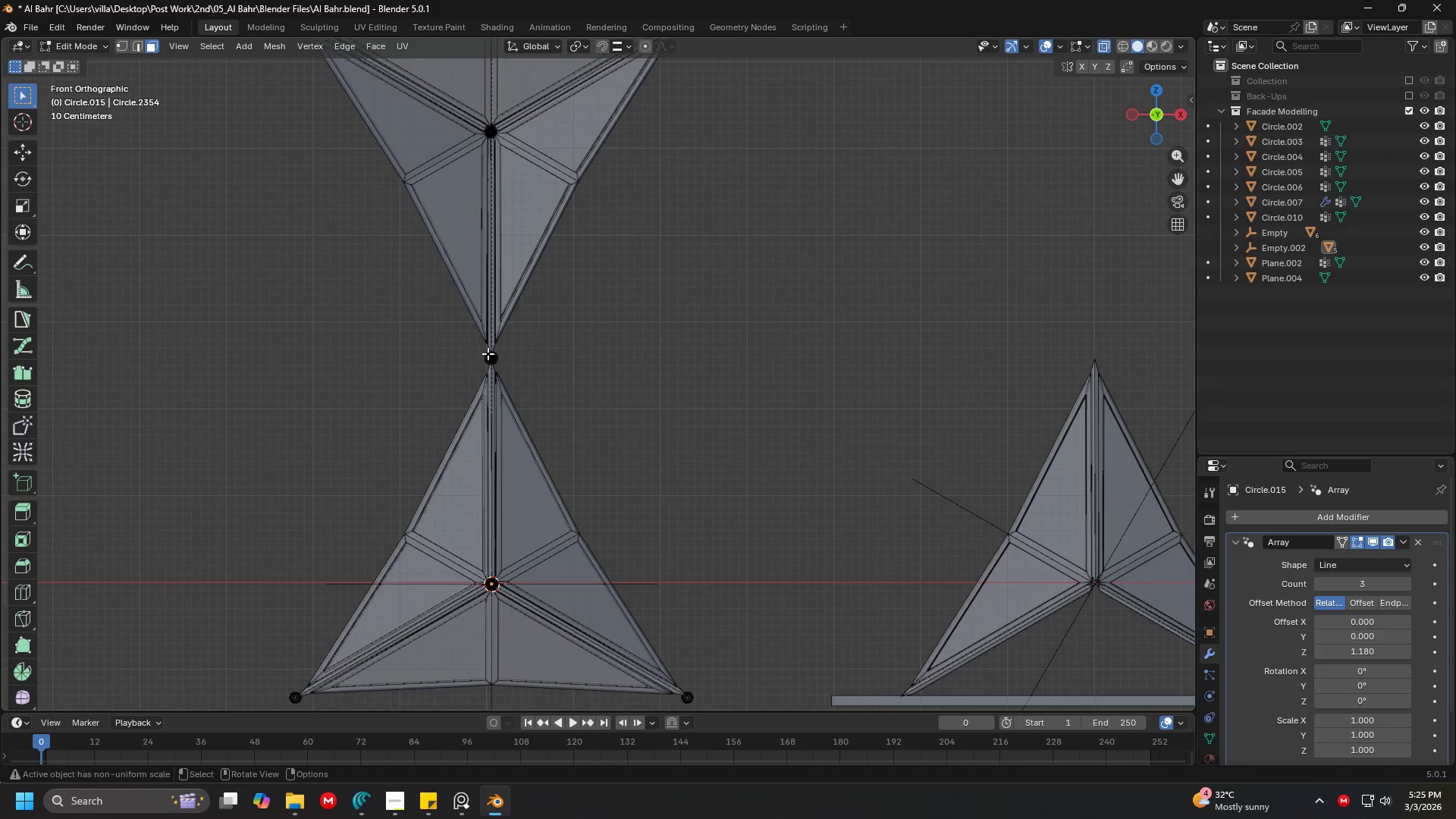 
left_click_drag(start_coordinate=[390, 259], to_coordinate=[601, 631])
 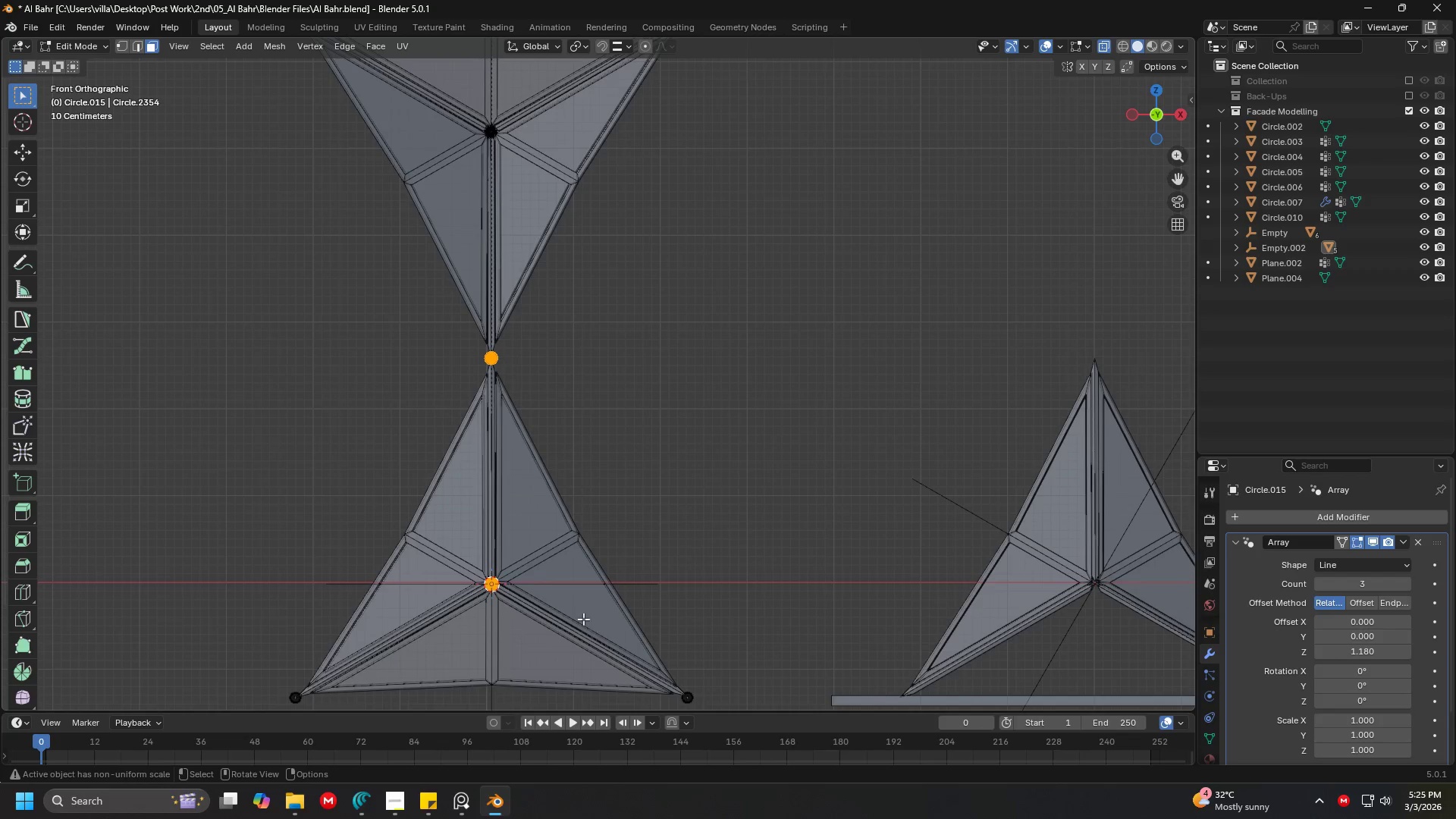 
key(Shift+ShiftLeft)
 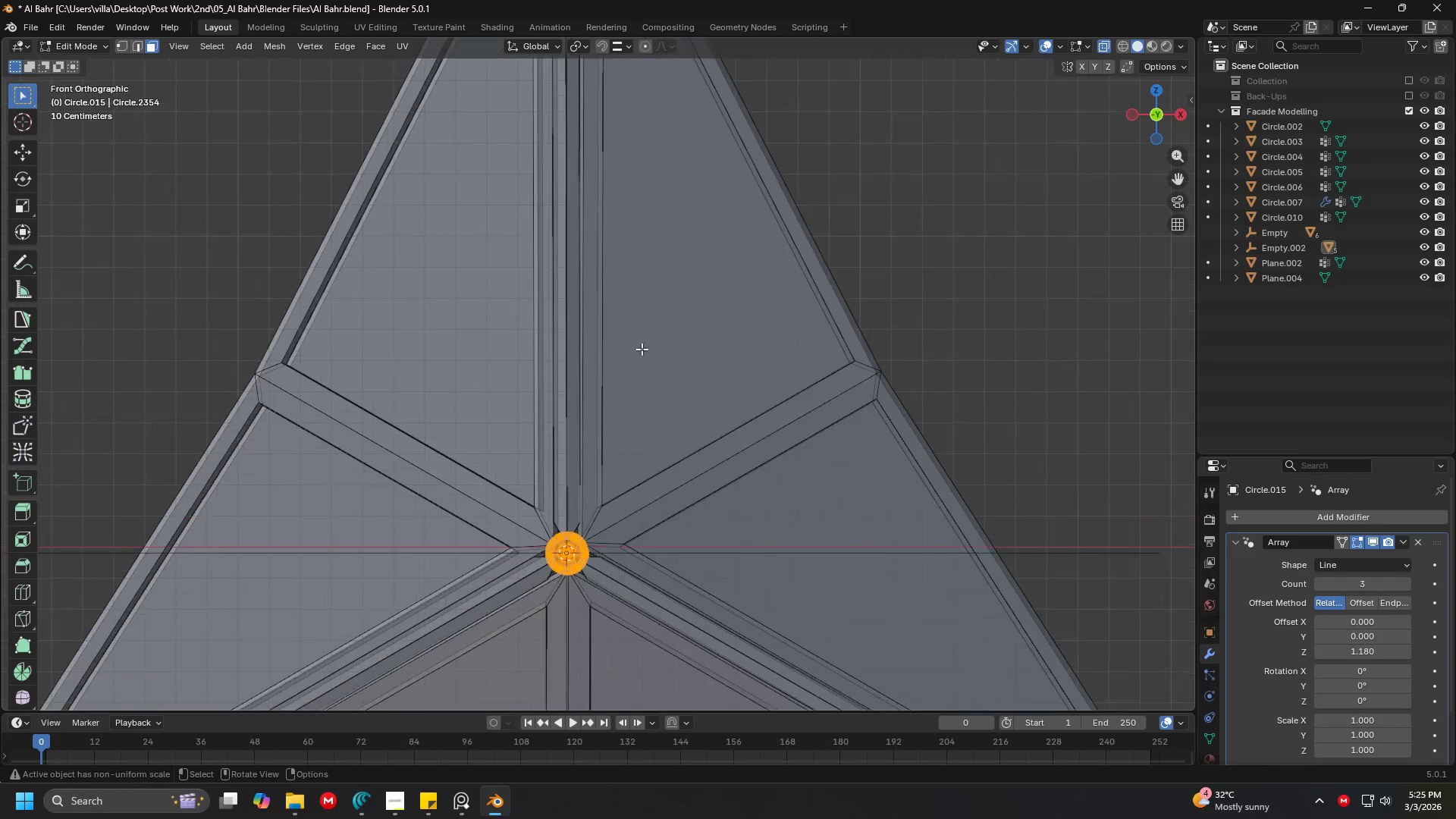 
key(Shift+ShiftLeft)
 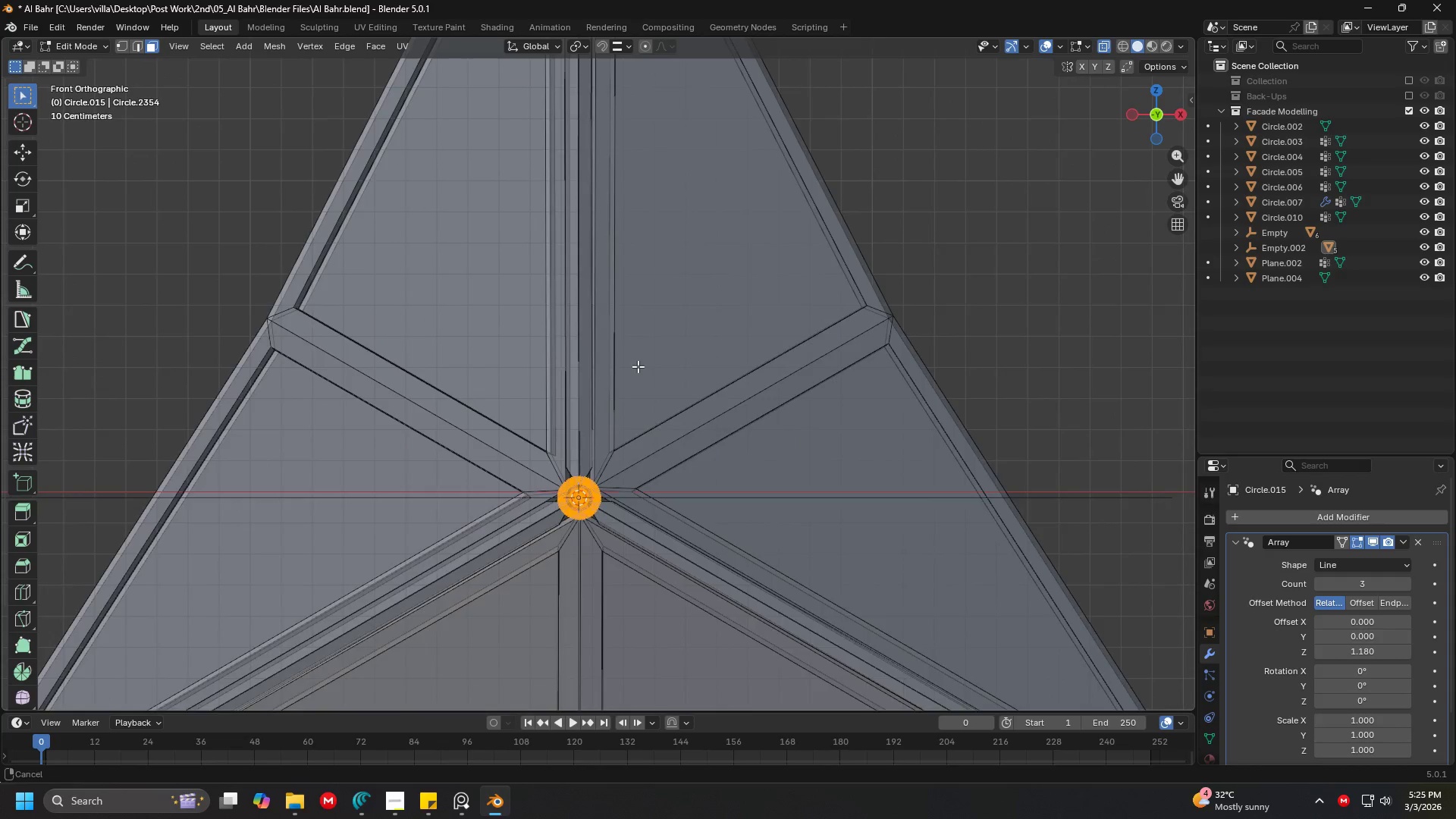 
scroll: coordinate [666, 268], scroll_direction: up, amount: 7.0
 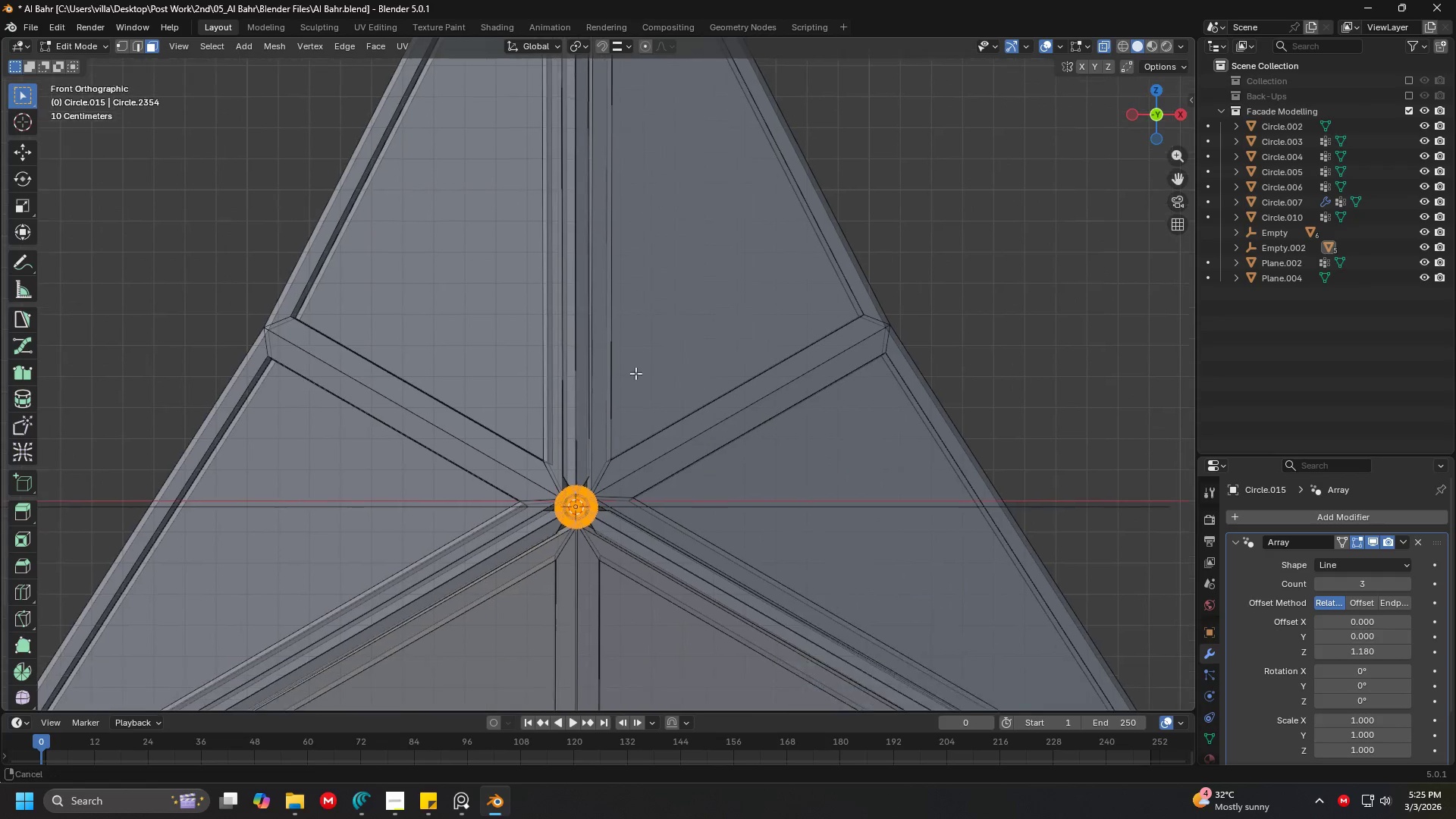 
key(G)
 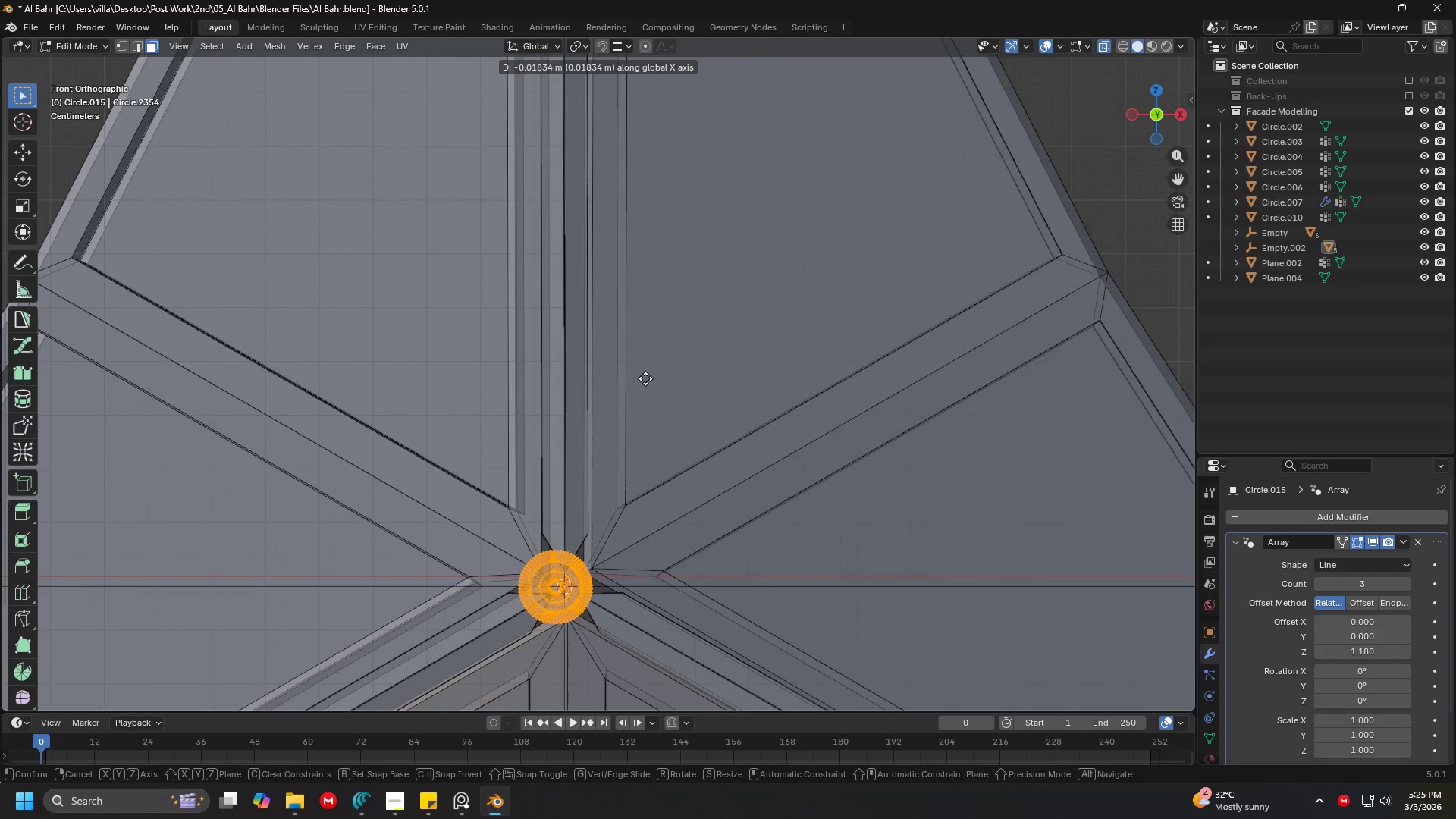 
scroll: coordinate [639, 366], scroll_direction: up, amount: 3.0
 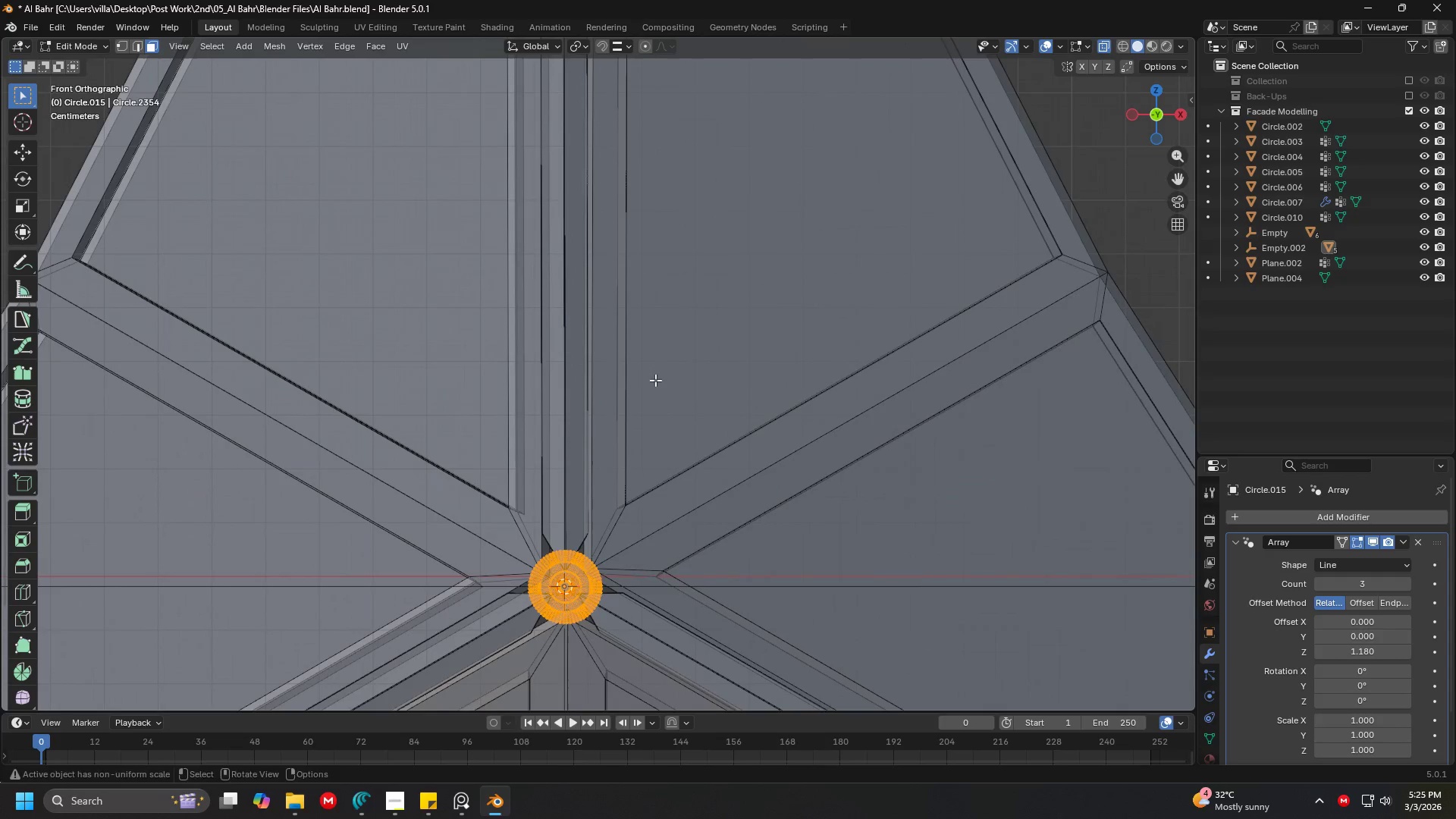 
left_click([643, 376])
 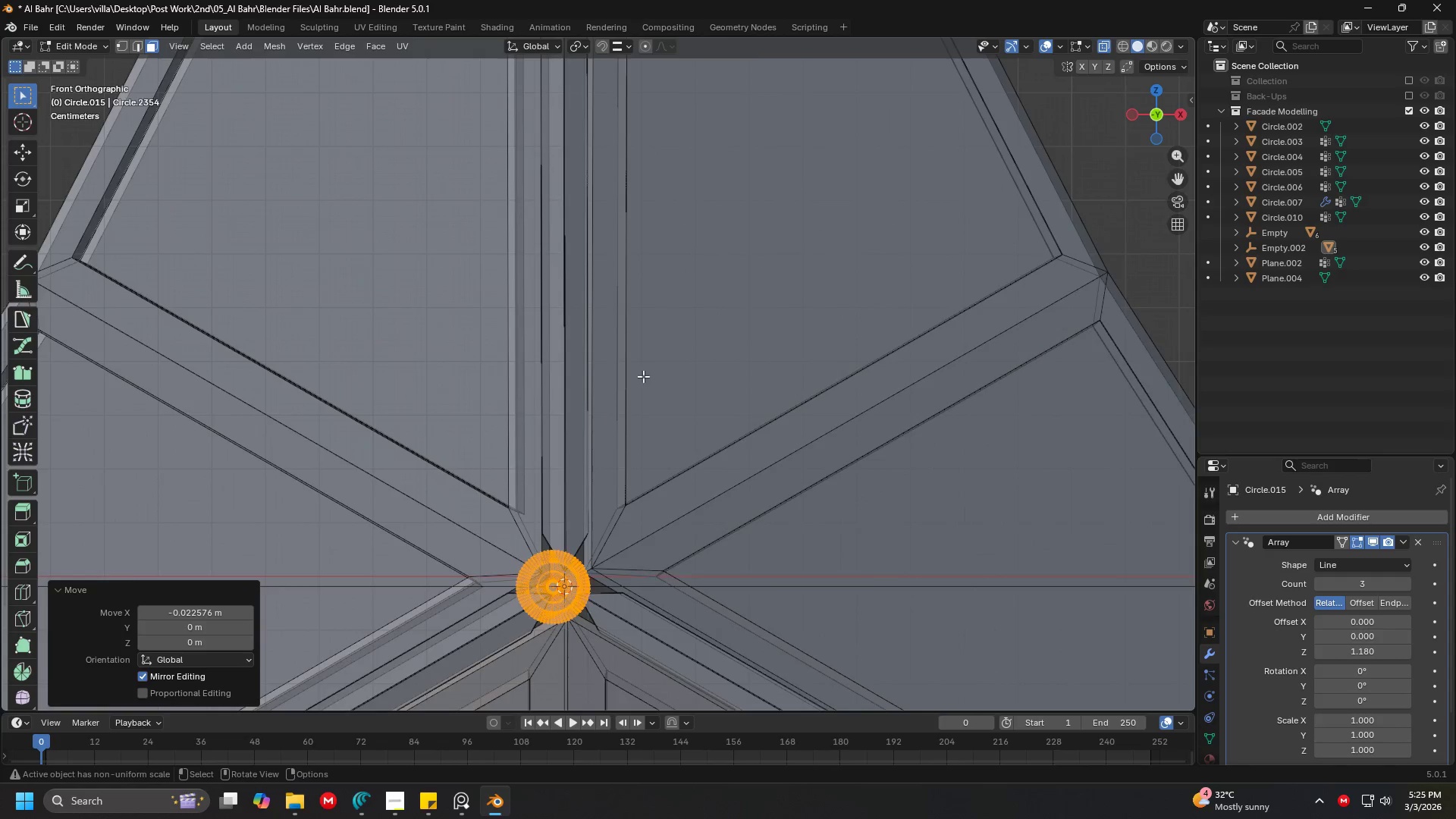 
hold_key(key=ShiftLeft, duration=0.8)
 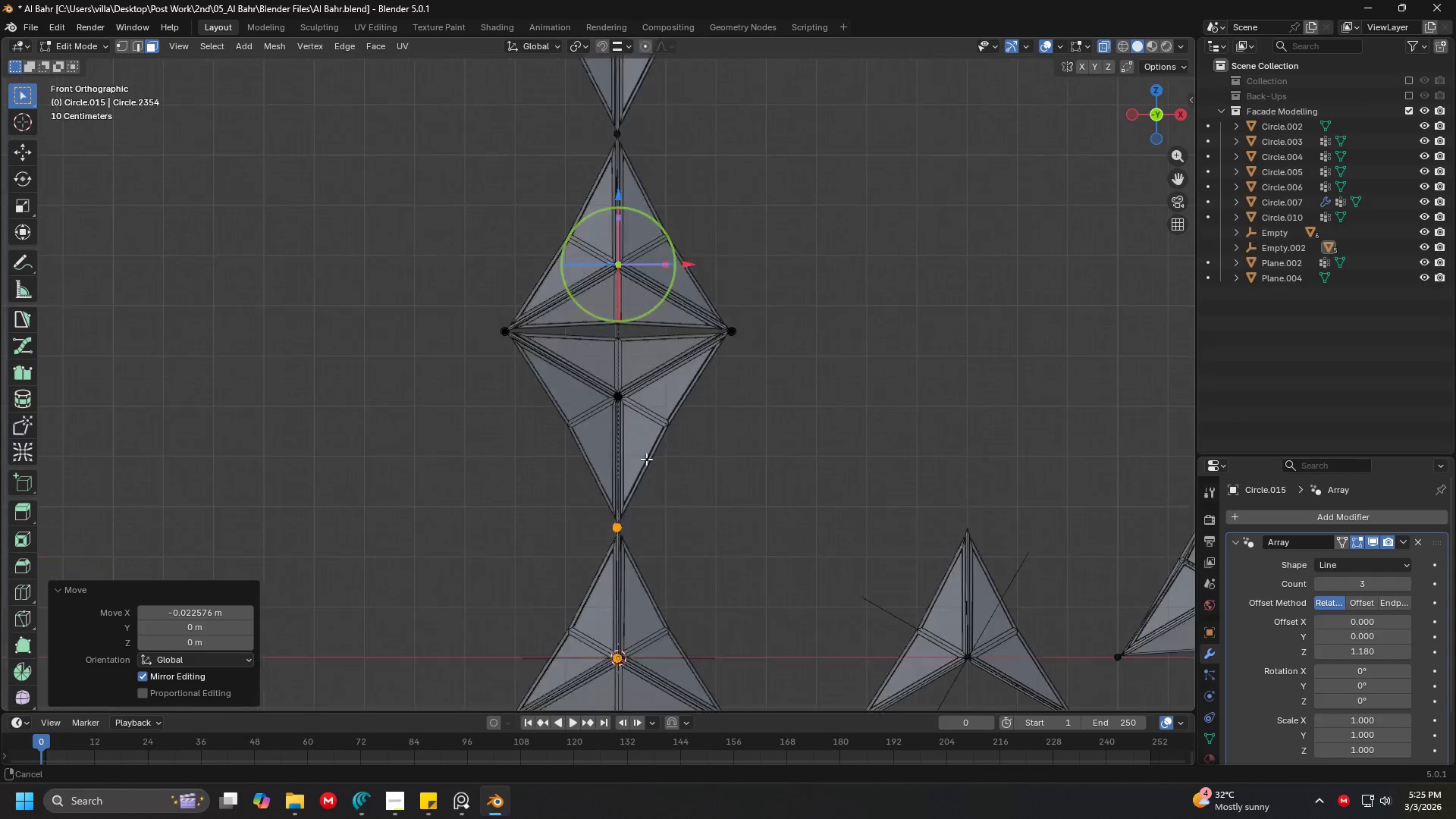 
scroll: coordinate [611, 352], scroll_direction: down, amount: 6.0
 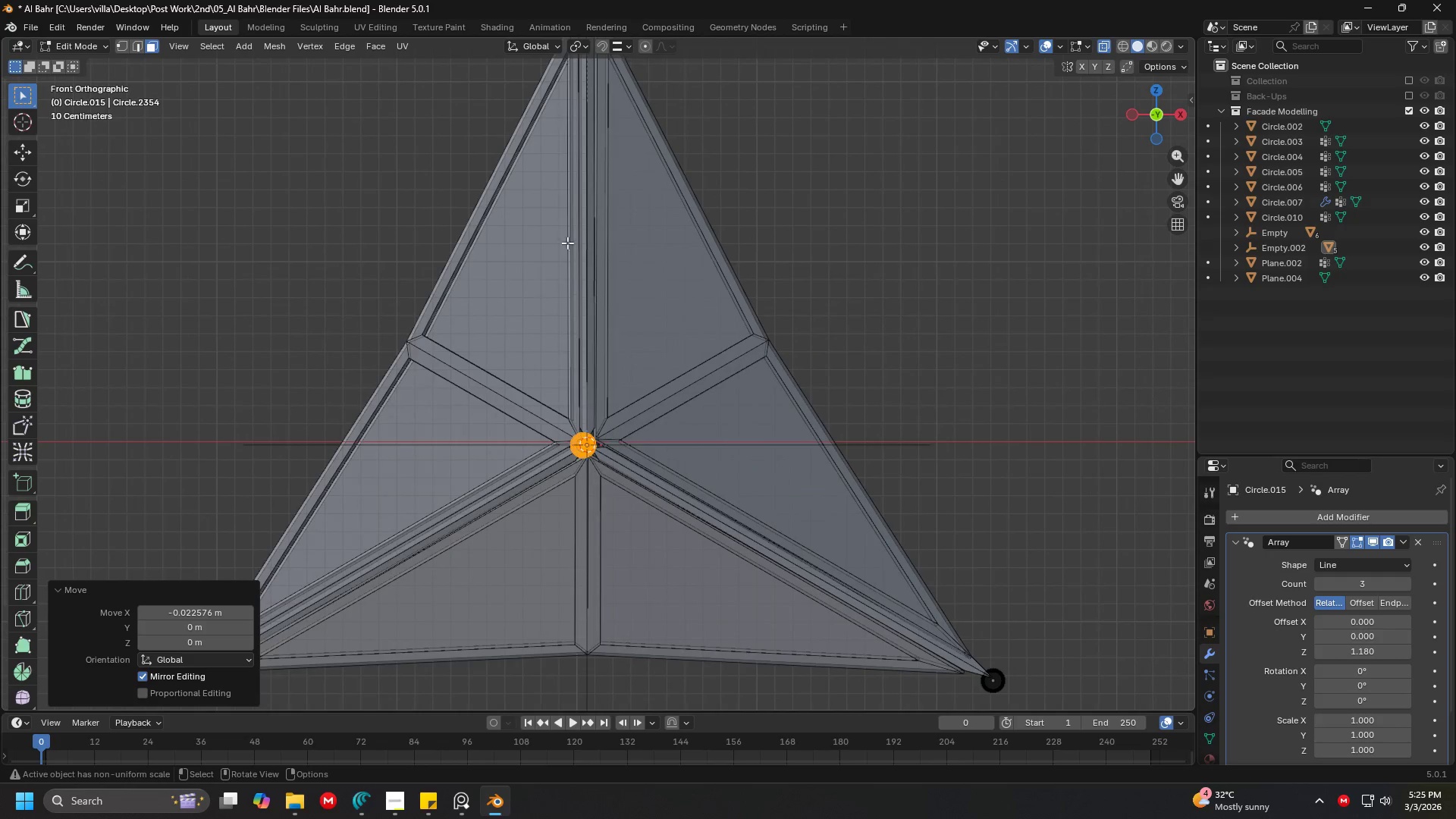 
hold_key(key=ShiftLeft, duration=0.7)
 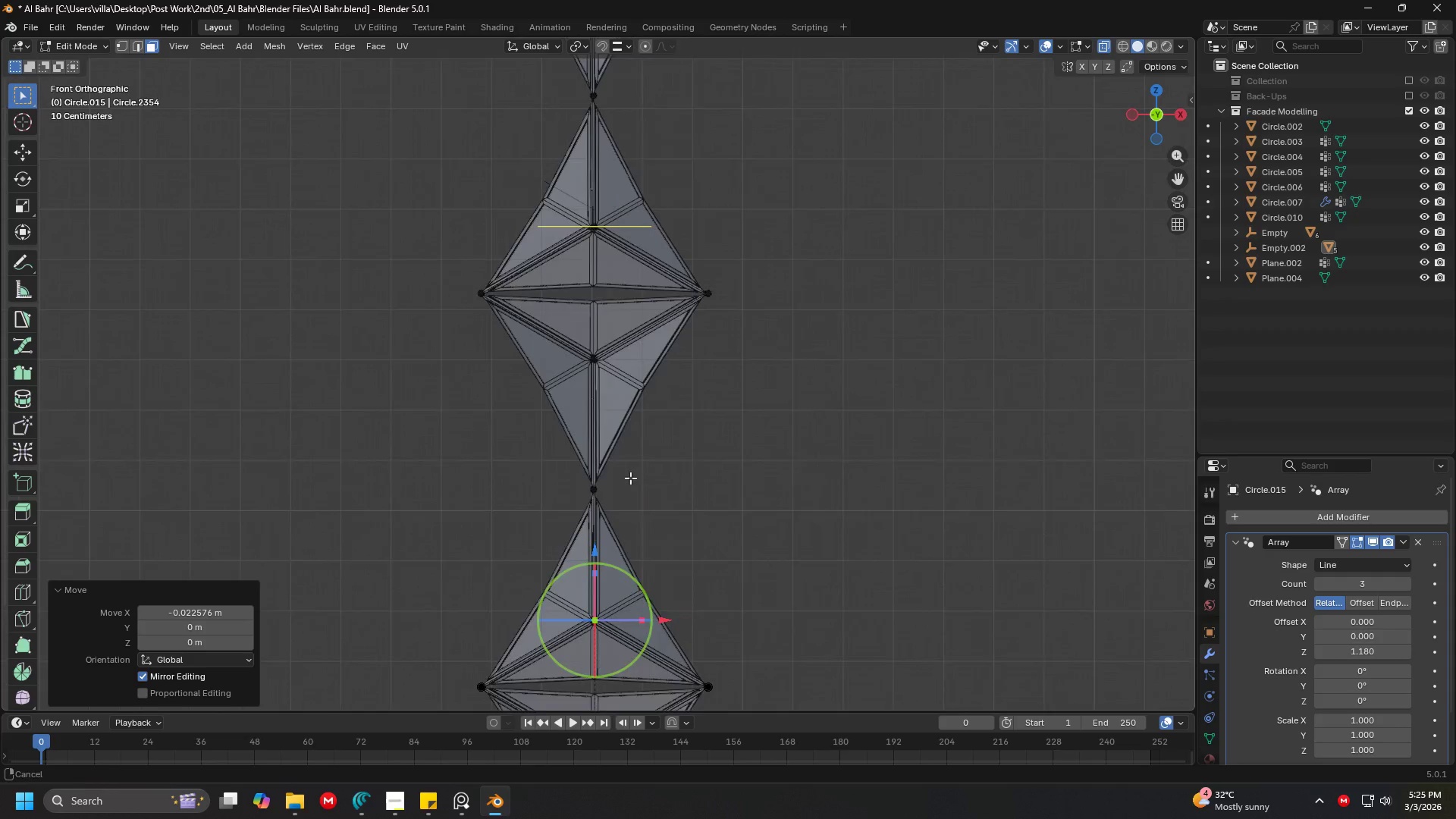 
scroll: coordinate [624, 397], scroll_direction: down, amount: 11.0
 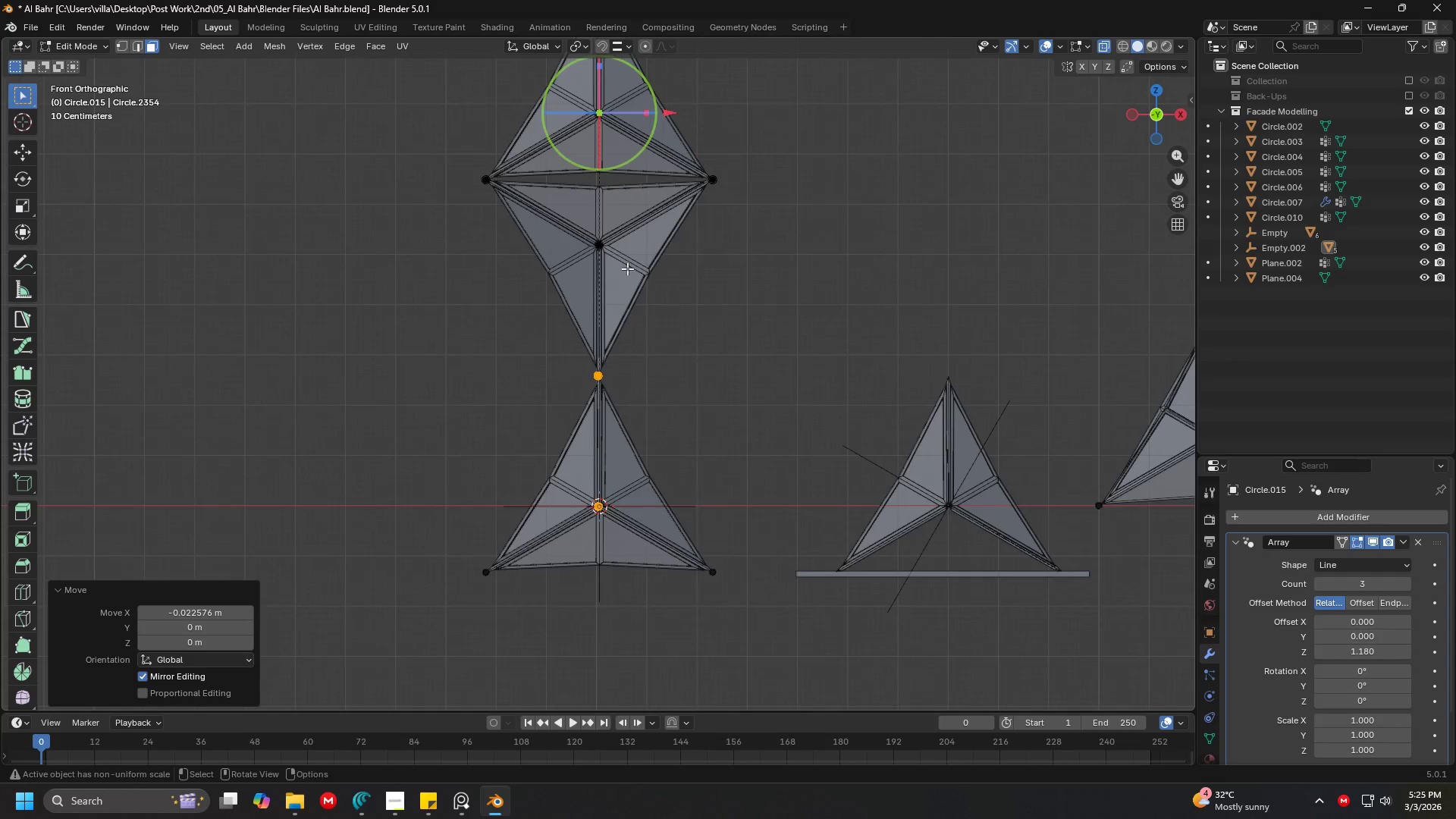 
hold_key(key=ShiftLeft, duration=0.75)
scroll: coordinate [614, 461], scroll_direction: up, amount: 7.0
 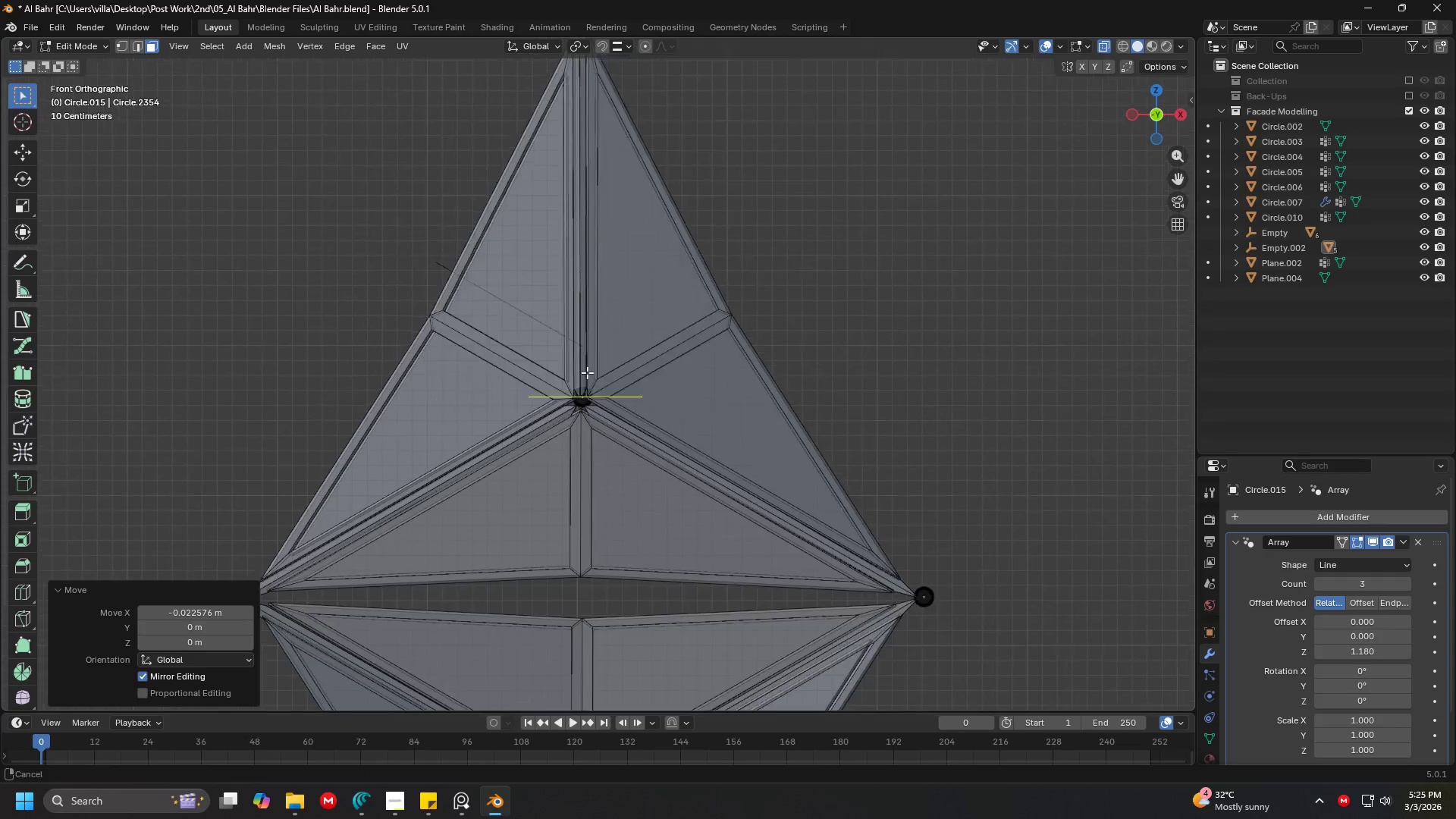 
hold_key(key=ShiftLeft, duration=0.33)
 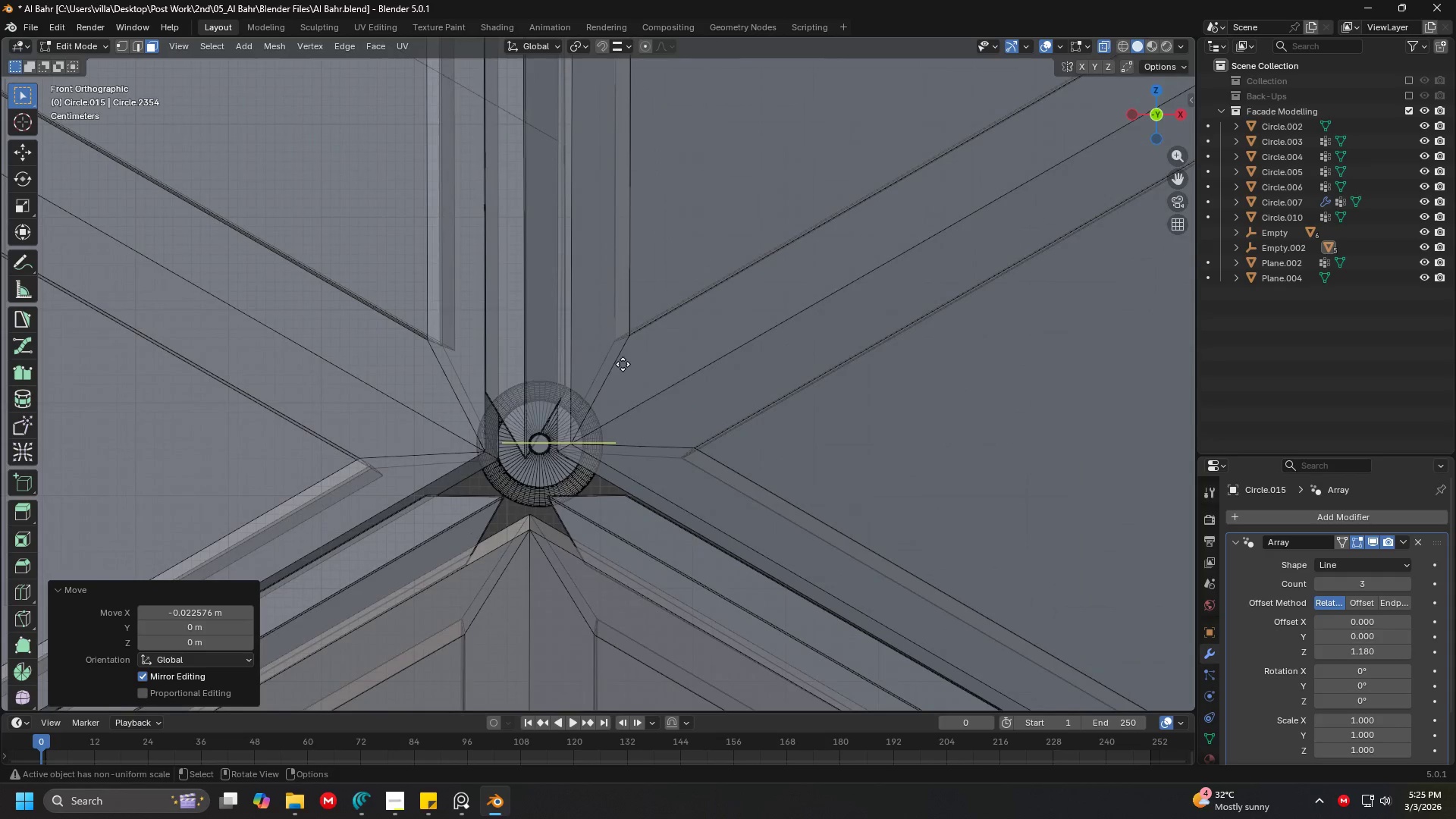 
scroll: coordinate [581, 425], scroll_direction: up, amount: 6.0
 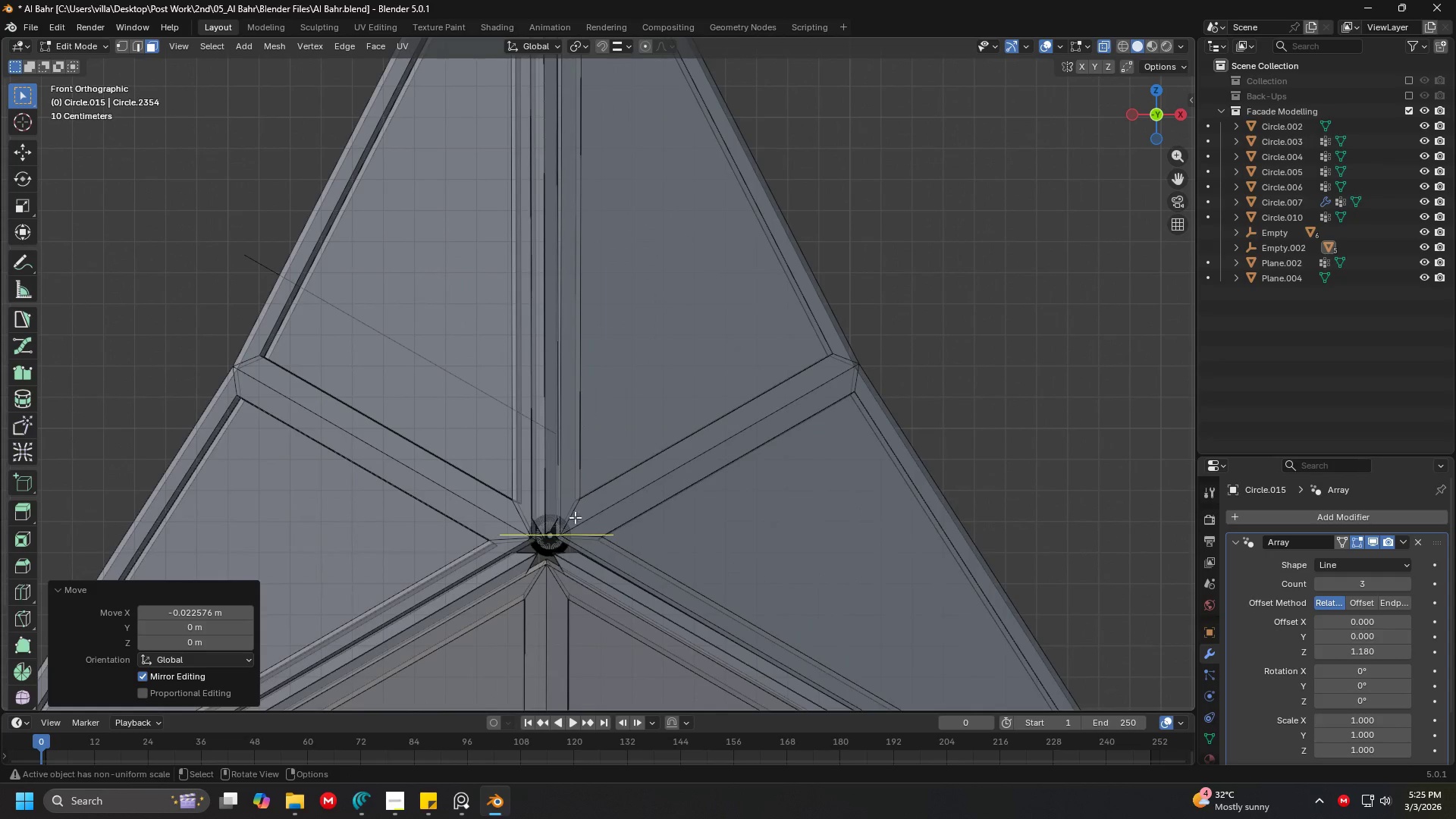 
key(G)
 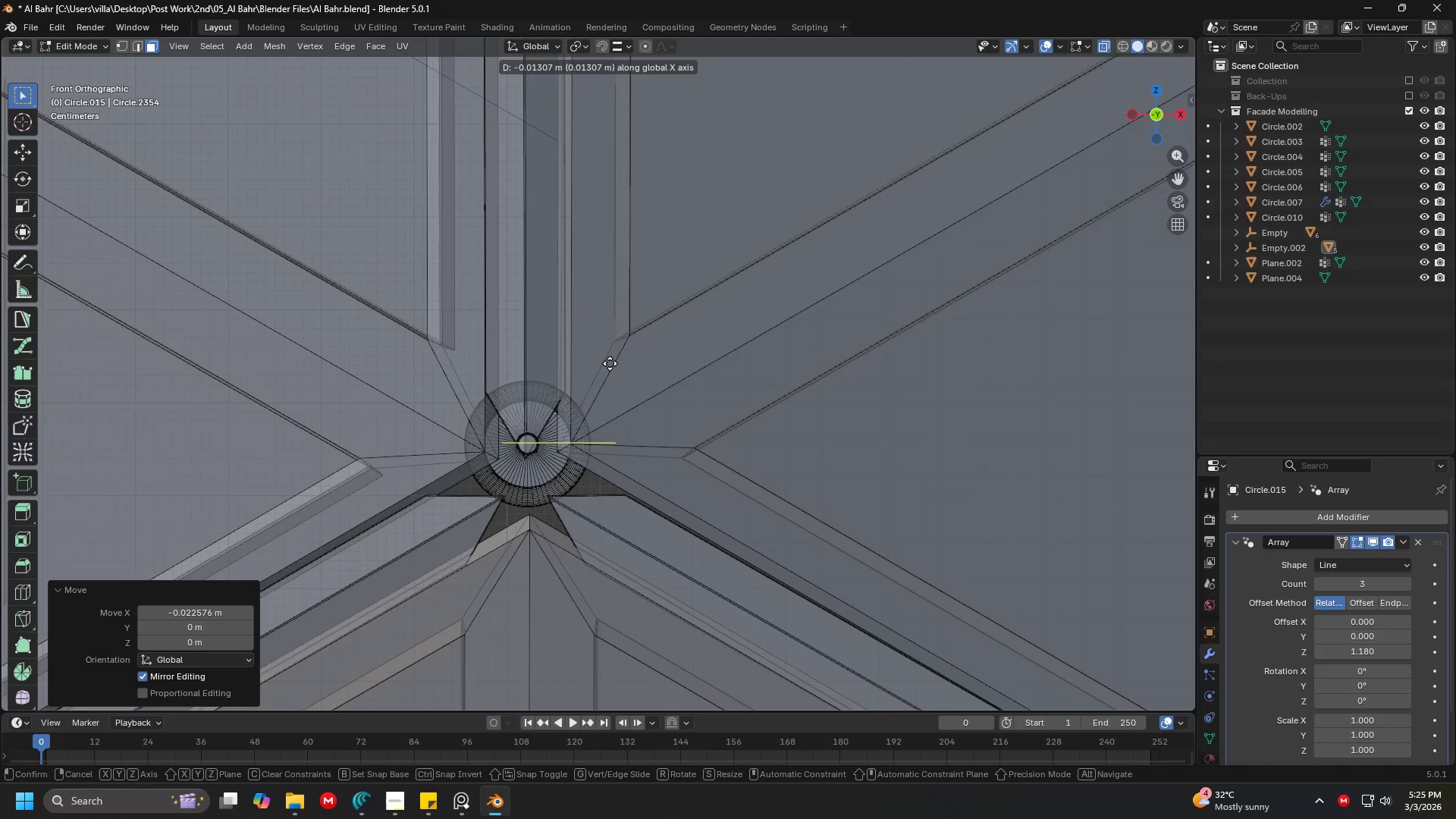 
scroll: coordinate [601, 388], scroll_direction: up, amount: 6.0
 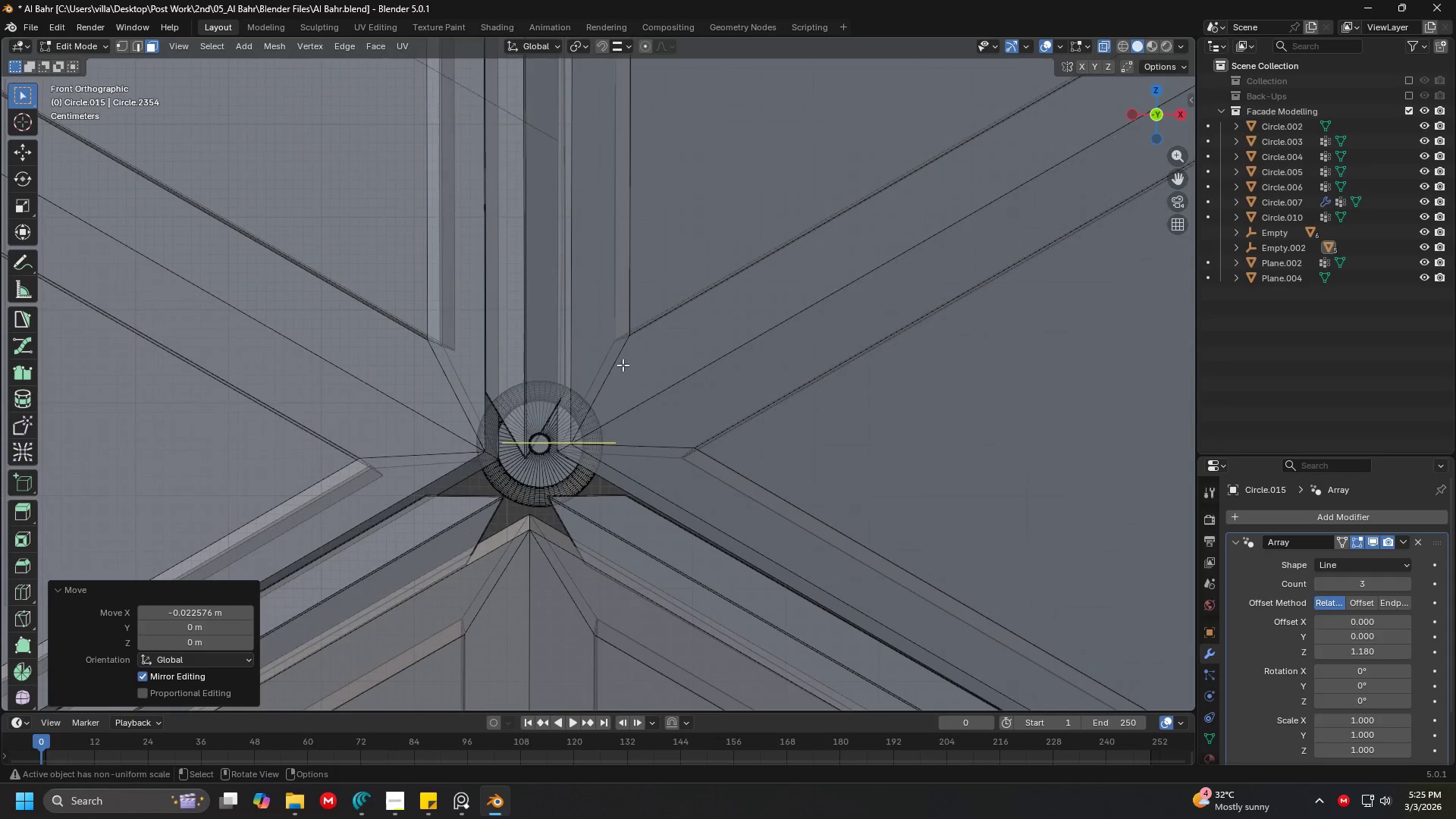 
left_click([610, 363])
 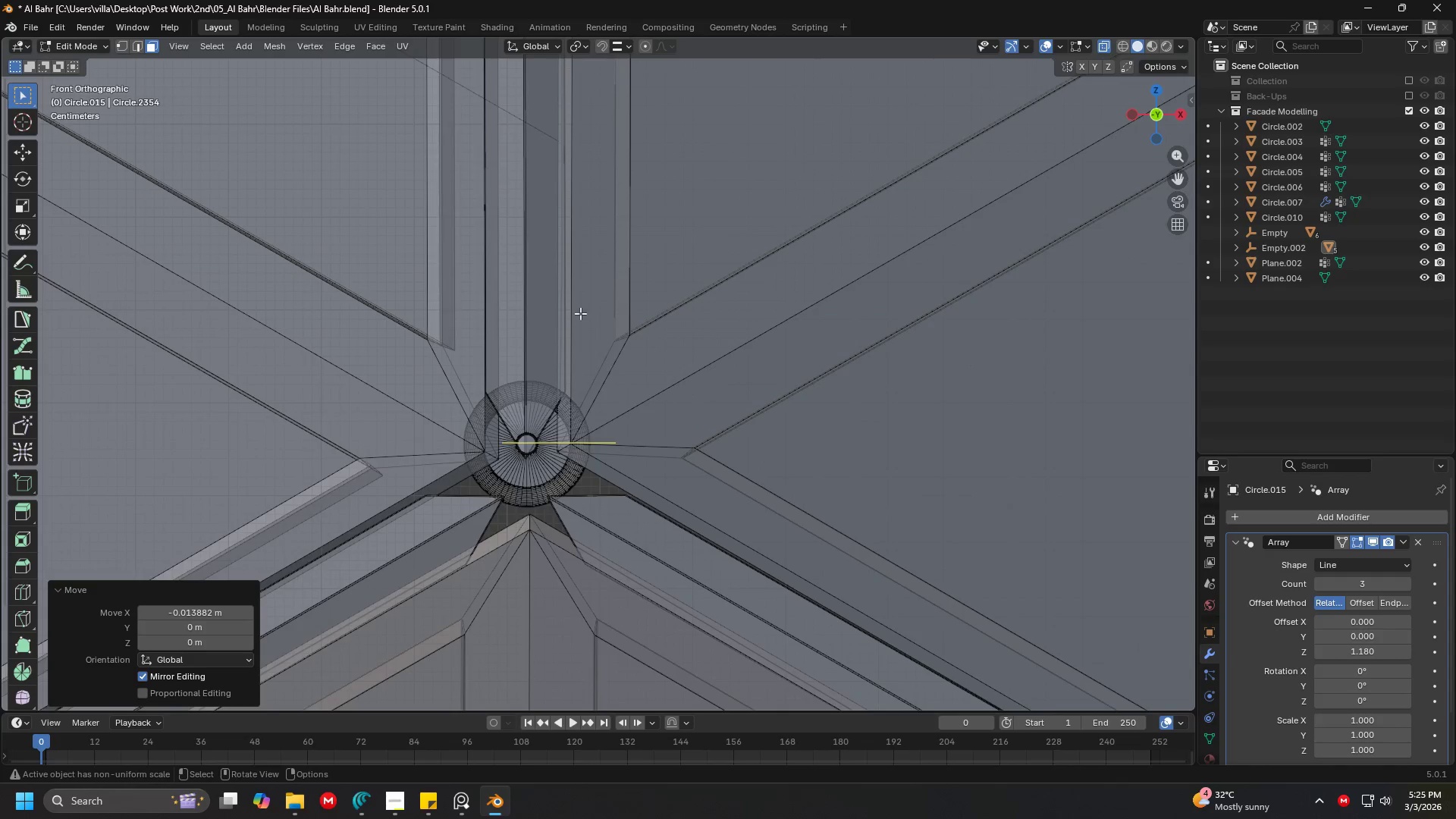 
hold_key(key=ShiftLeft, duration=0.36)
hold_key(key=ShiftLeft, duration=1.2)
scroll: coordinate [550, 225], scroll_direction: down, amount: 13.0
 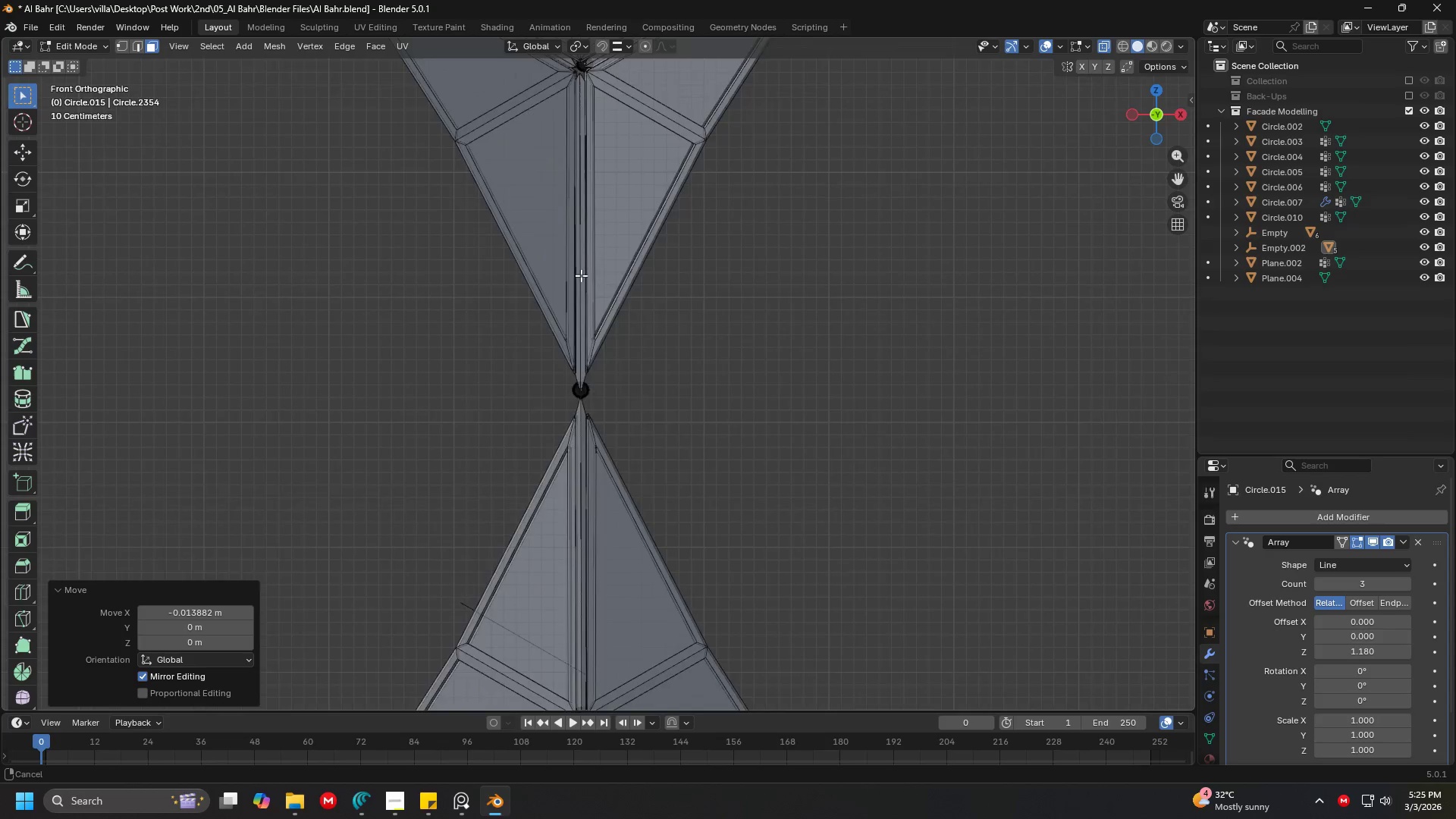 
hold_key(key=ShiftLeft, duration=1.0)
 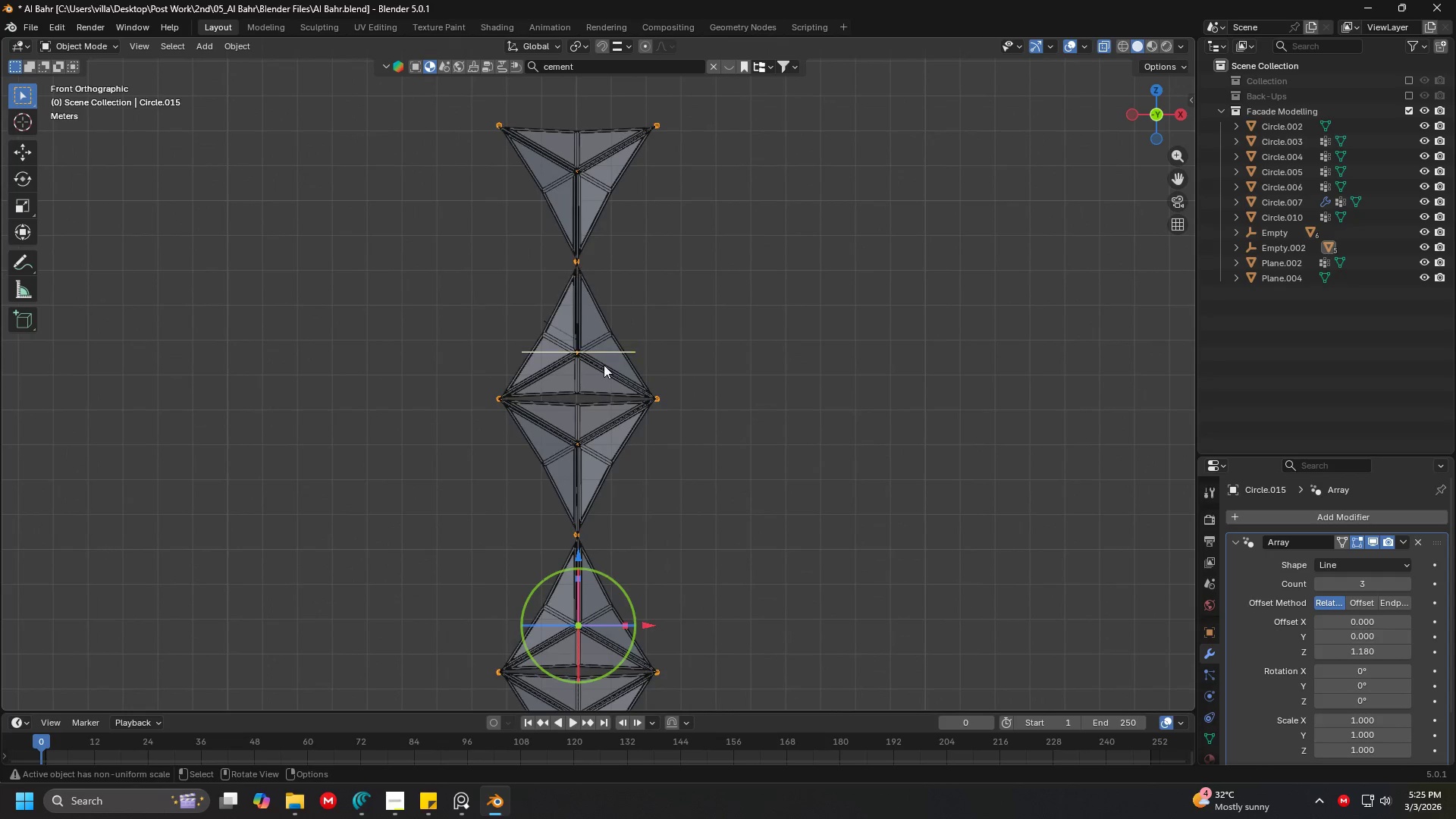 
key(Tab)
 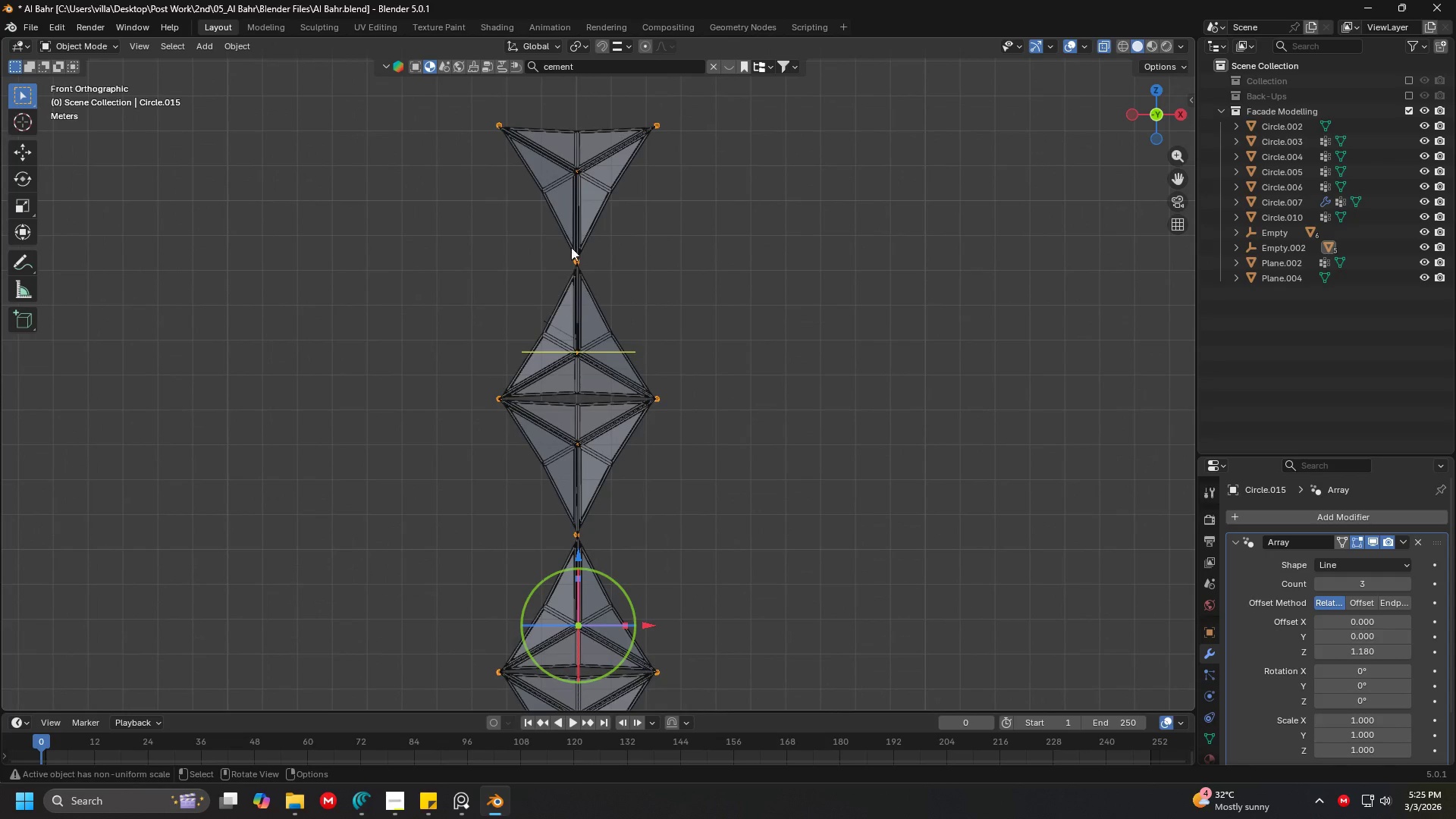 
scroll: coordinate [595, 403], scroll_direction: down, amount: 7.0
 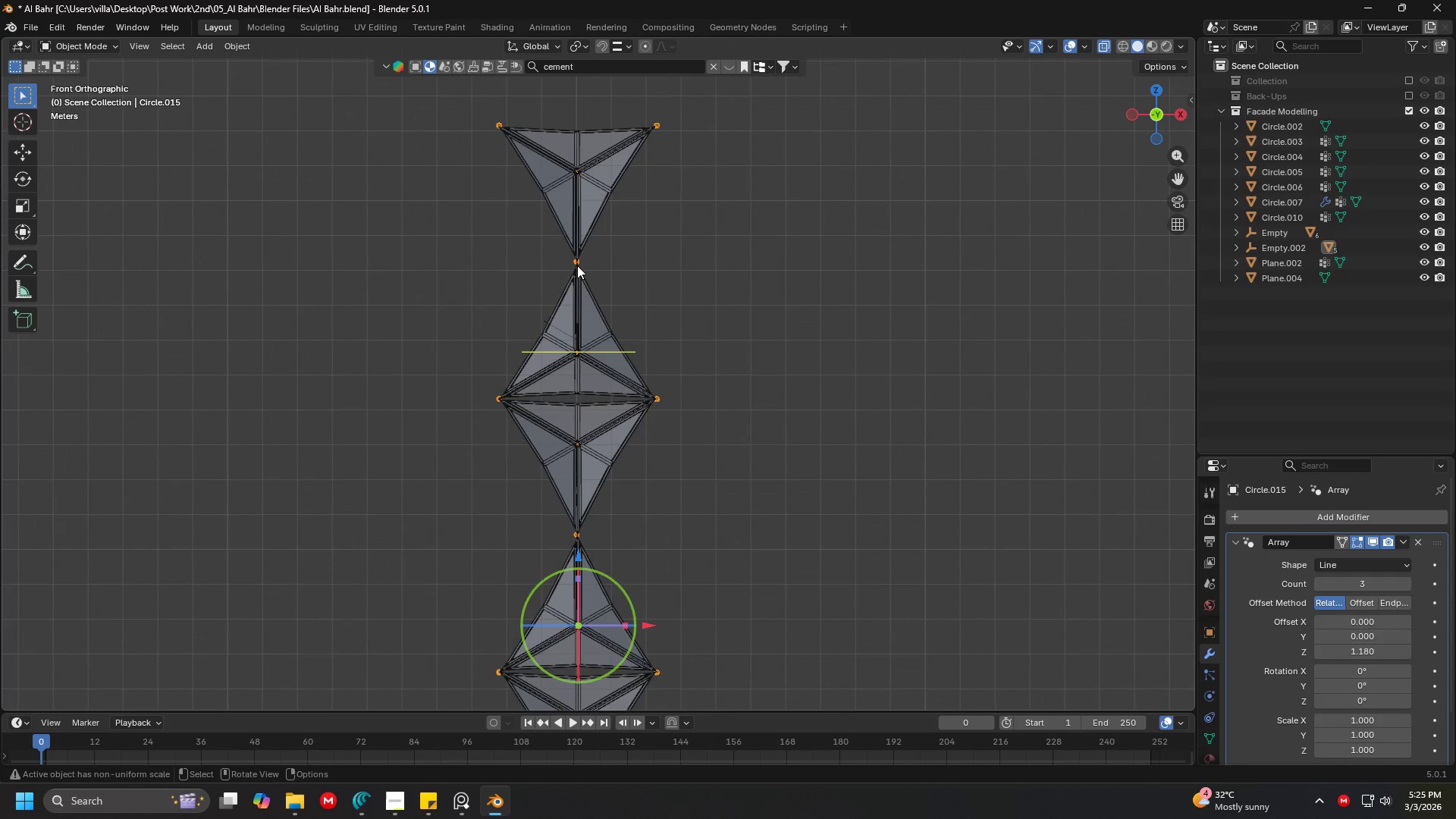 
key(Shift+ShiftLeft)
 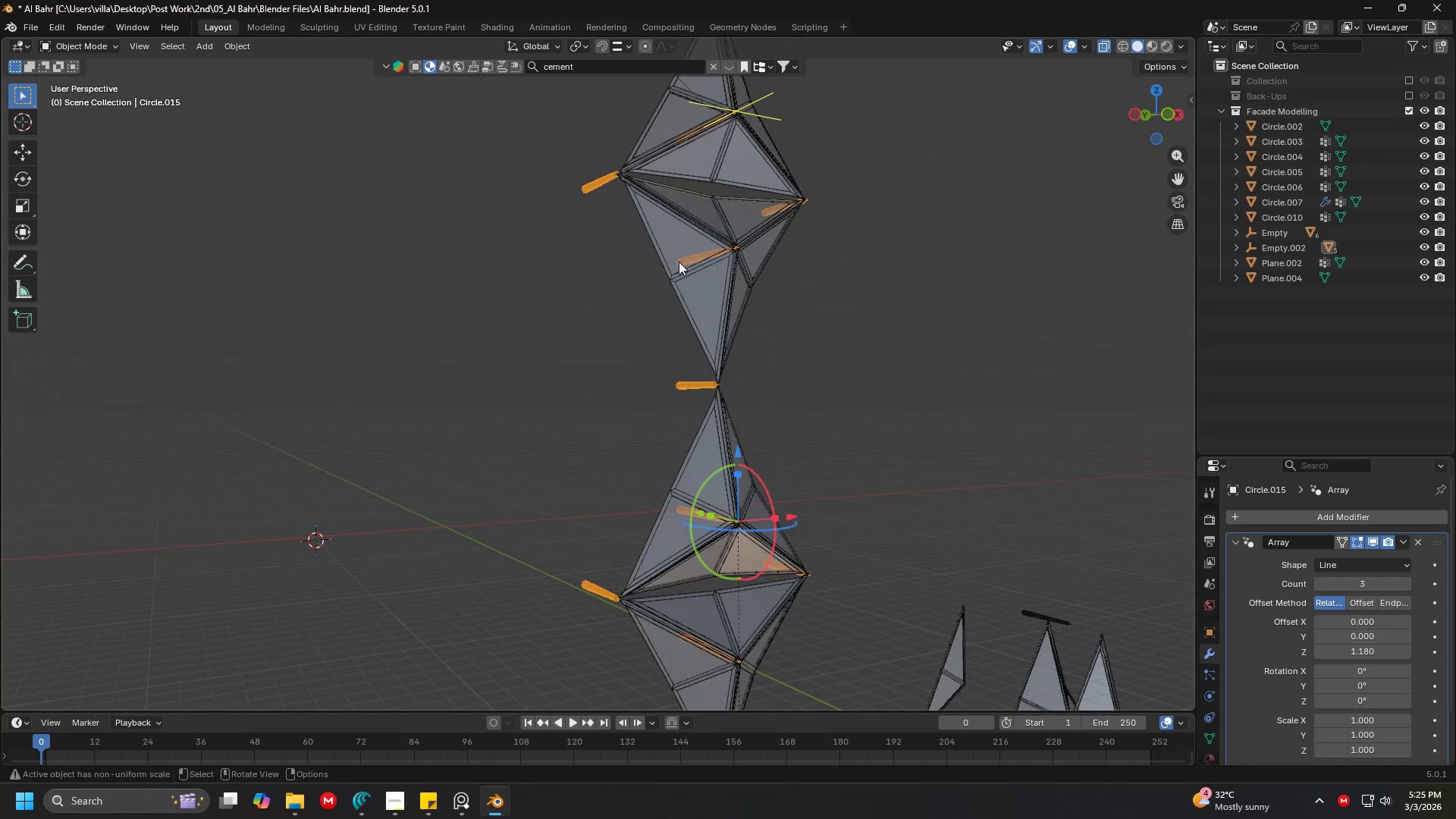 
scroll: coordinate [784, 324], scroll_direction: down, amount: 5.0
 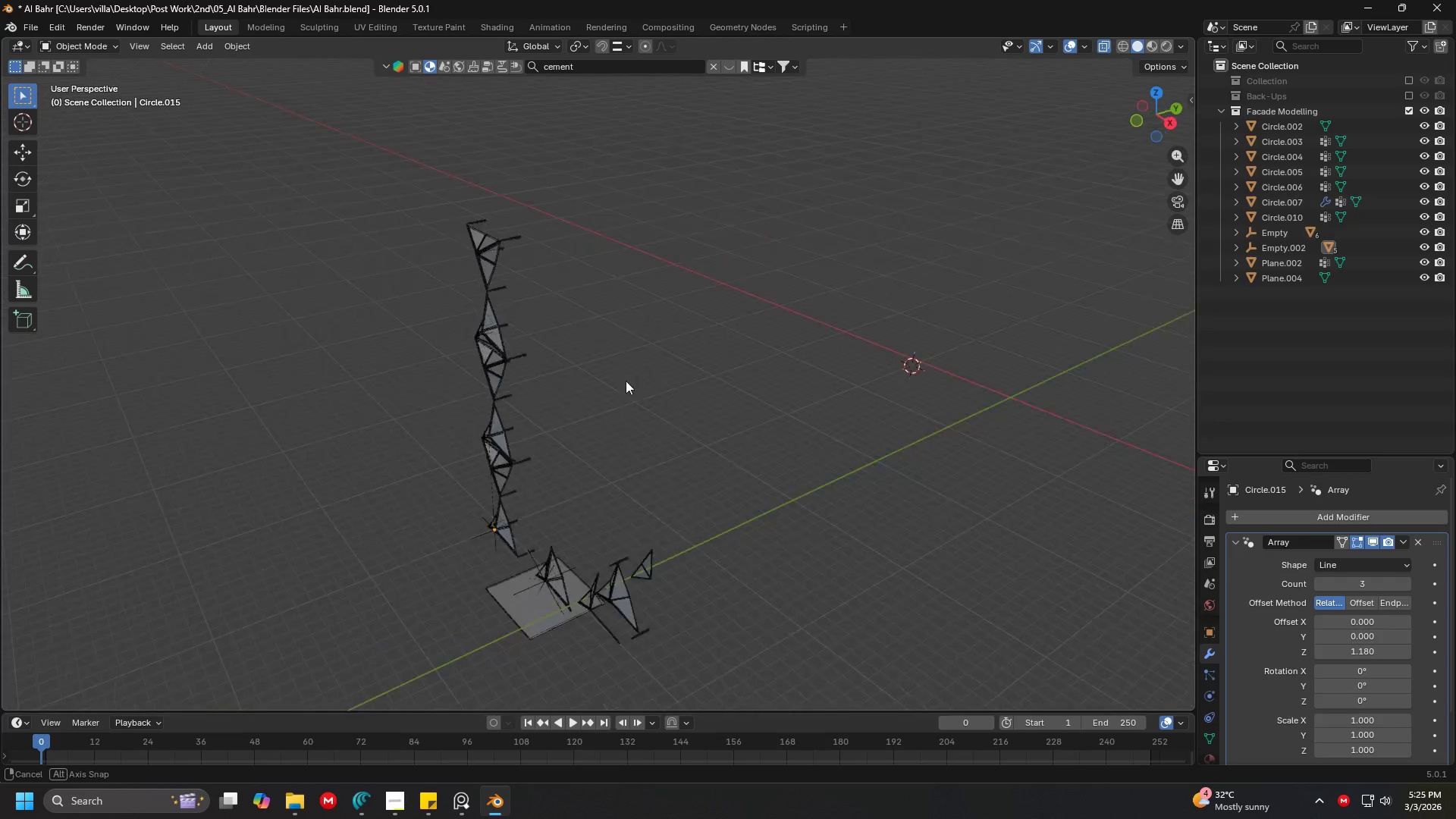 
scroll: coordinate [714, 366], scroll_direction: up, amount: 4.0
 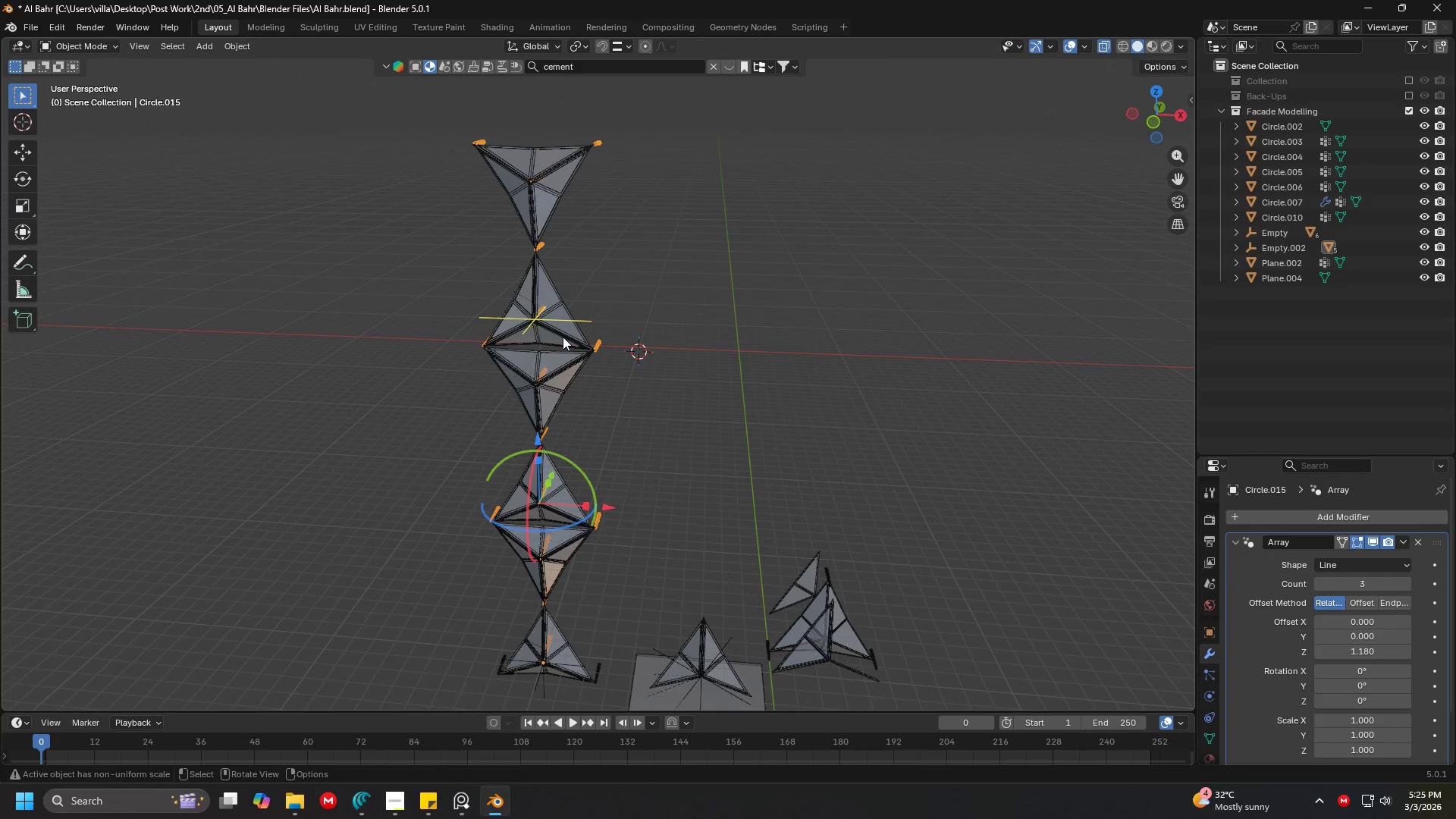 
left_click([559, 329])
 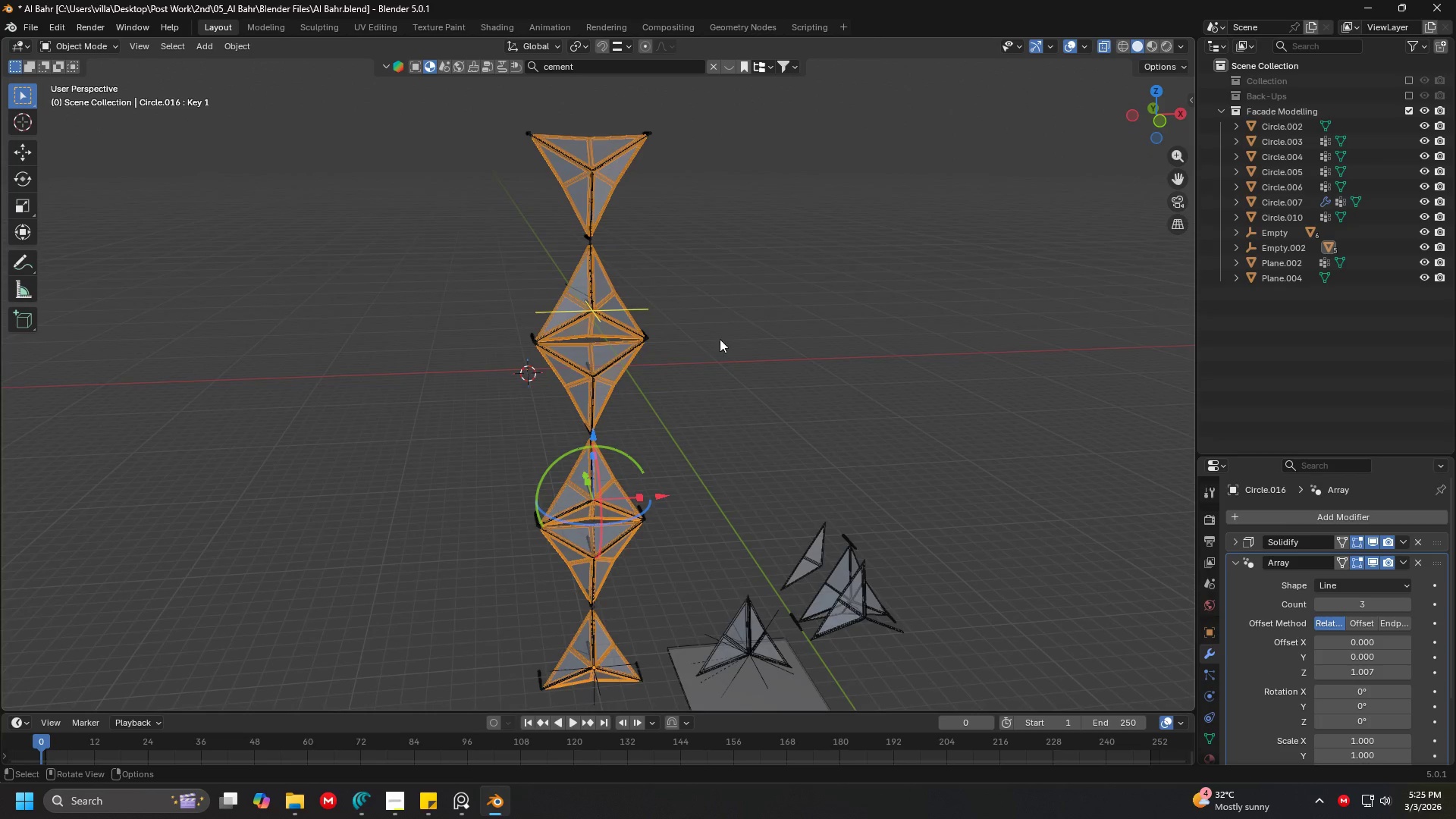 
key(Shift+ShiftLeft)
 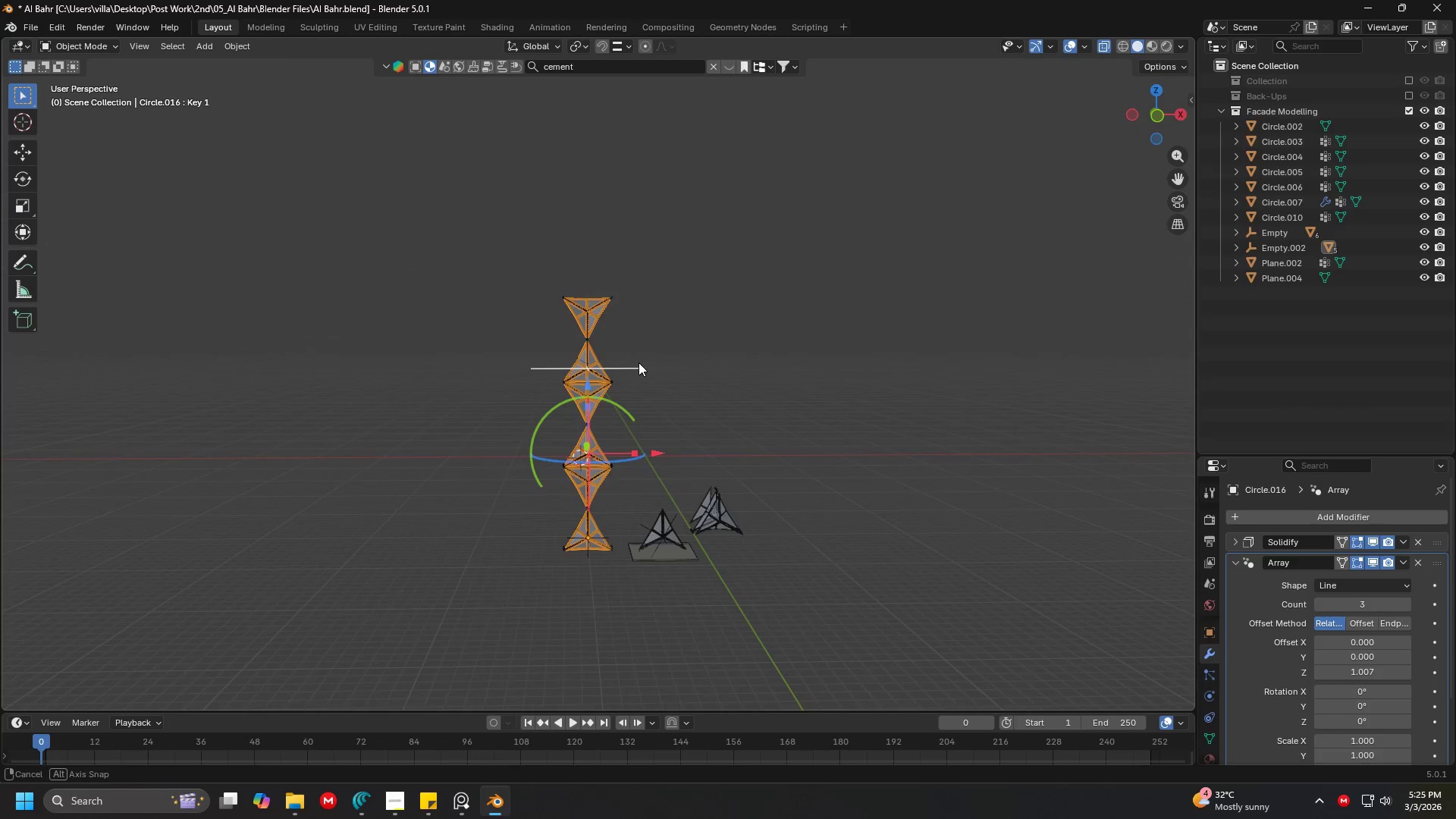 
scroll: coordinate [712, 397], scroll_direction: down, amount: 4.0
 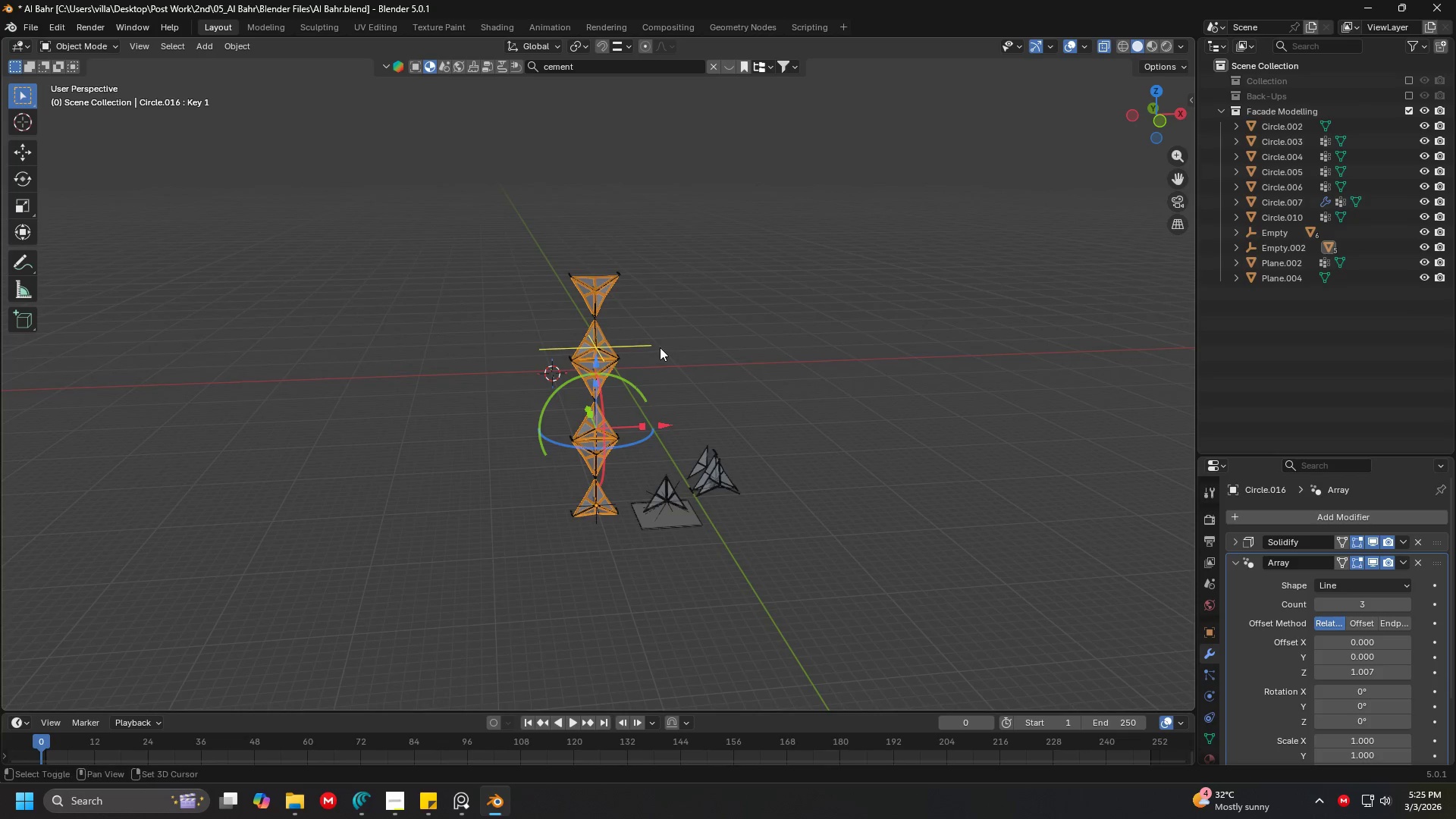 
left_click([610, 390])
 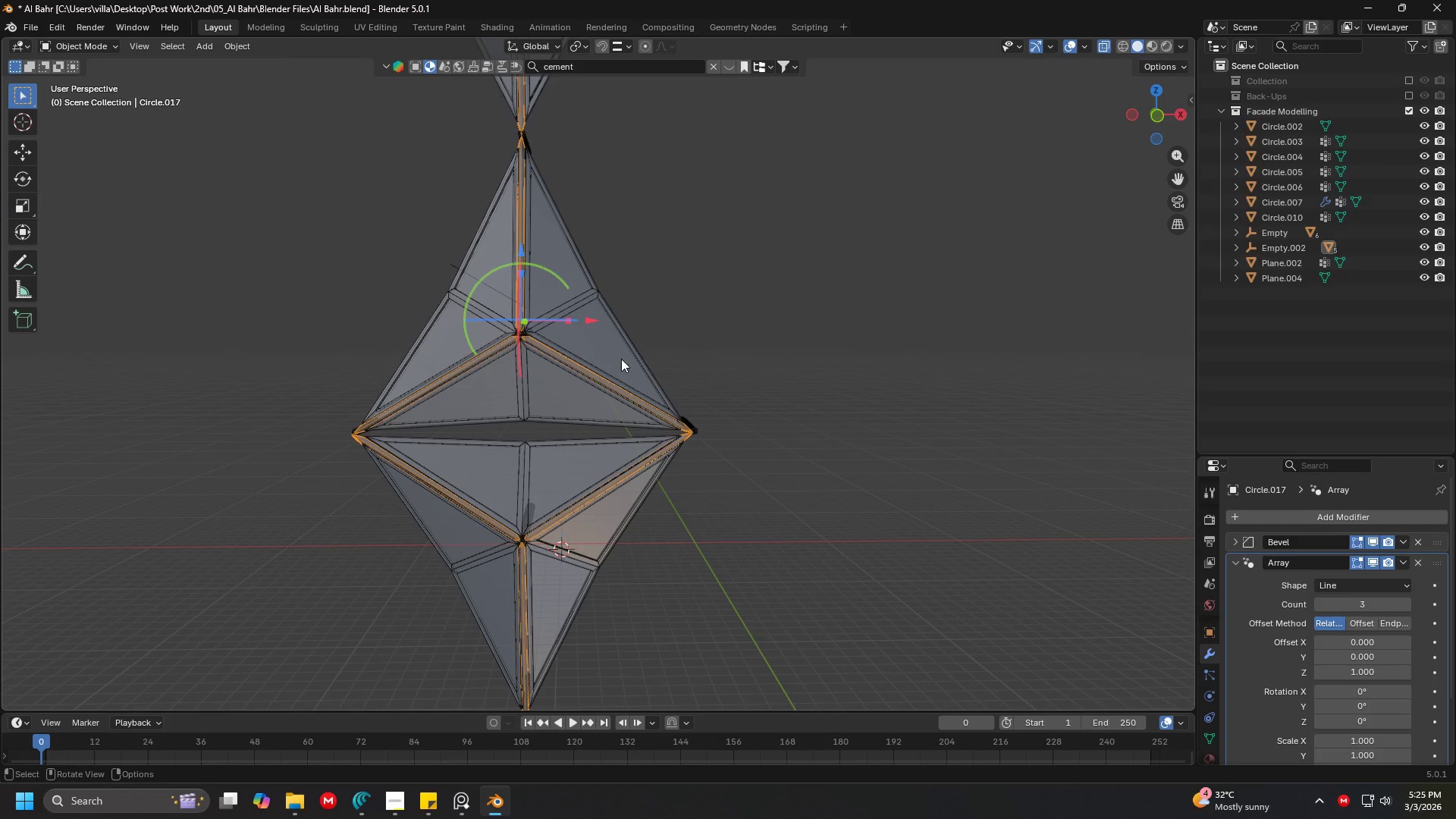 
scroll: coordinate [592, 387], scroll_direction: up, amount: 8.0
 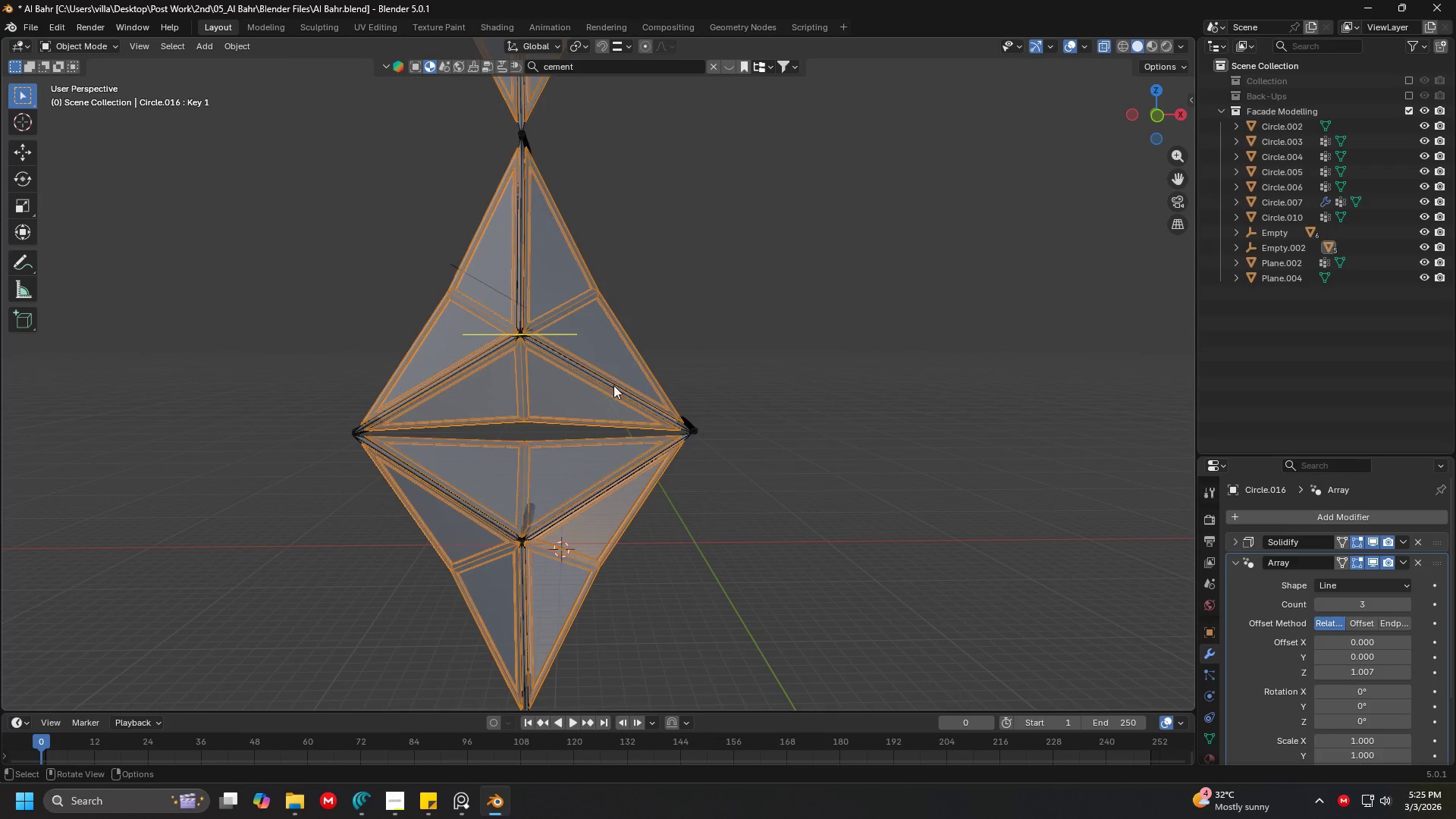 
left_click([623, 358])
 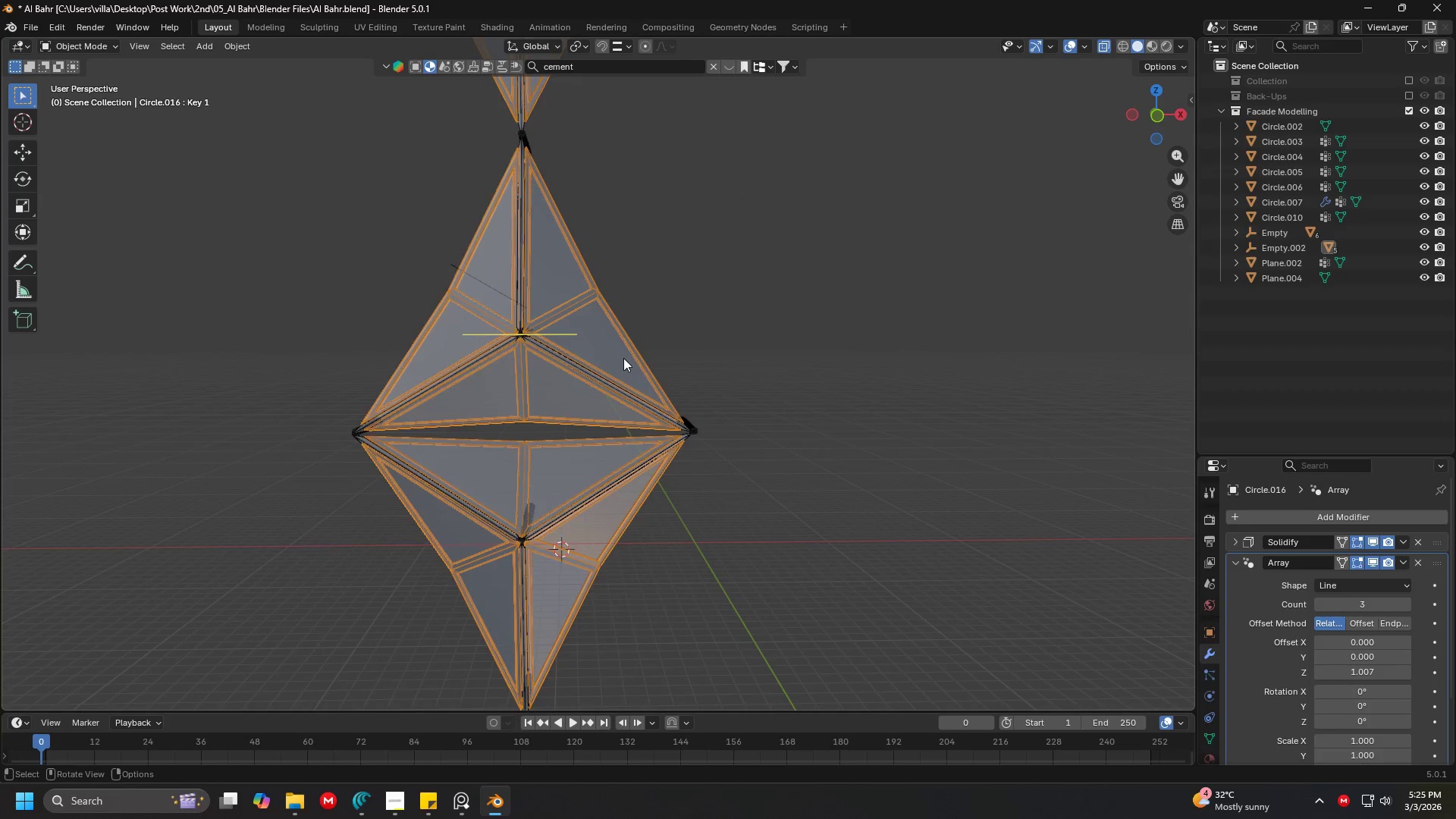 
scroll: coordinate [627, 358], scroll_direction: down, amount: 6.0
 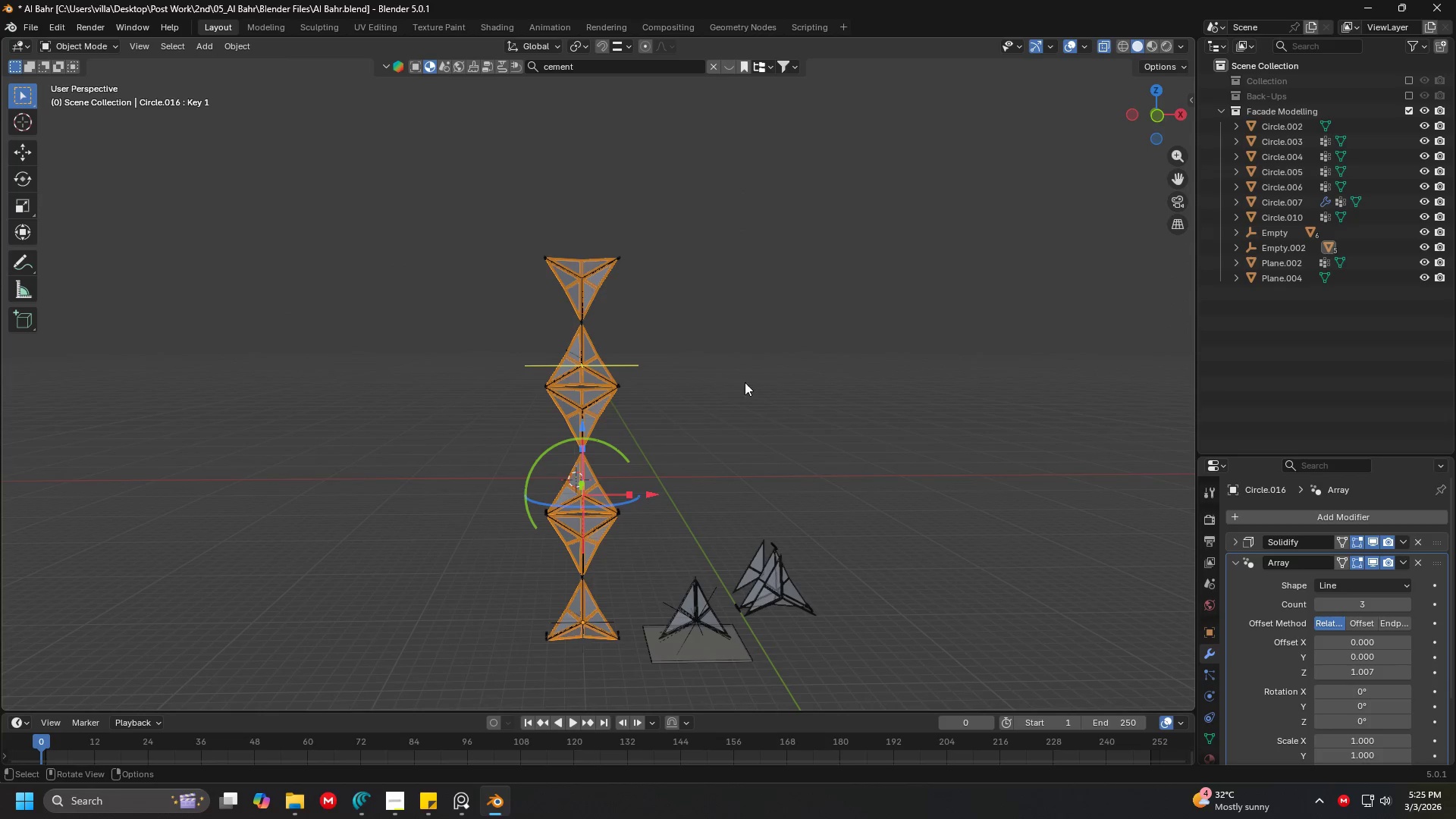 
left_click([855, 384])
 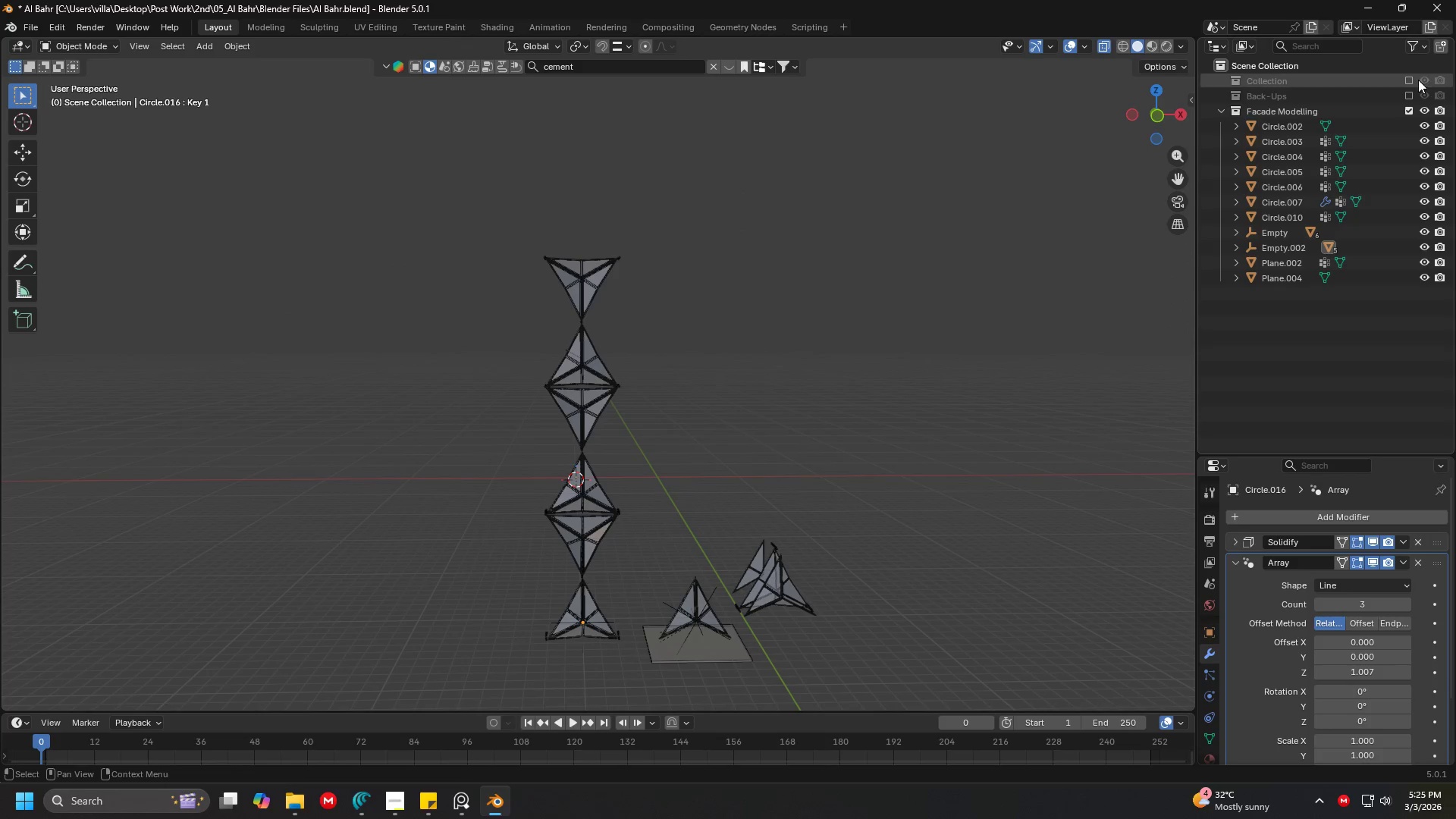 
left_click([1414, 79])
 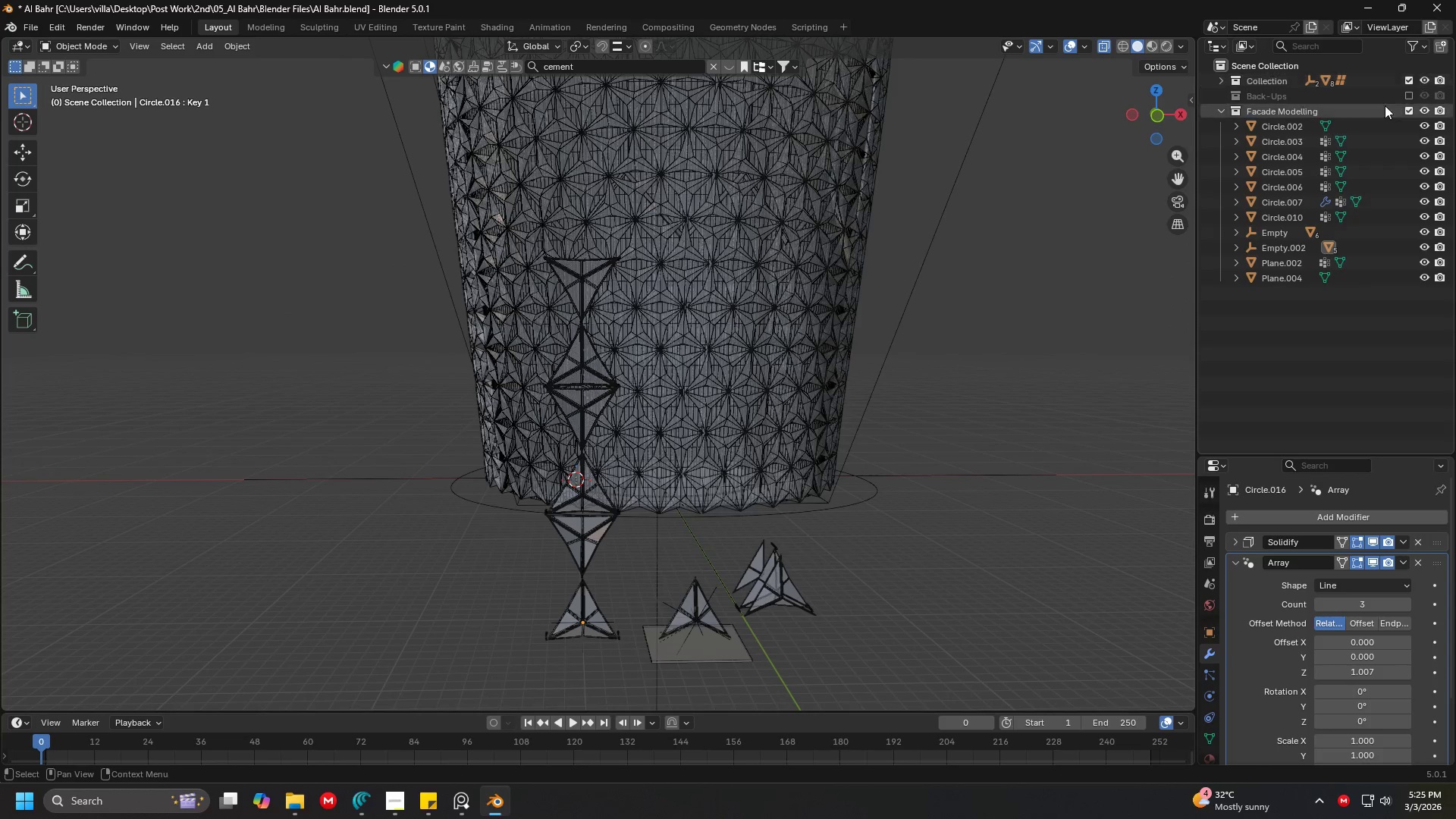 
key(1)
 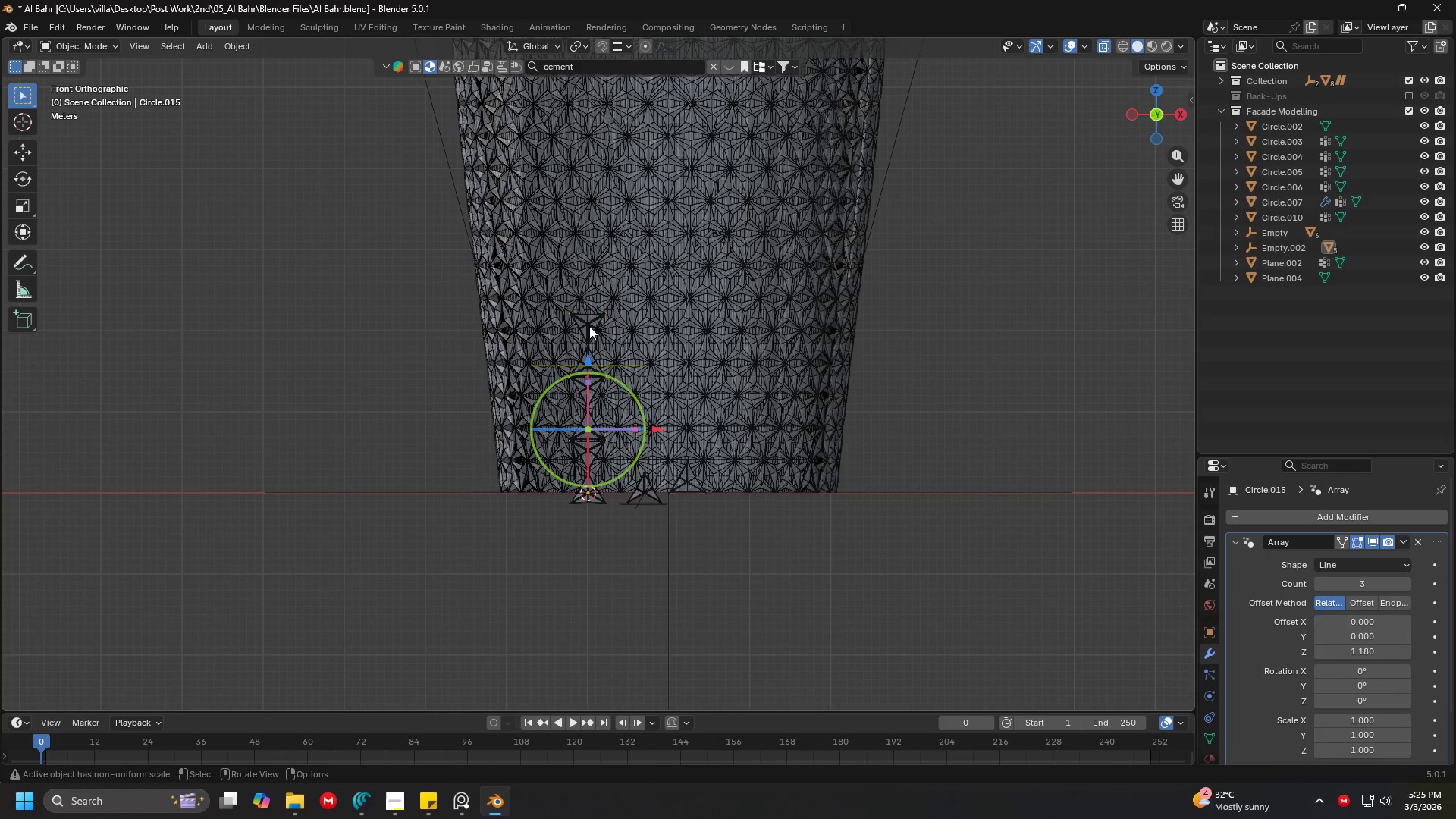 
scroll: coordinate [902, 275], scroll_direction: down, amount: 4.0
 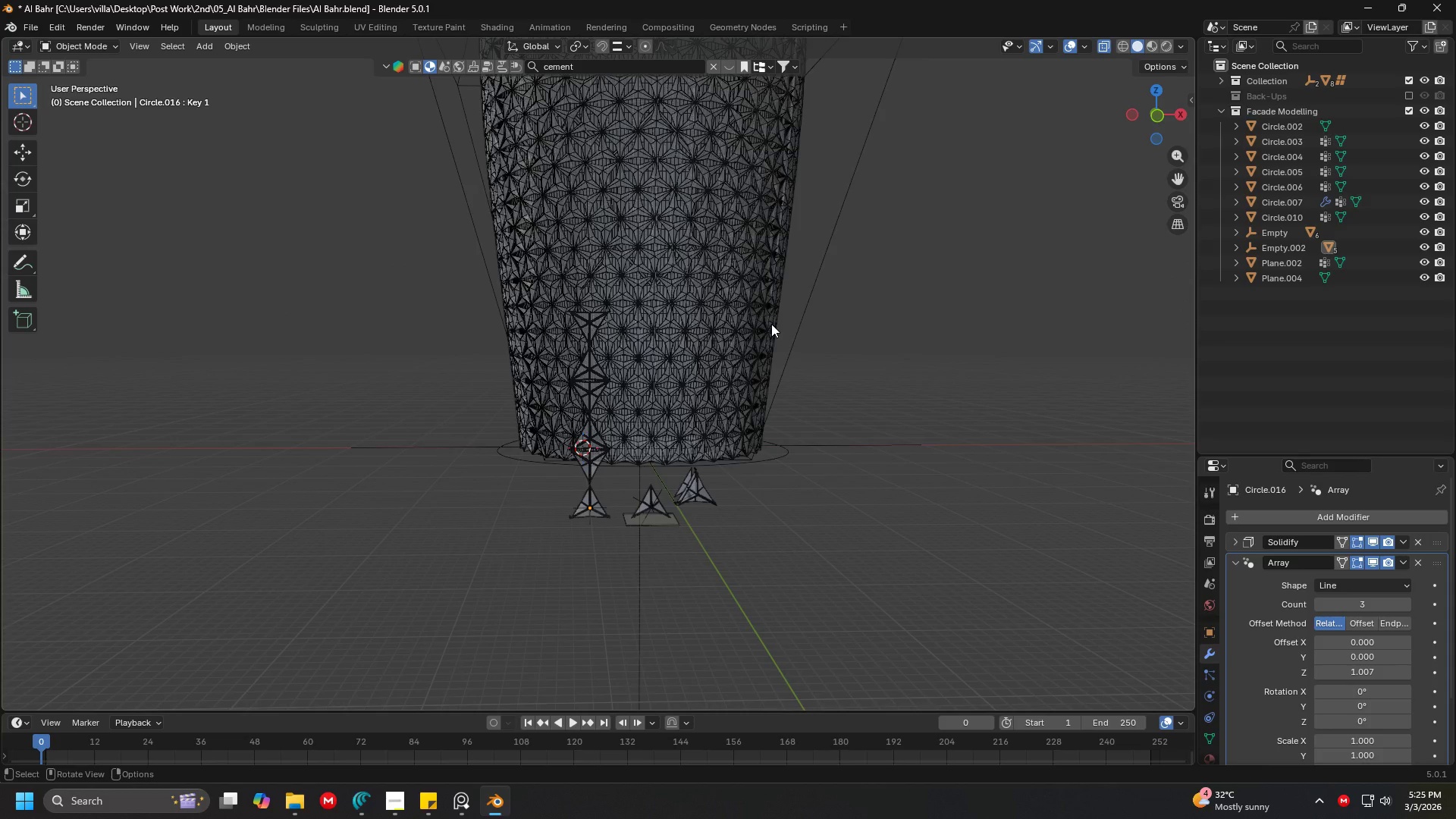 
double_click([589, 328])
 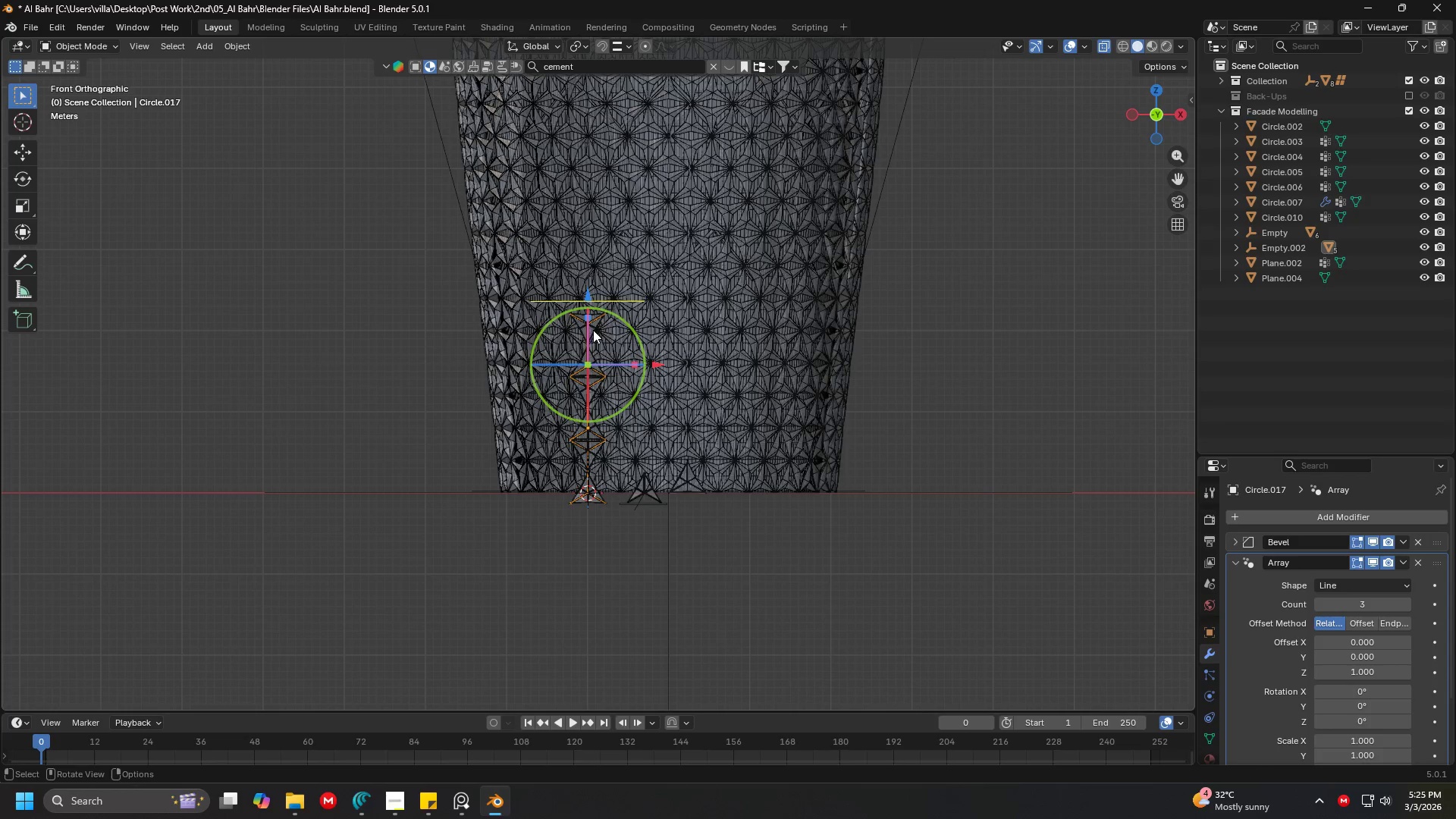 
left_click([597, 330])
 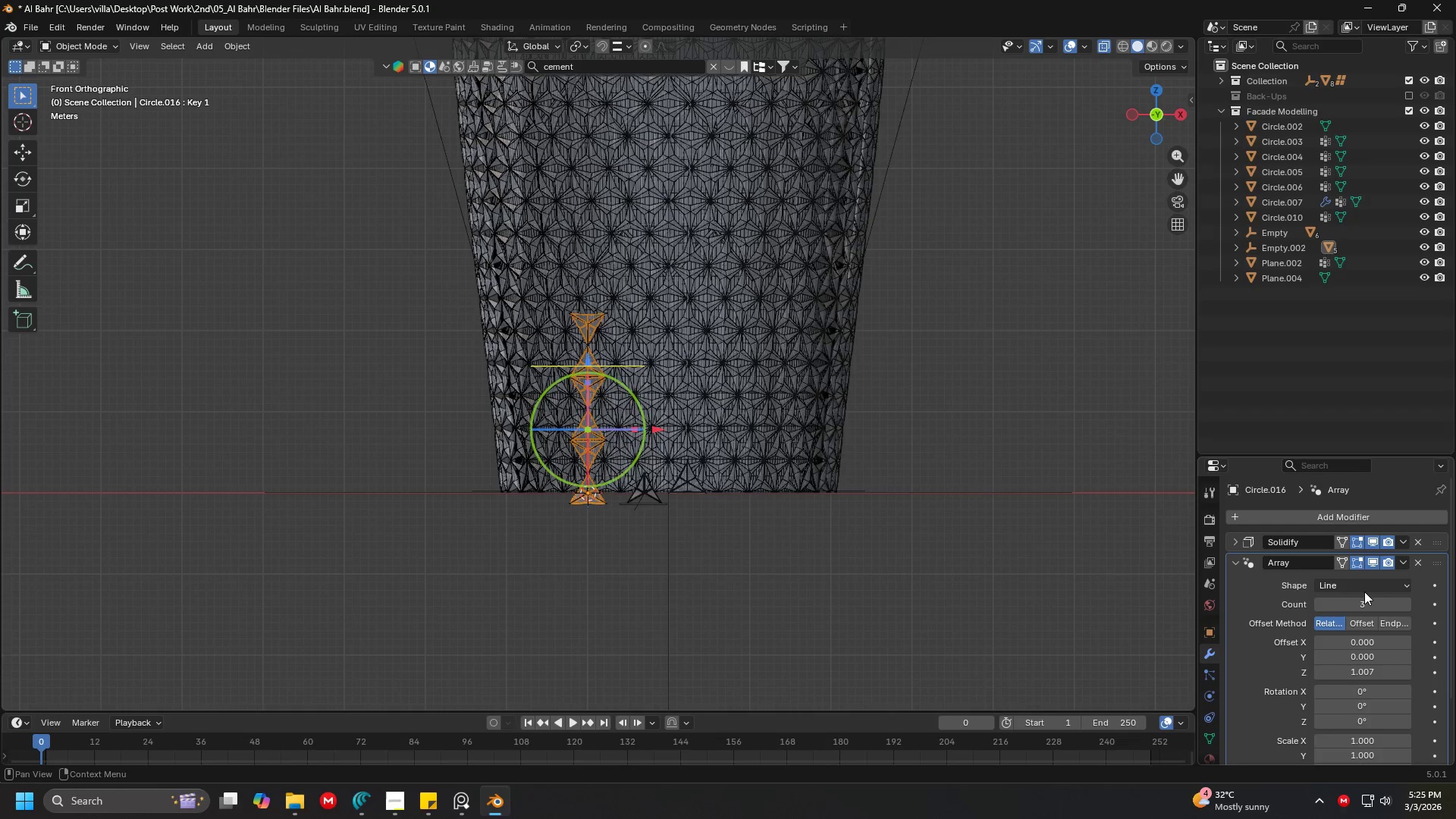 
left_click_drag(start_coordinate=[1362, 601], to_coordinate=[218, 603])
 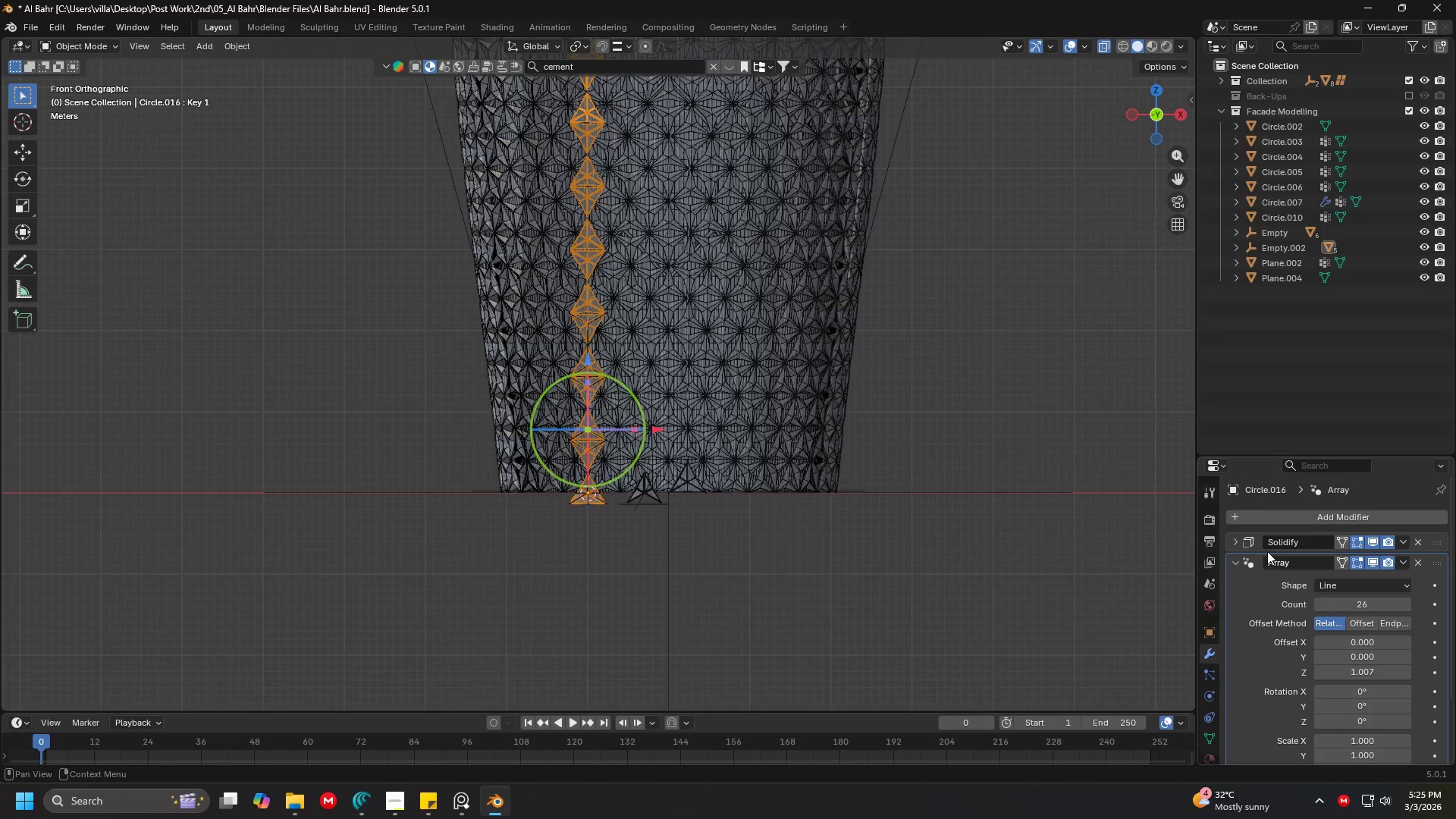 
hold_key(key=ShiftLeft, duration=0.67)
 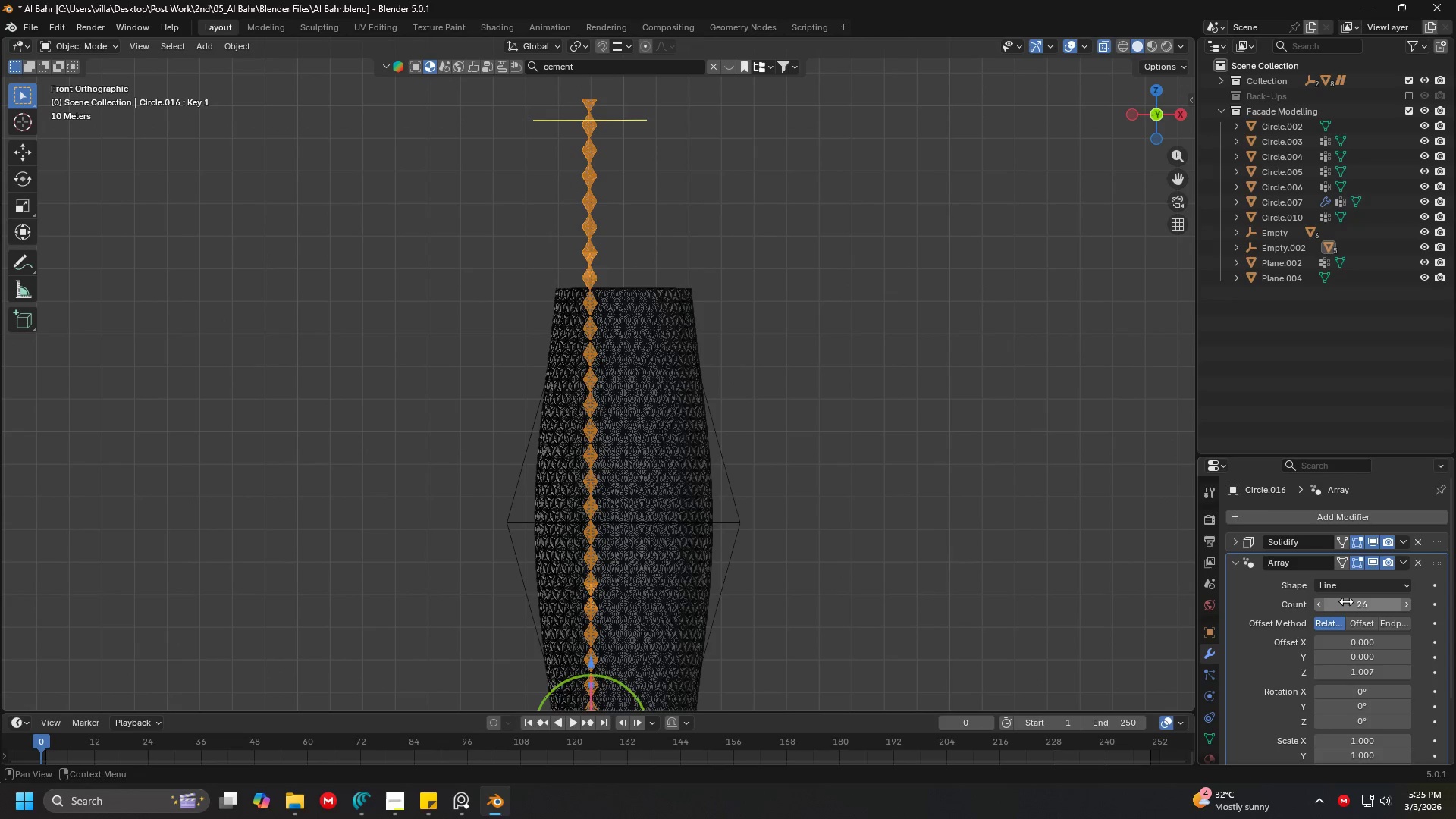 
scroll: coordinate [902, 403], scroll_direction: down, amount: 5.0
 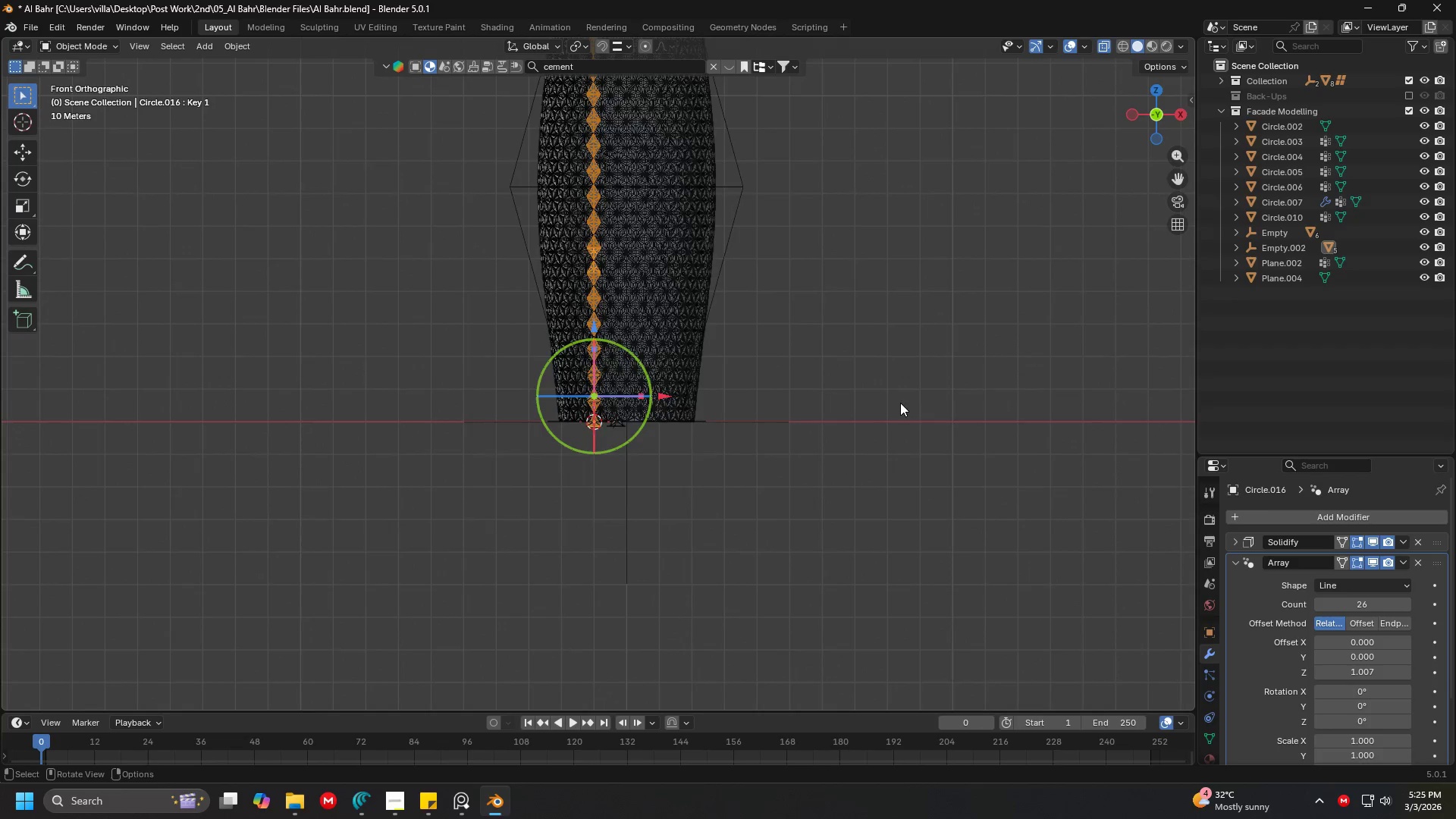 
left_click_drag(start_coordinate=[1349, 602], to_coordinate=[176, 602])
 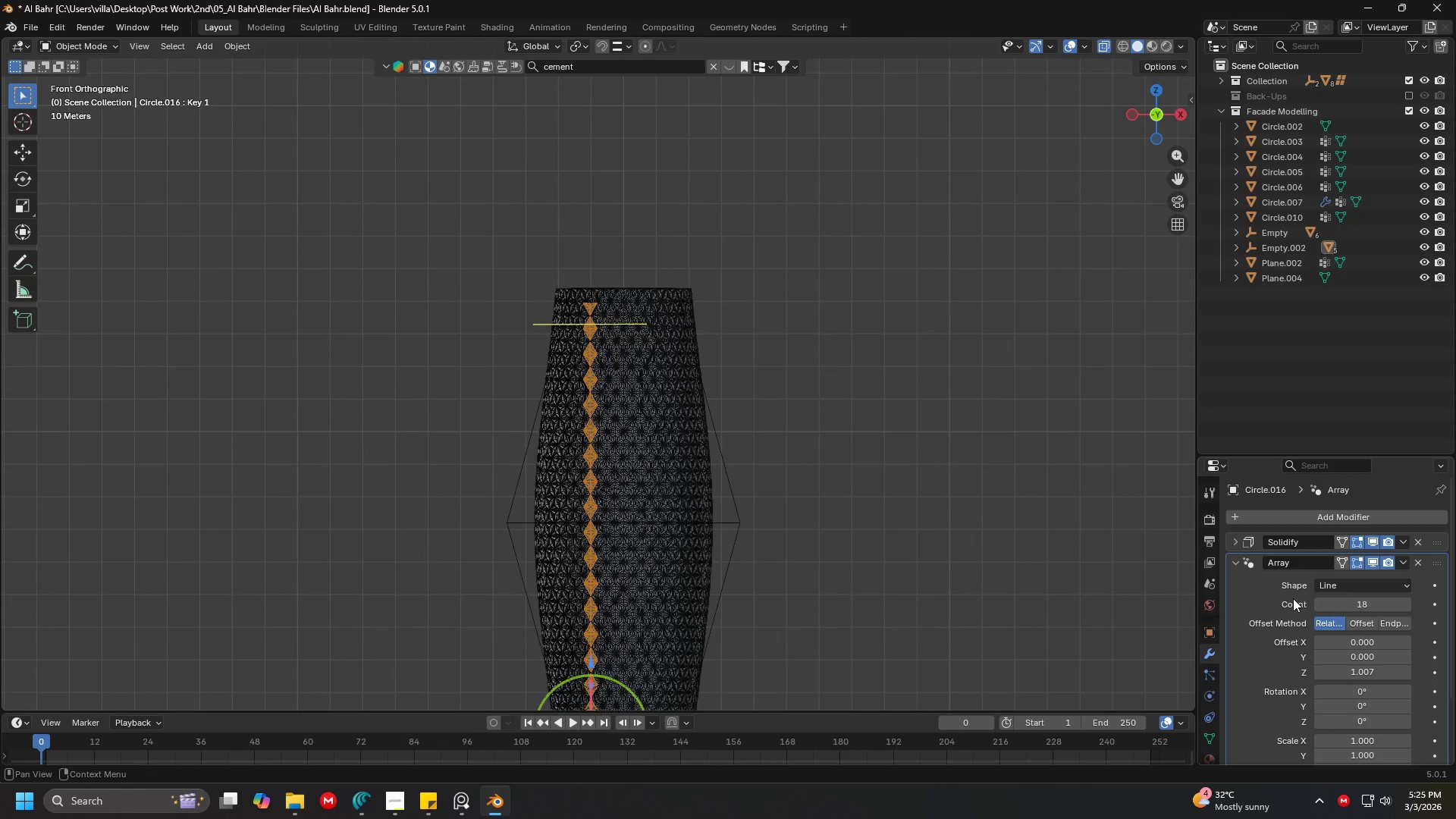 
hold_key(key=ShiftLeft, duration=0.31)
 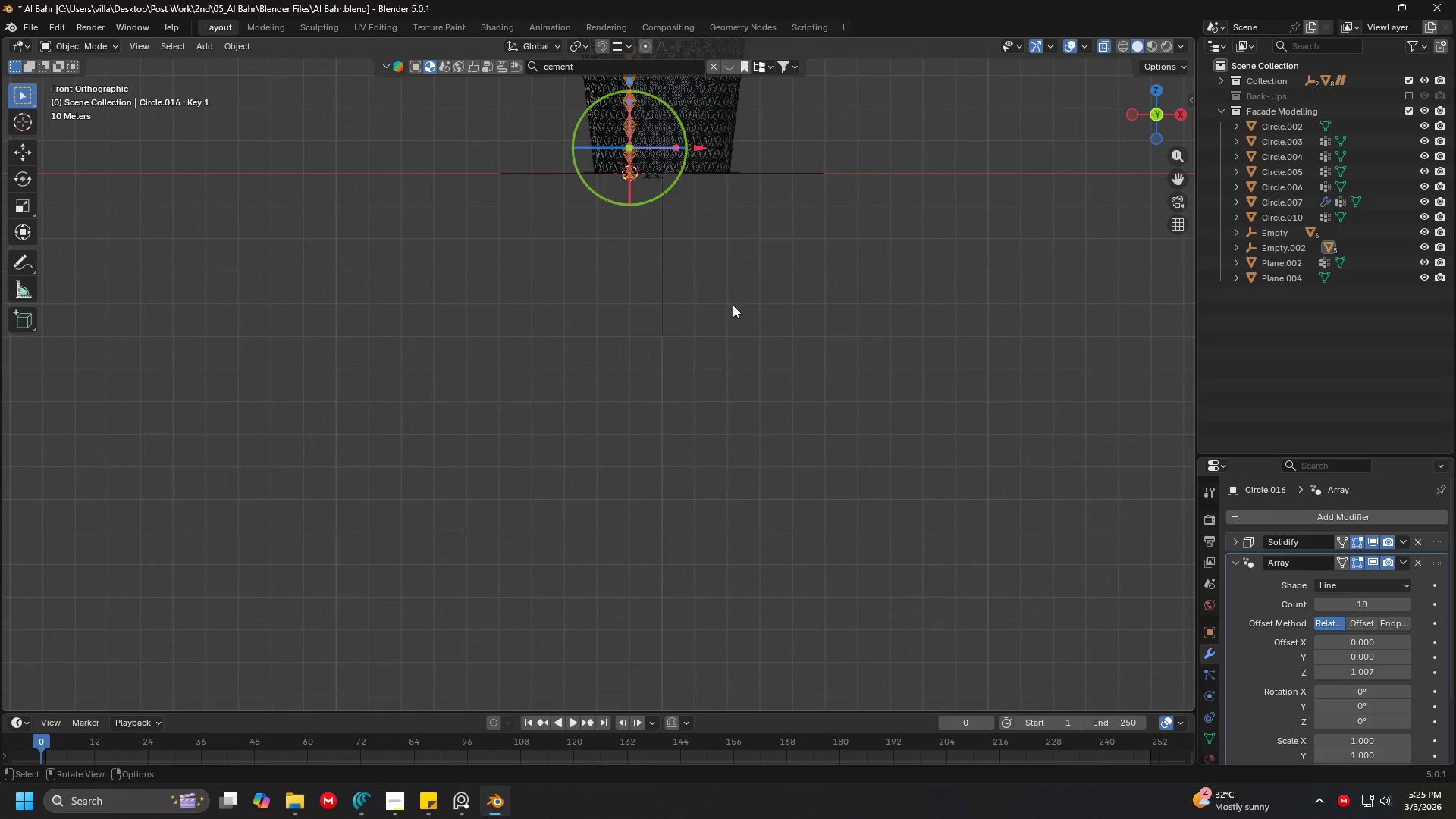 
key(Shift+ShiftLeft)
 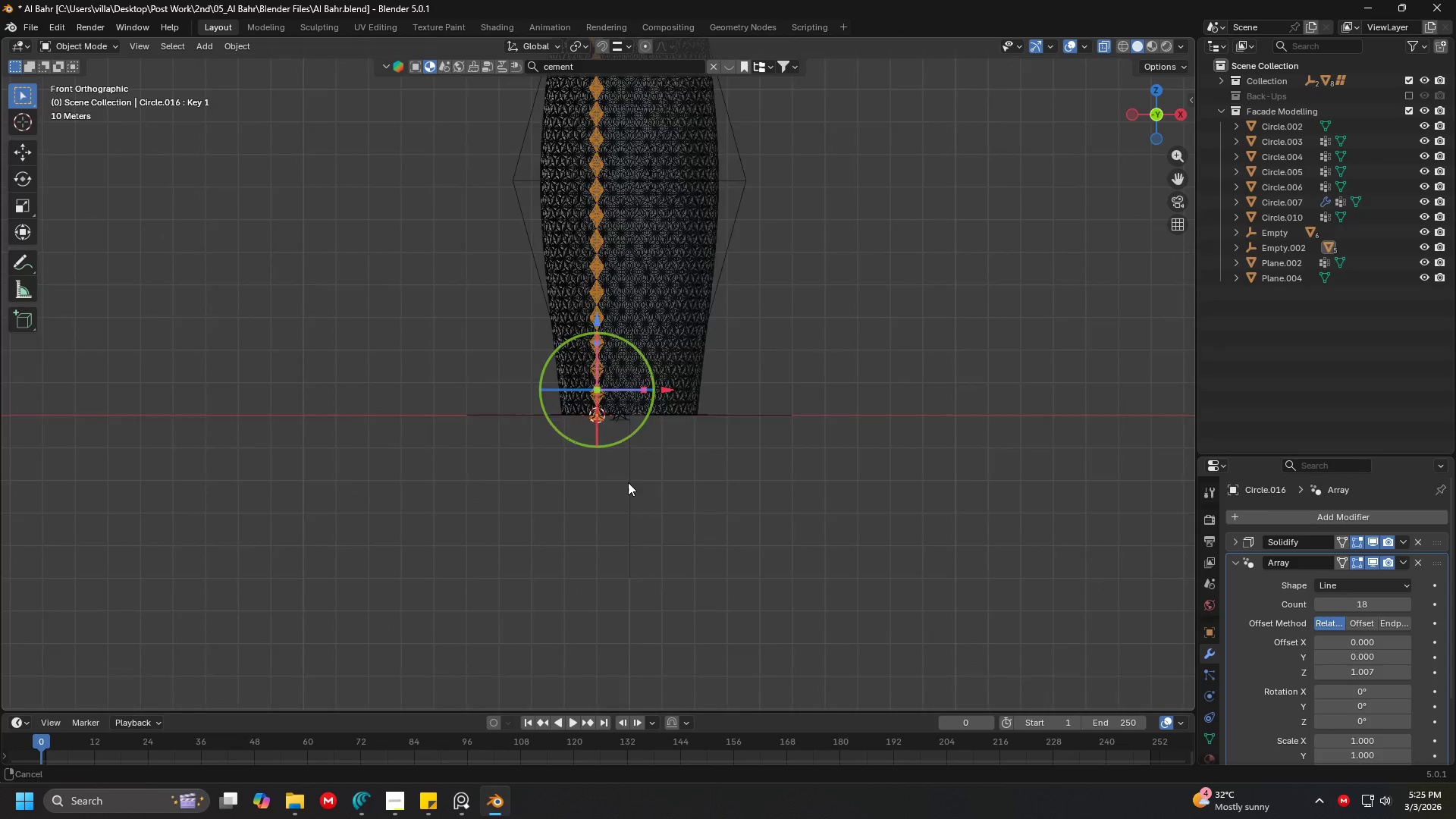 
scroll: coordinate [797, 345], scroll_direction: none, amount: 0.0
 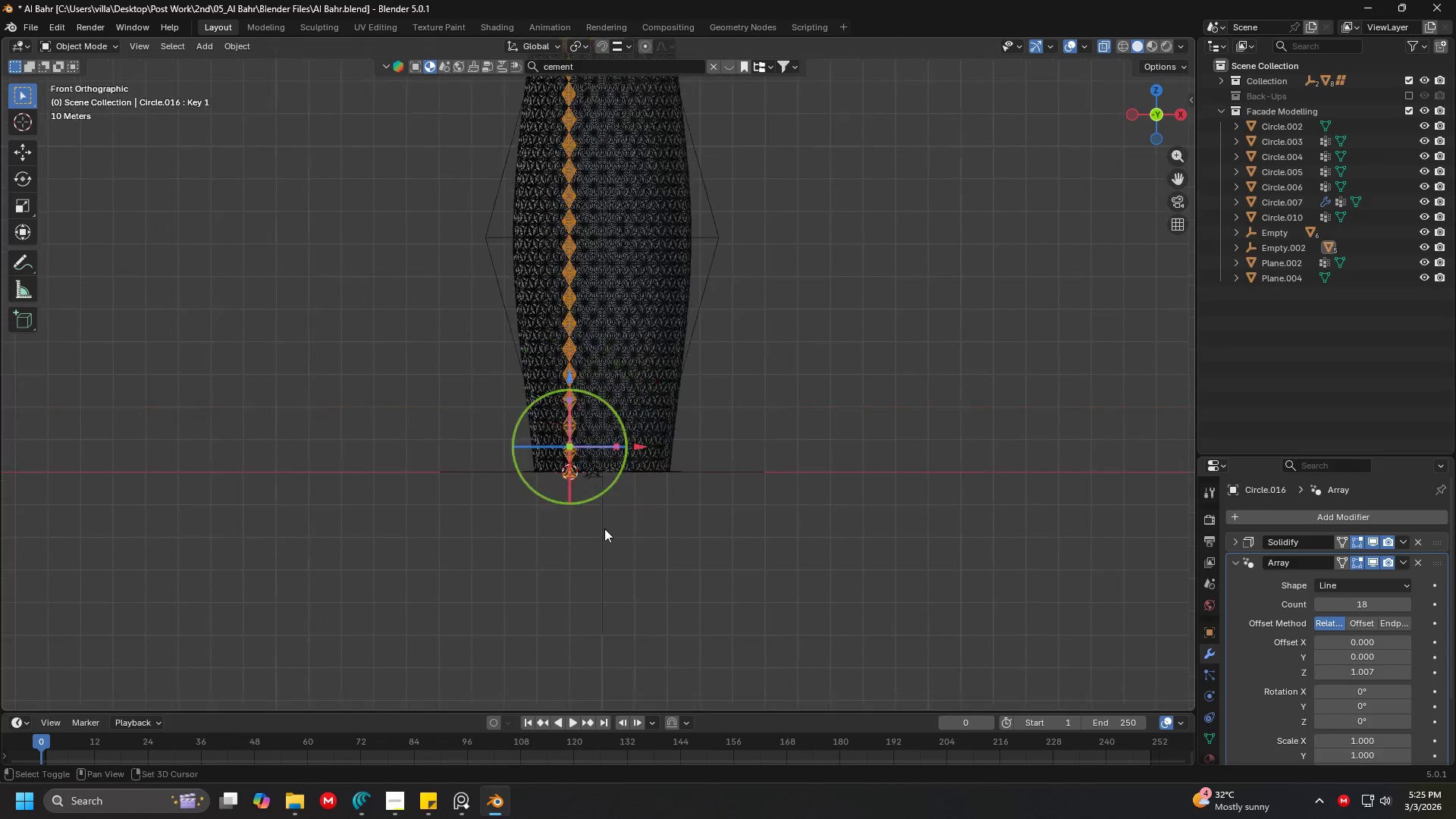 
scroll: coordinate [607, 431], scroll_direction: up, amount: 9.0
 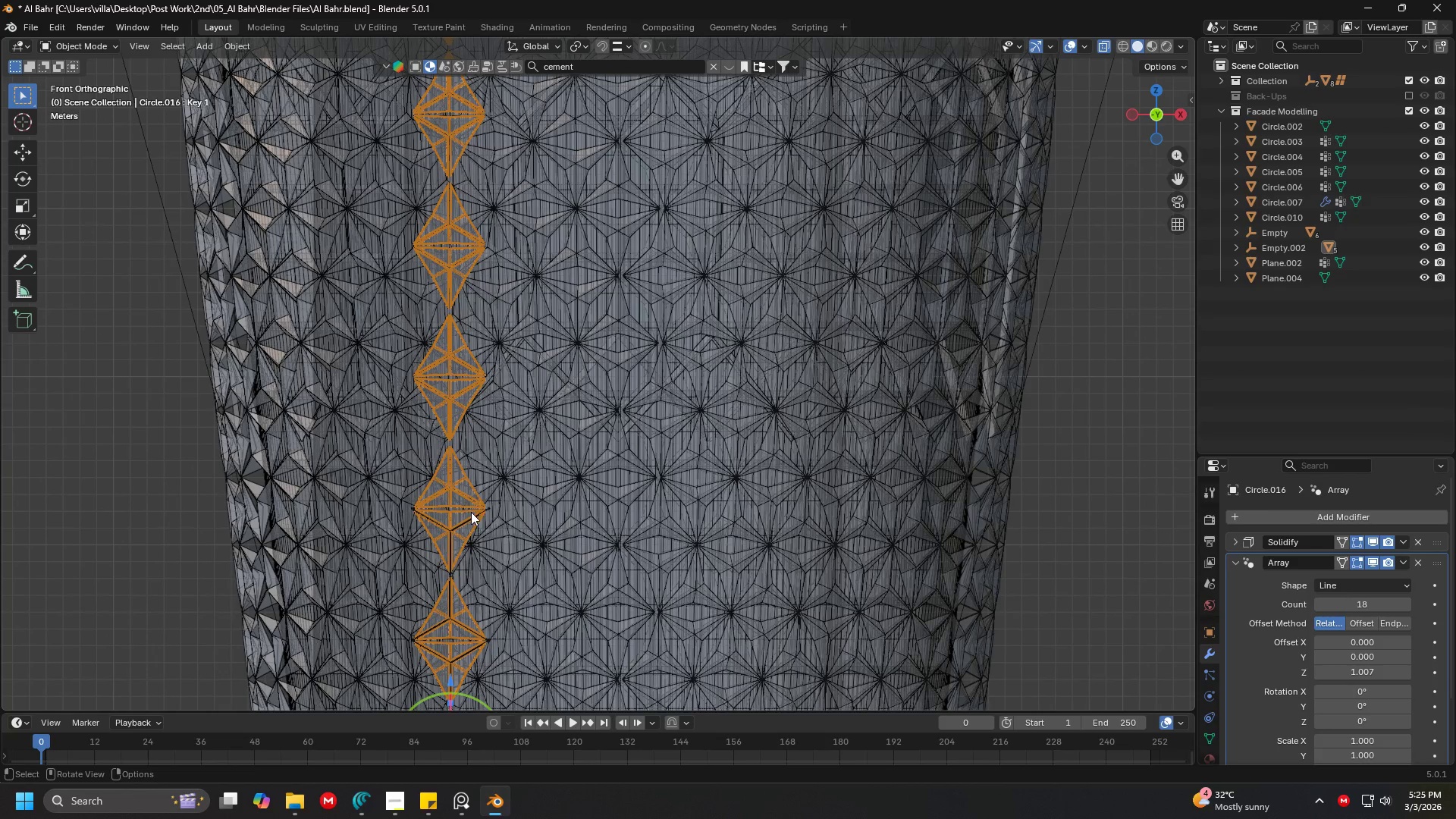 
left_click([470, 518])
 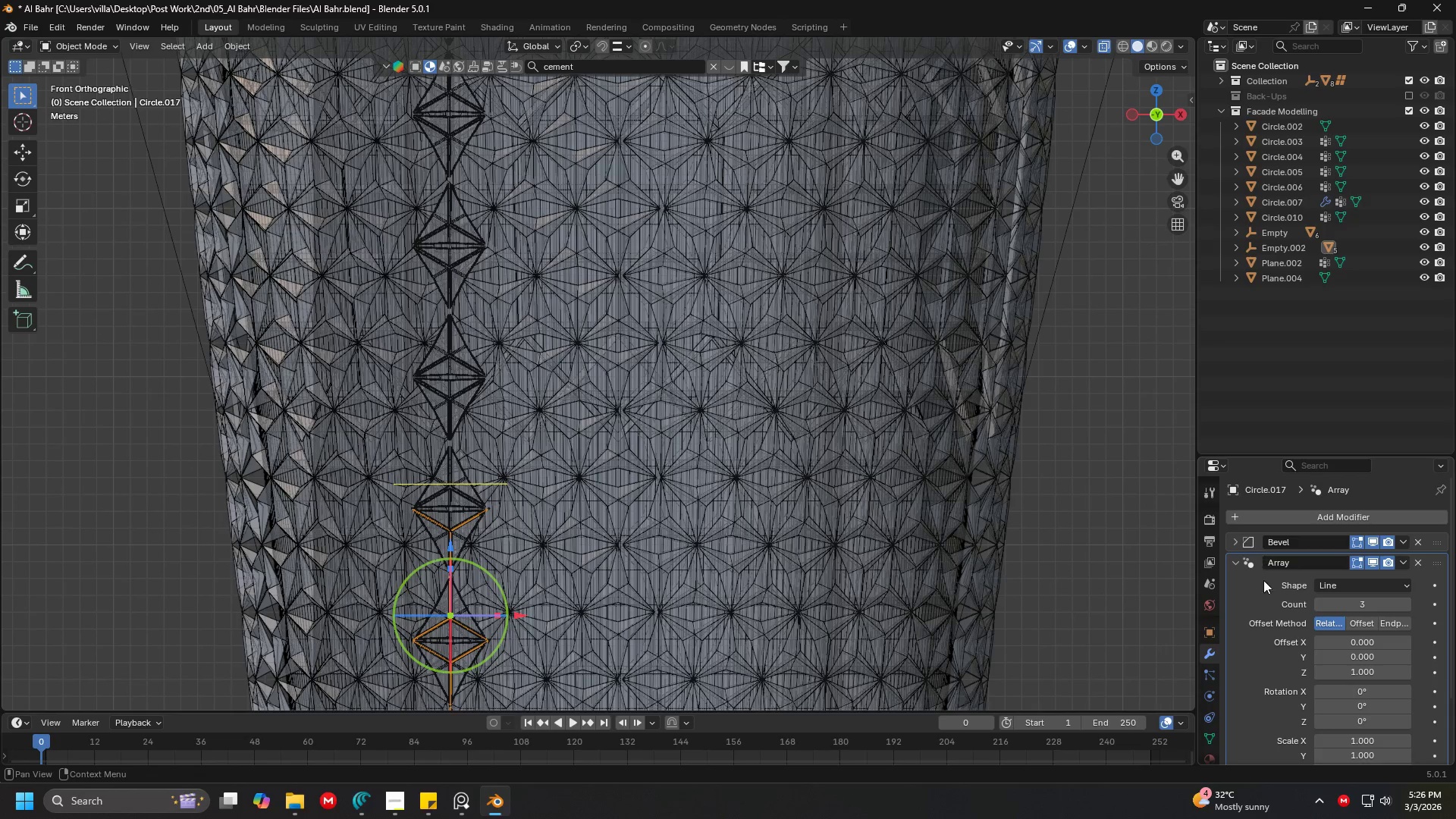 
left_click([1345, 606])
 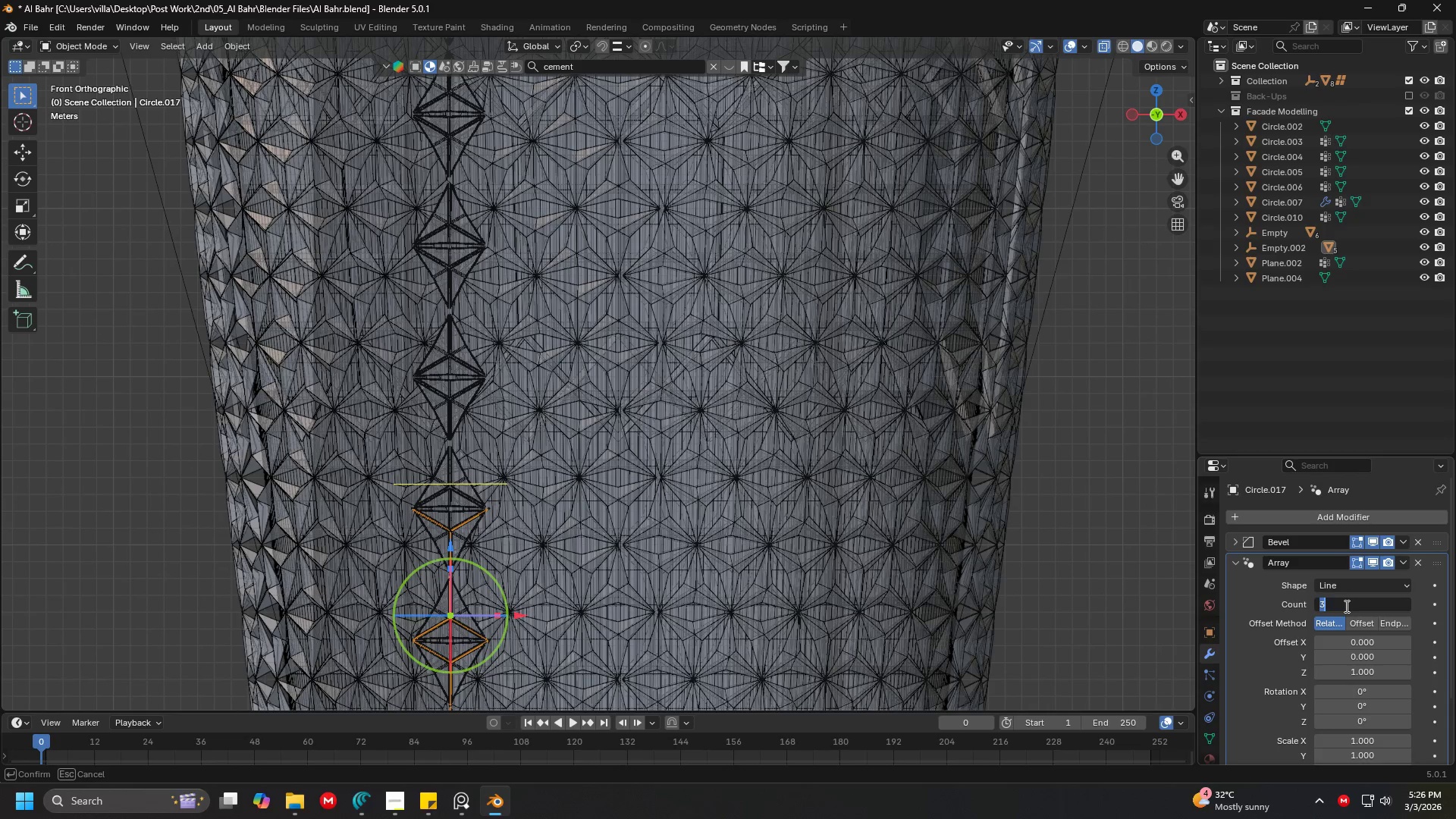 
type(18)
 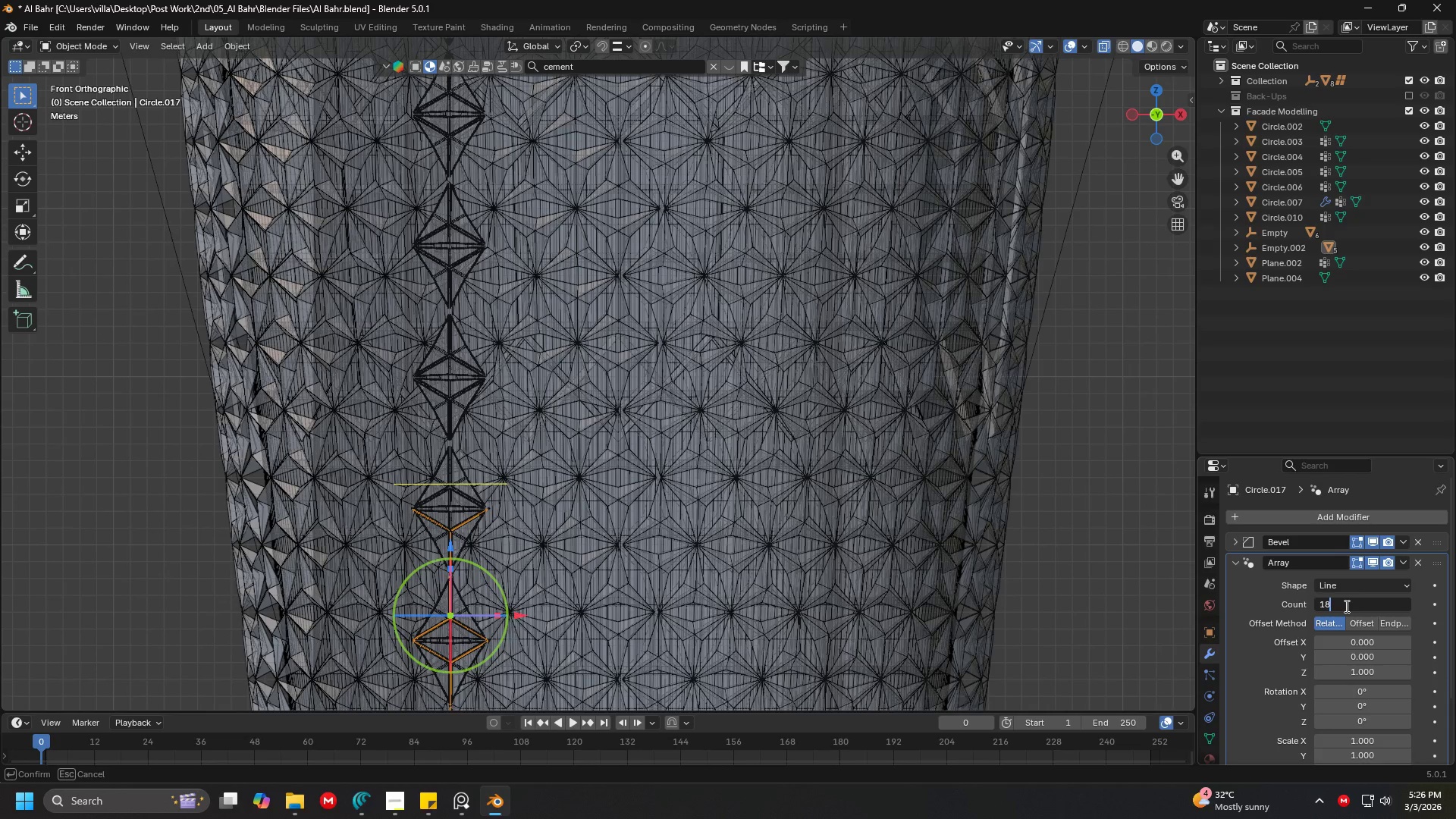 
key(Enter)
 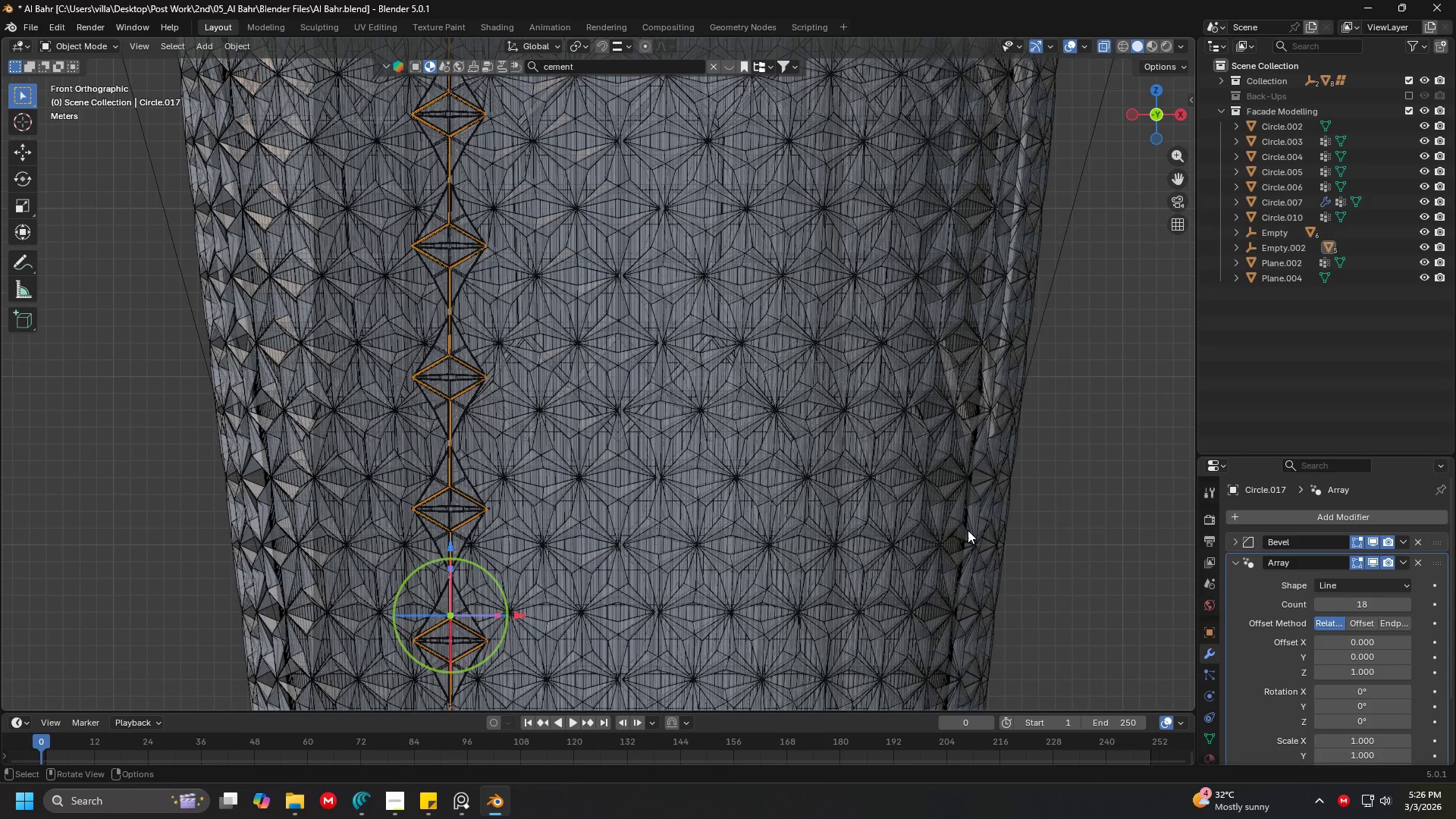 
hold_key(key=ShiftLeft, duration=0.69)
 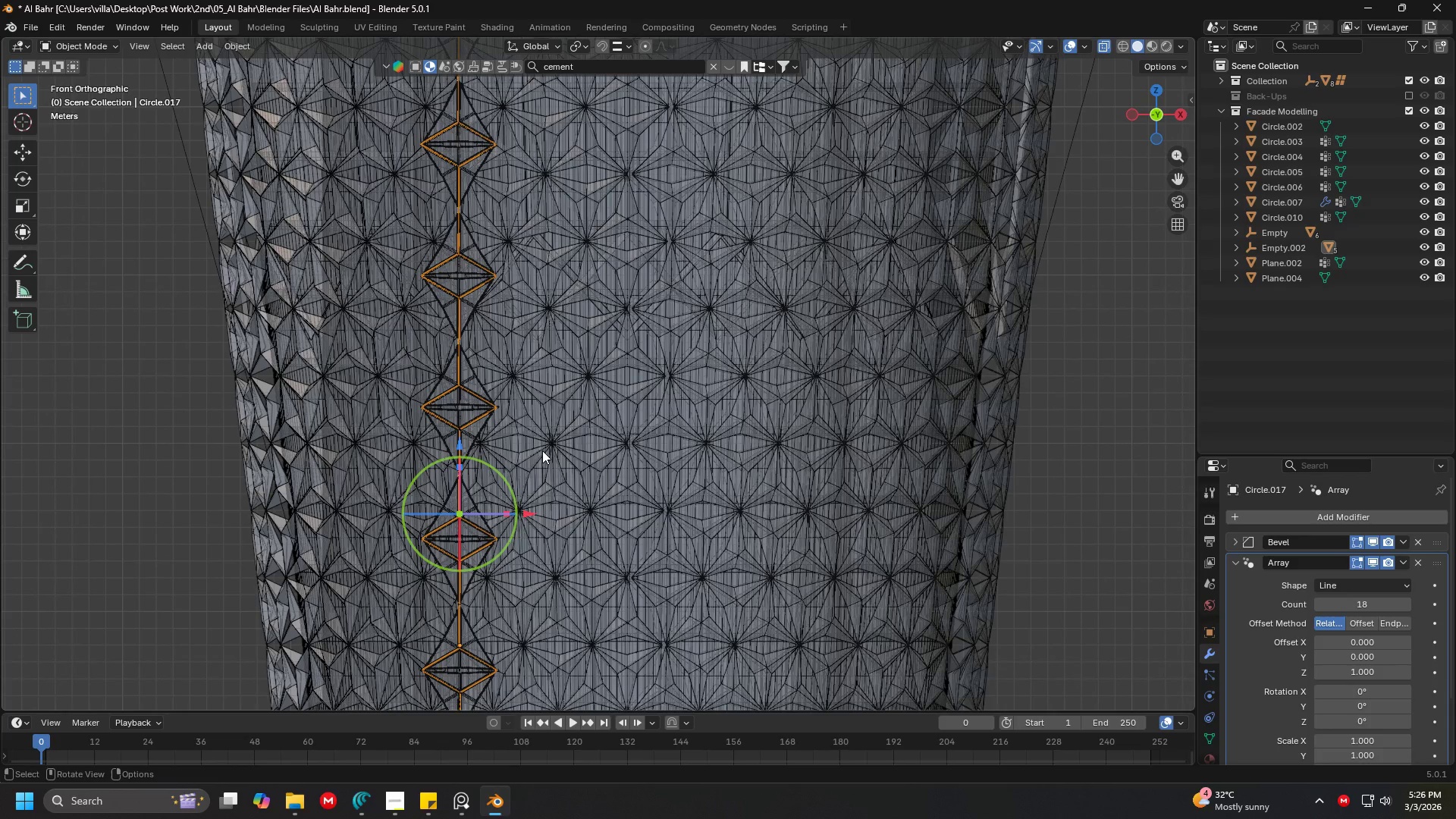 
scroll: coordinate [491, 491], scroll_direction: down, amount: 1.0
 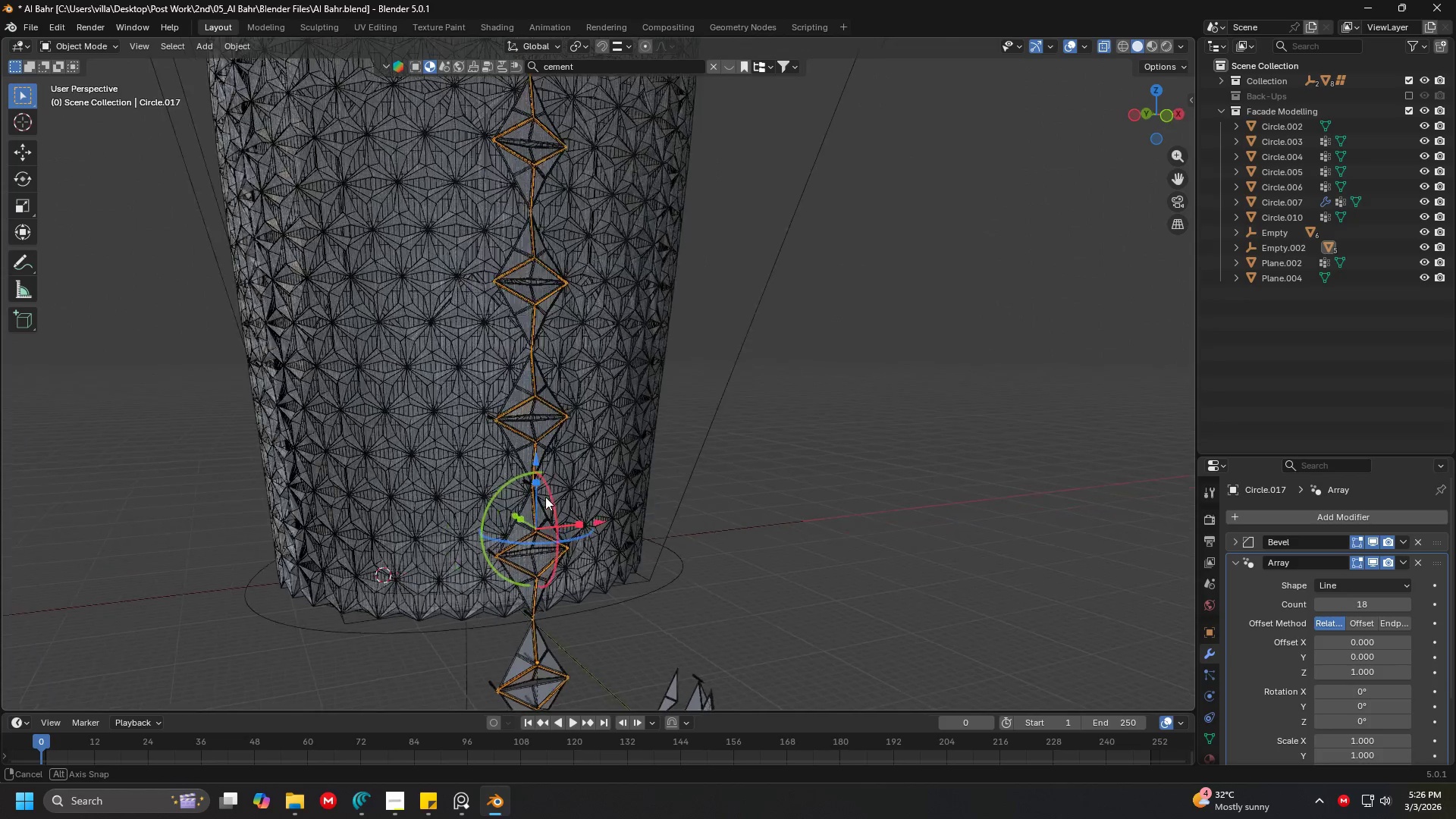 
key(Shift+ShiftLeft)
 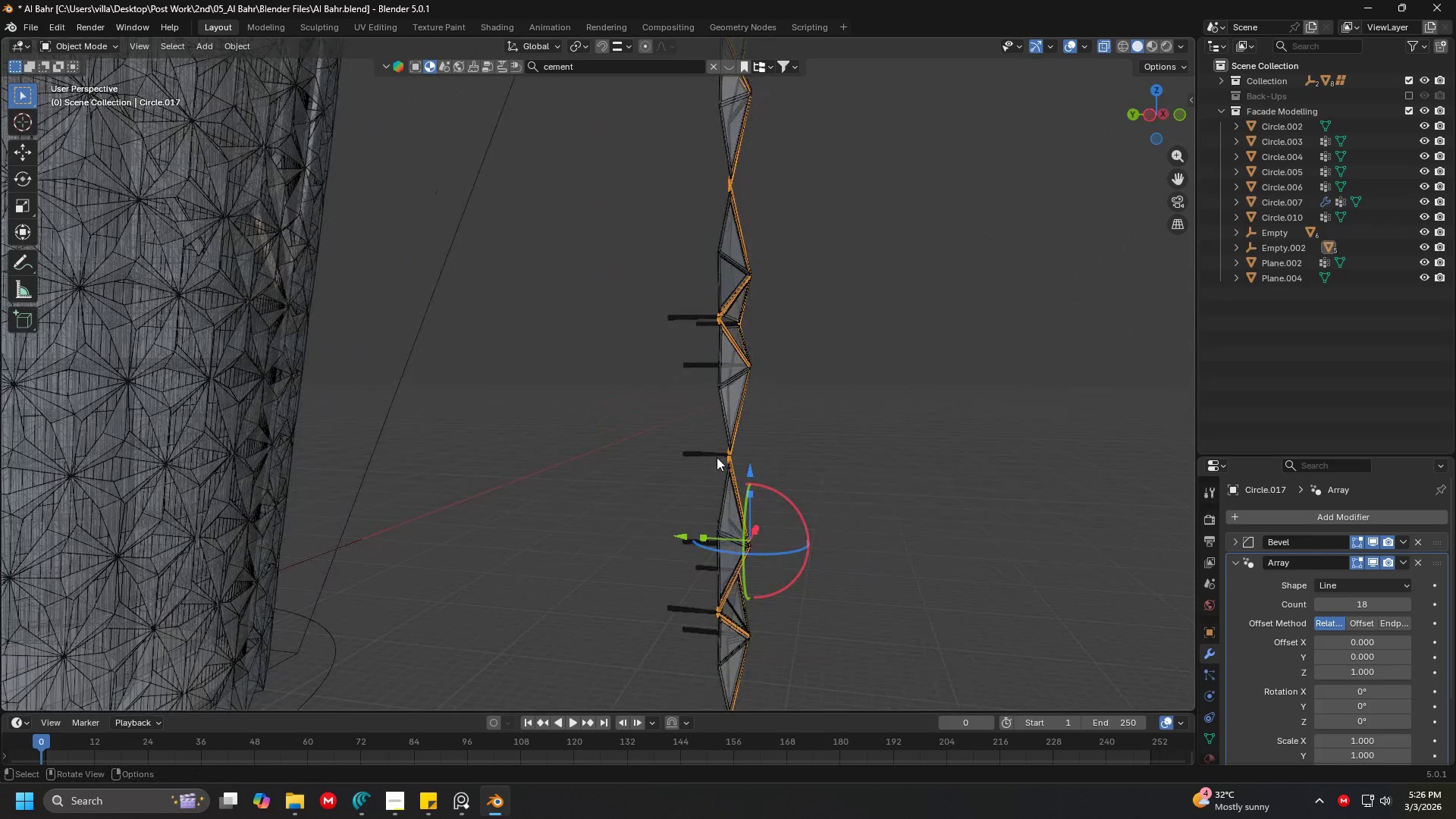 
scroll: coordinate [655, 489], scroll_direction: up, amount: 3.0
 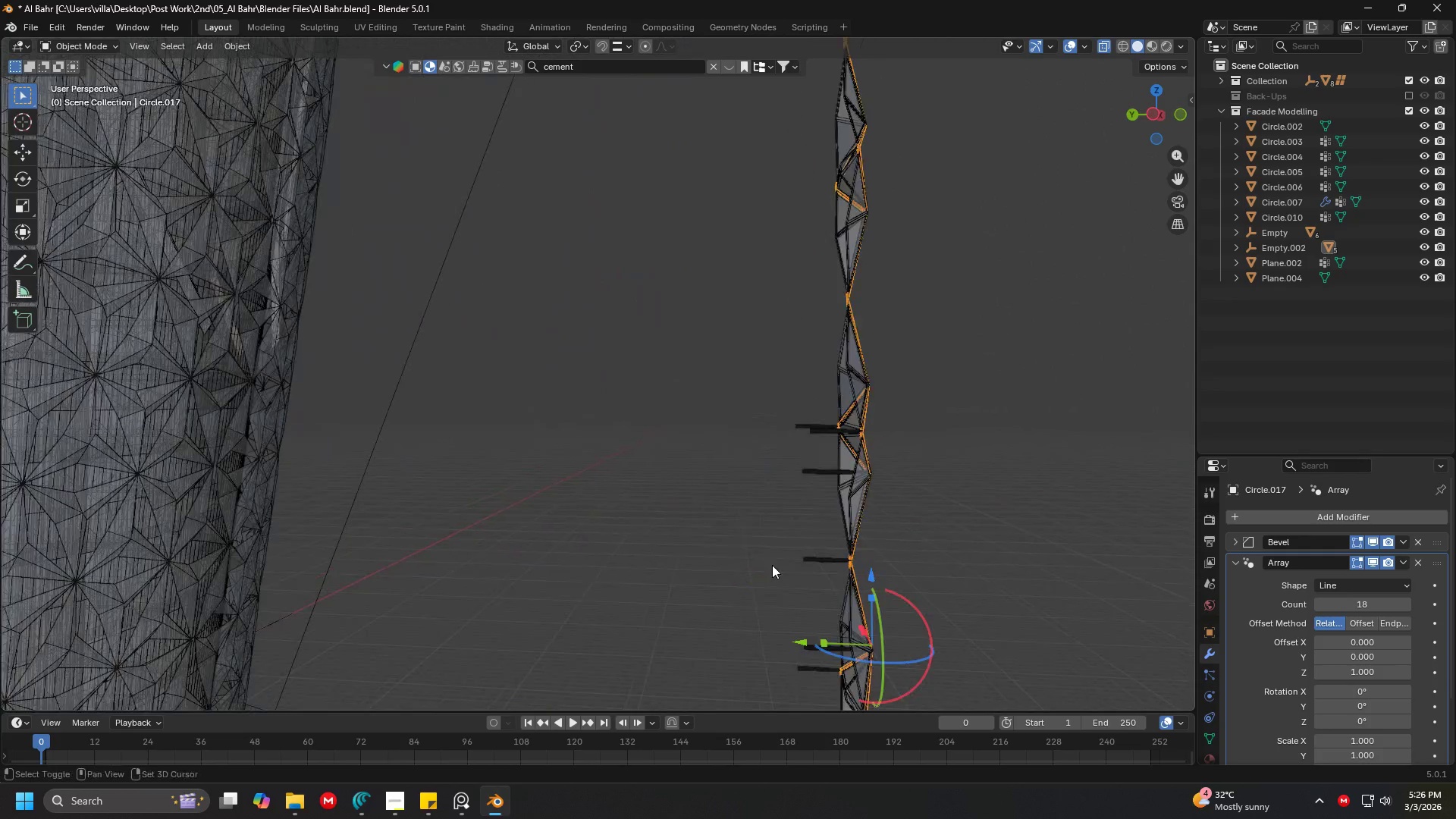 
left_click([710, 456])
 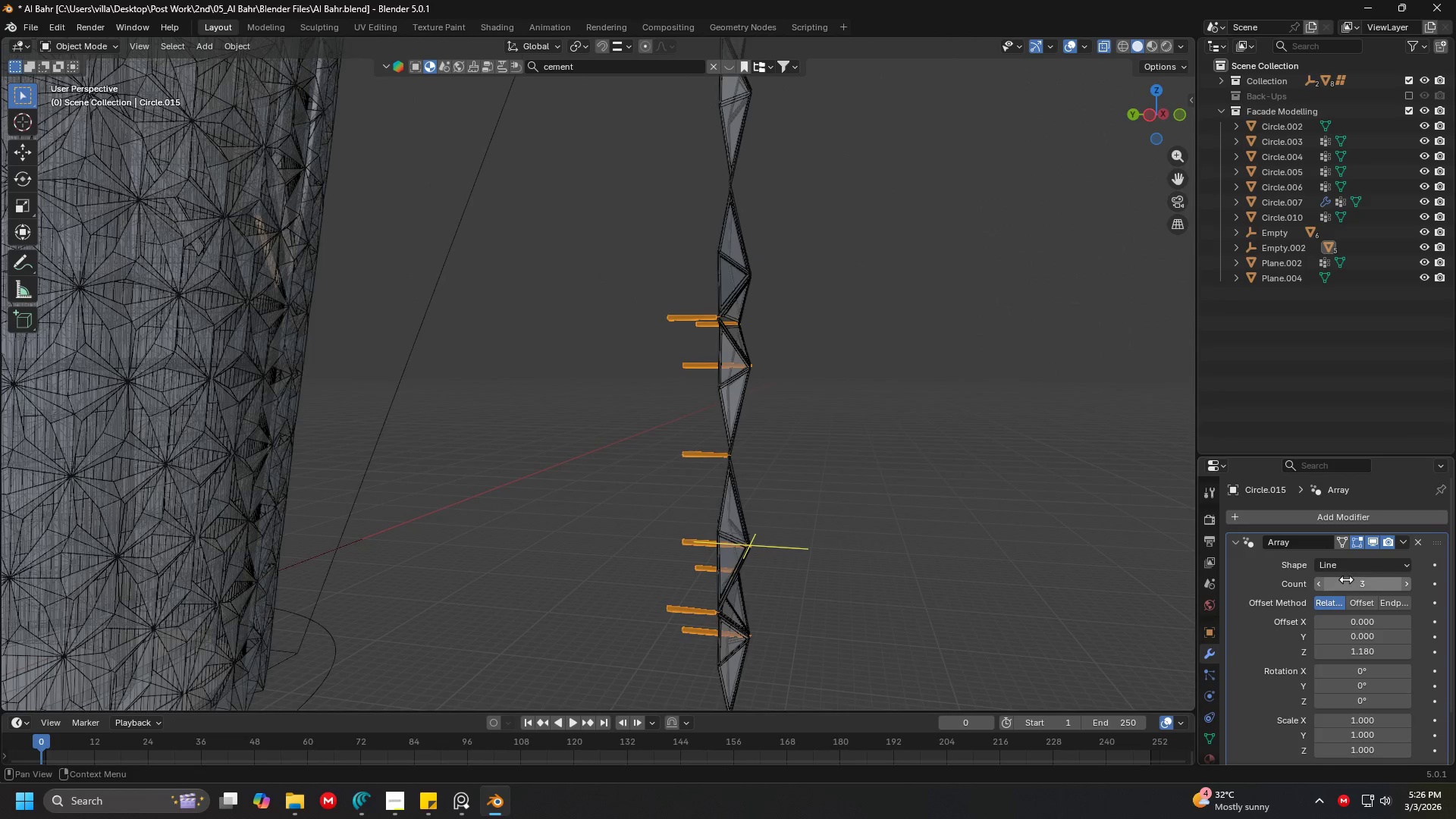 
left_click([1360, 585])
 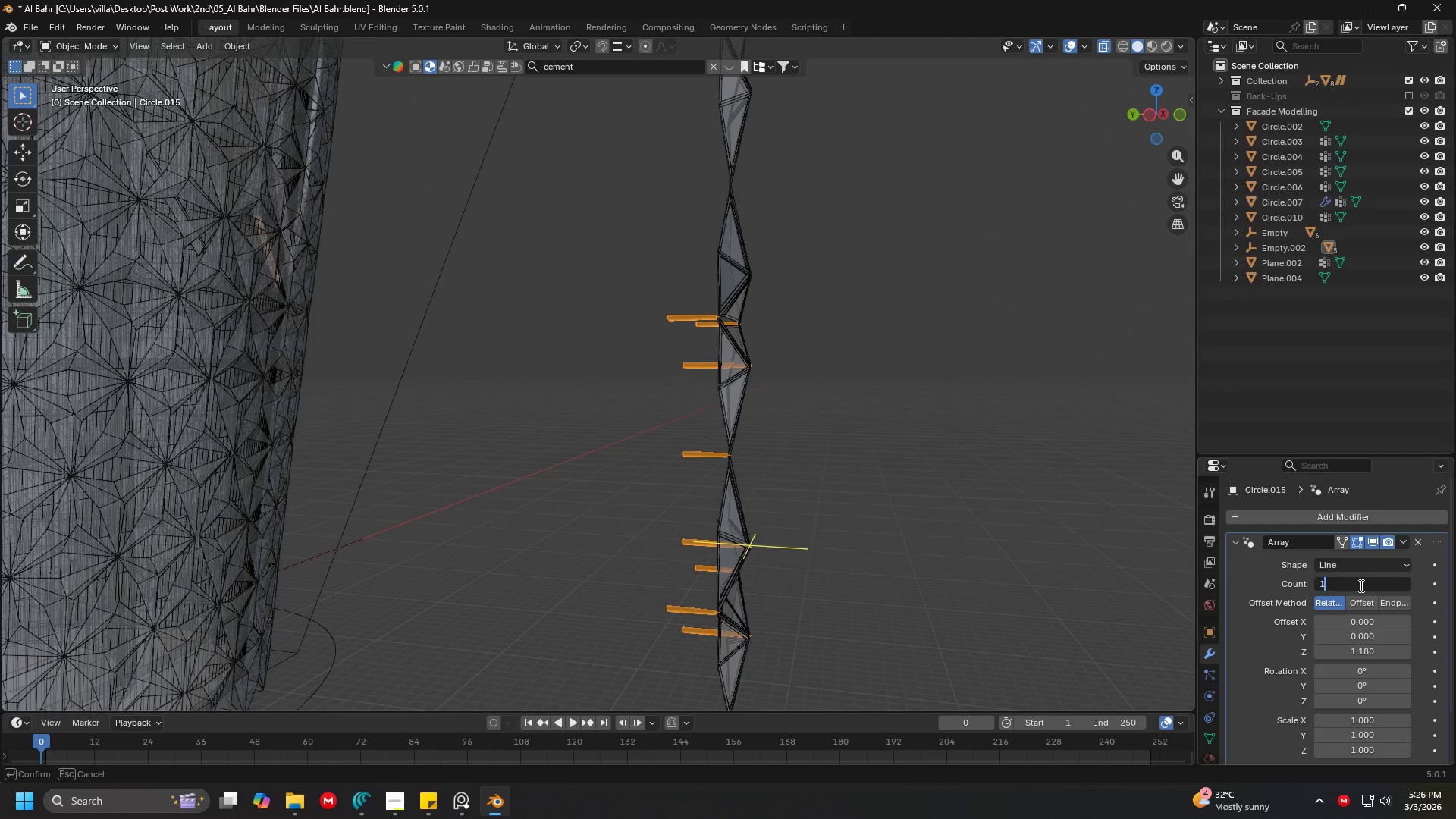 
type(18)
 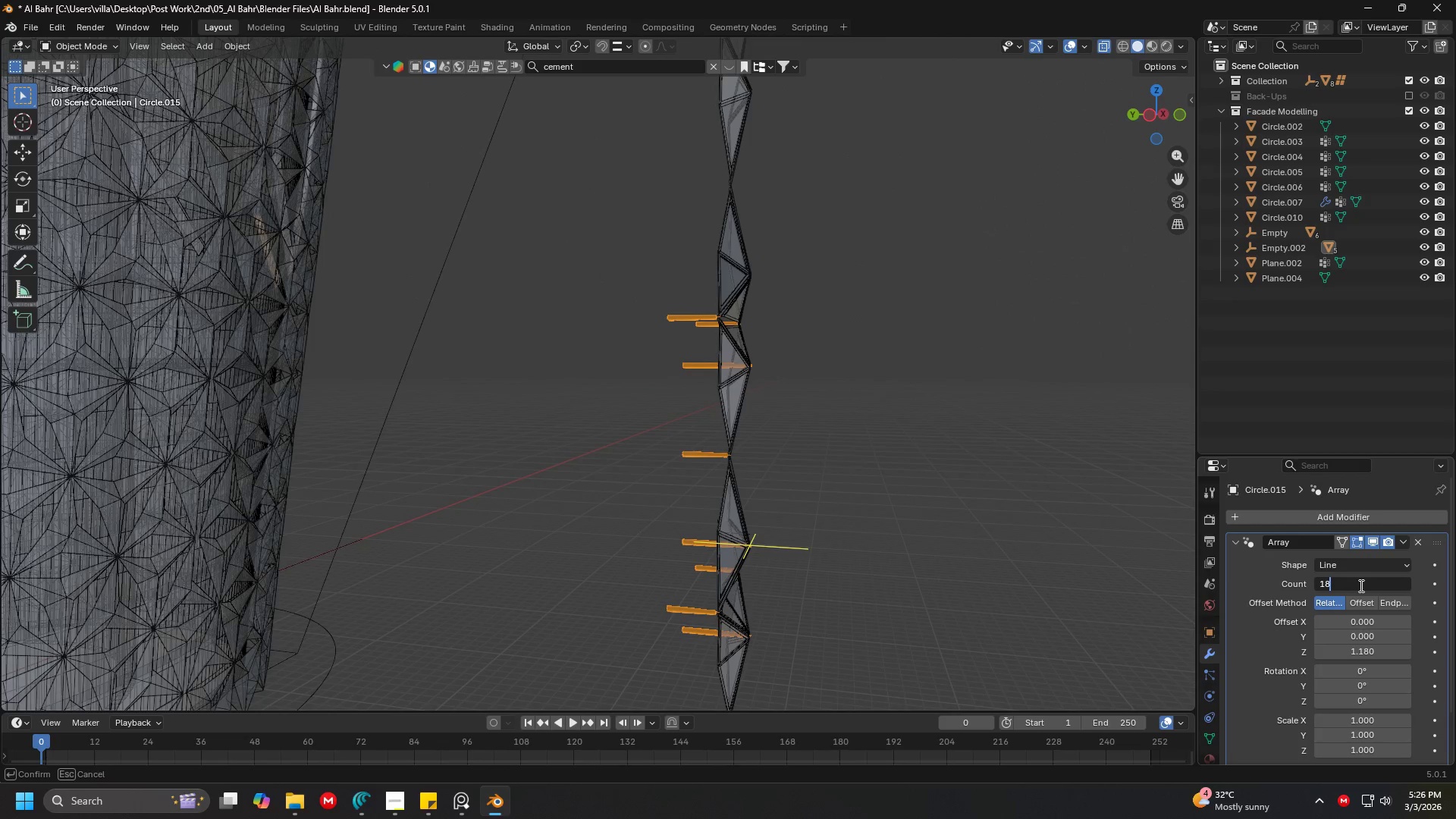 
key(Enter)
 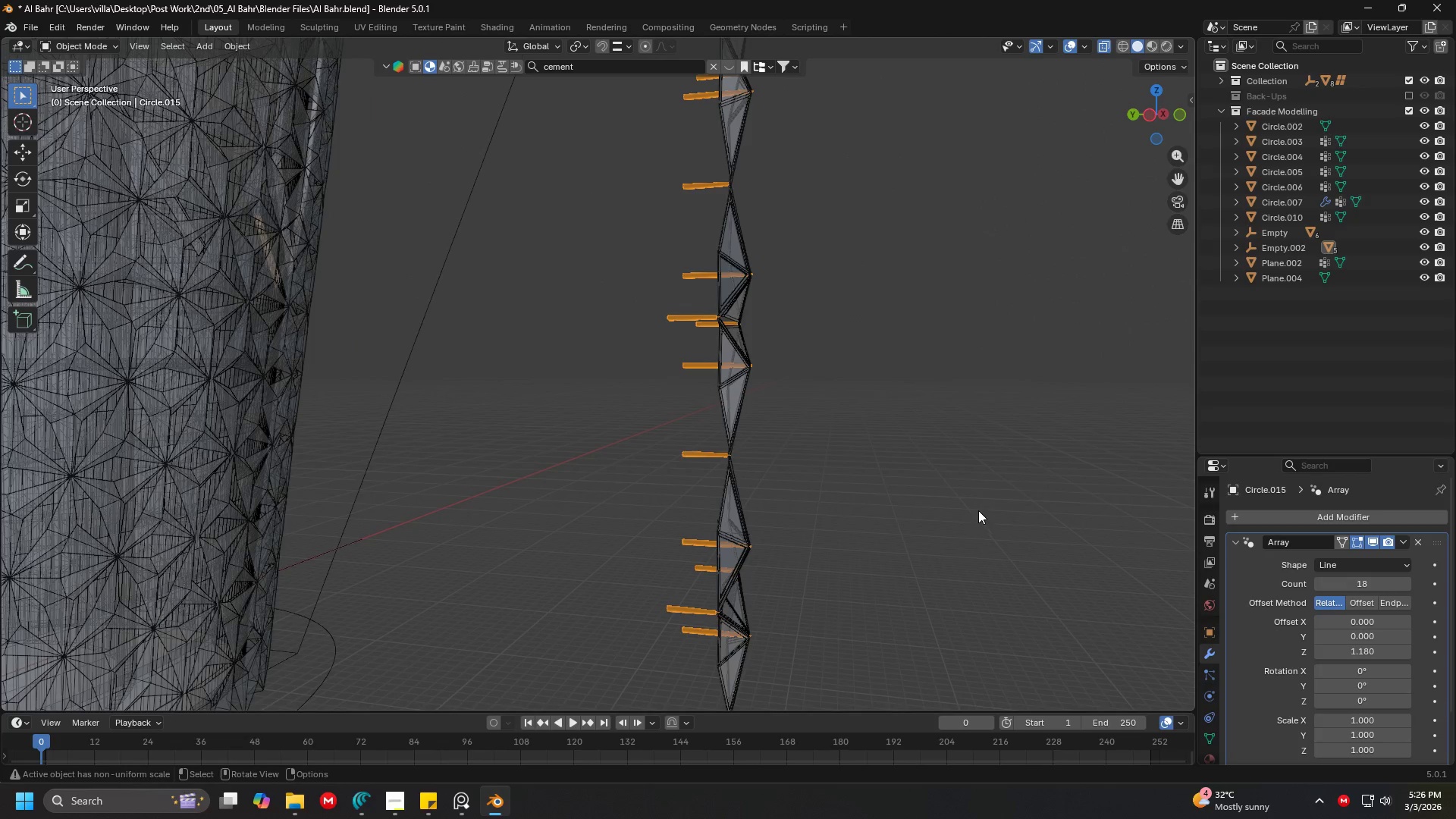 
scroll: coordinate [805, 430], scroll_direction: down, amount: 5.0
 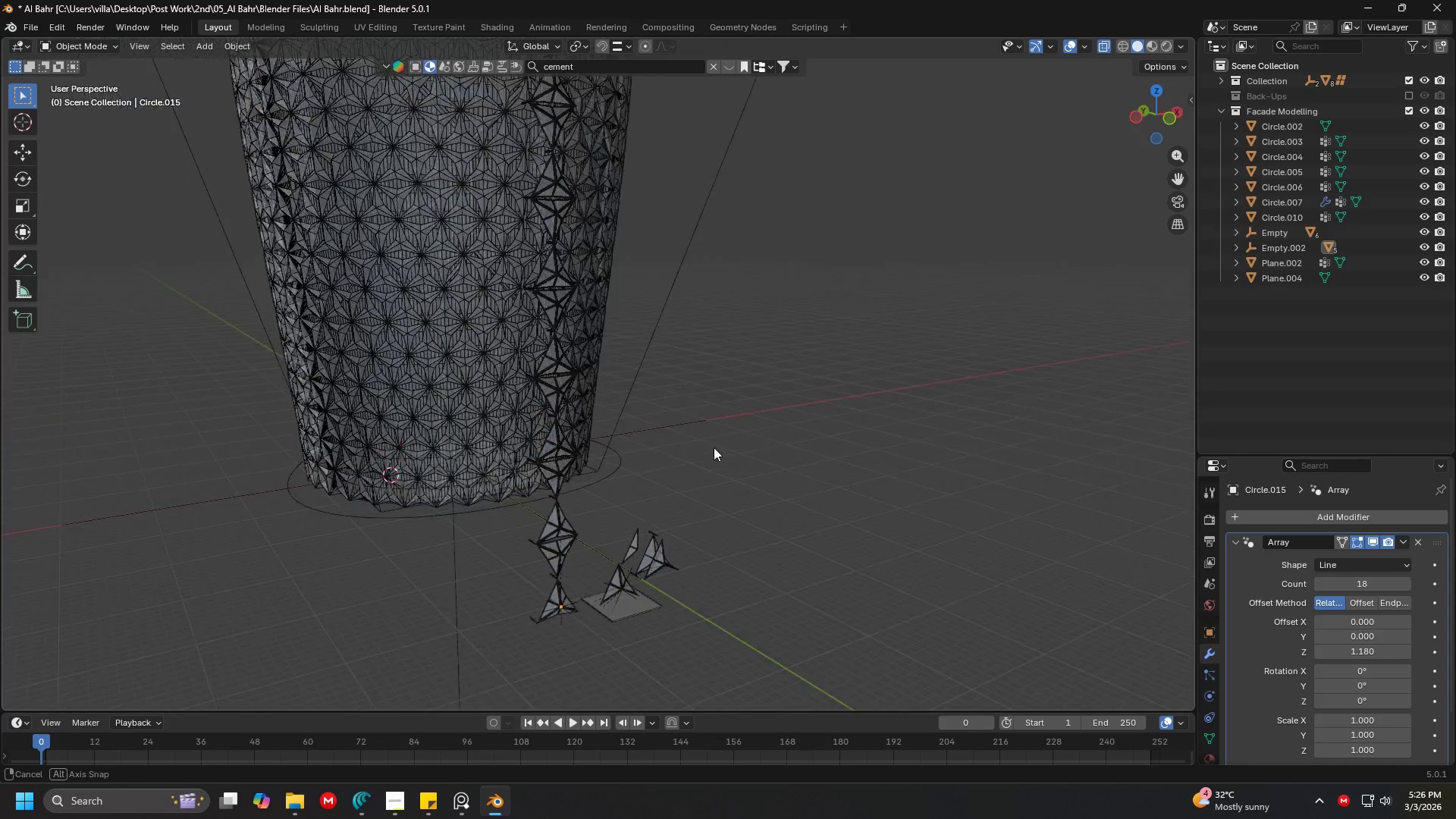 
key(Shift+ShiftLeft)
 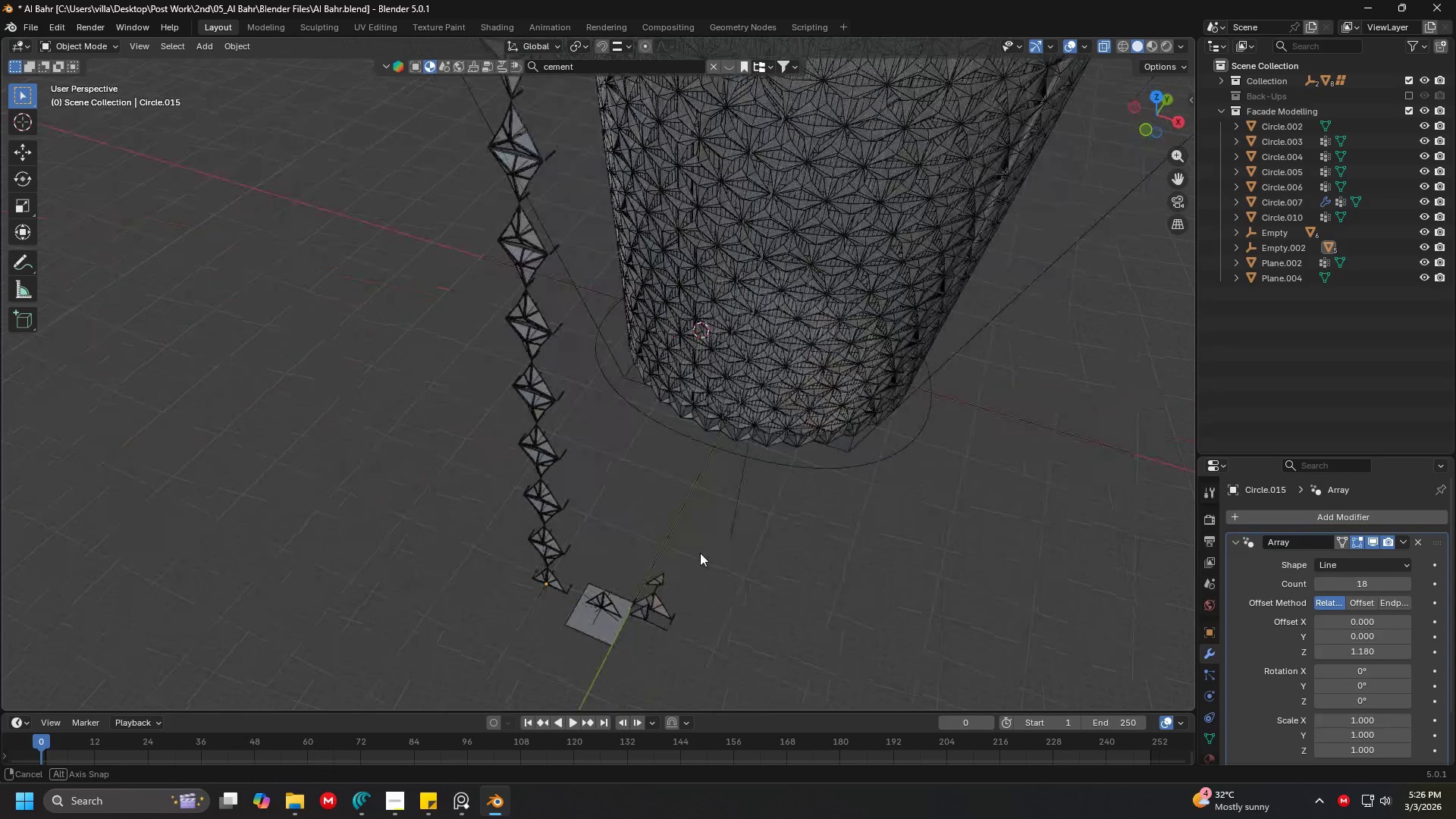 
key(Shift+ShiftLeft)
 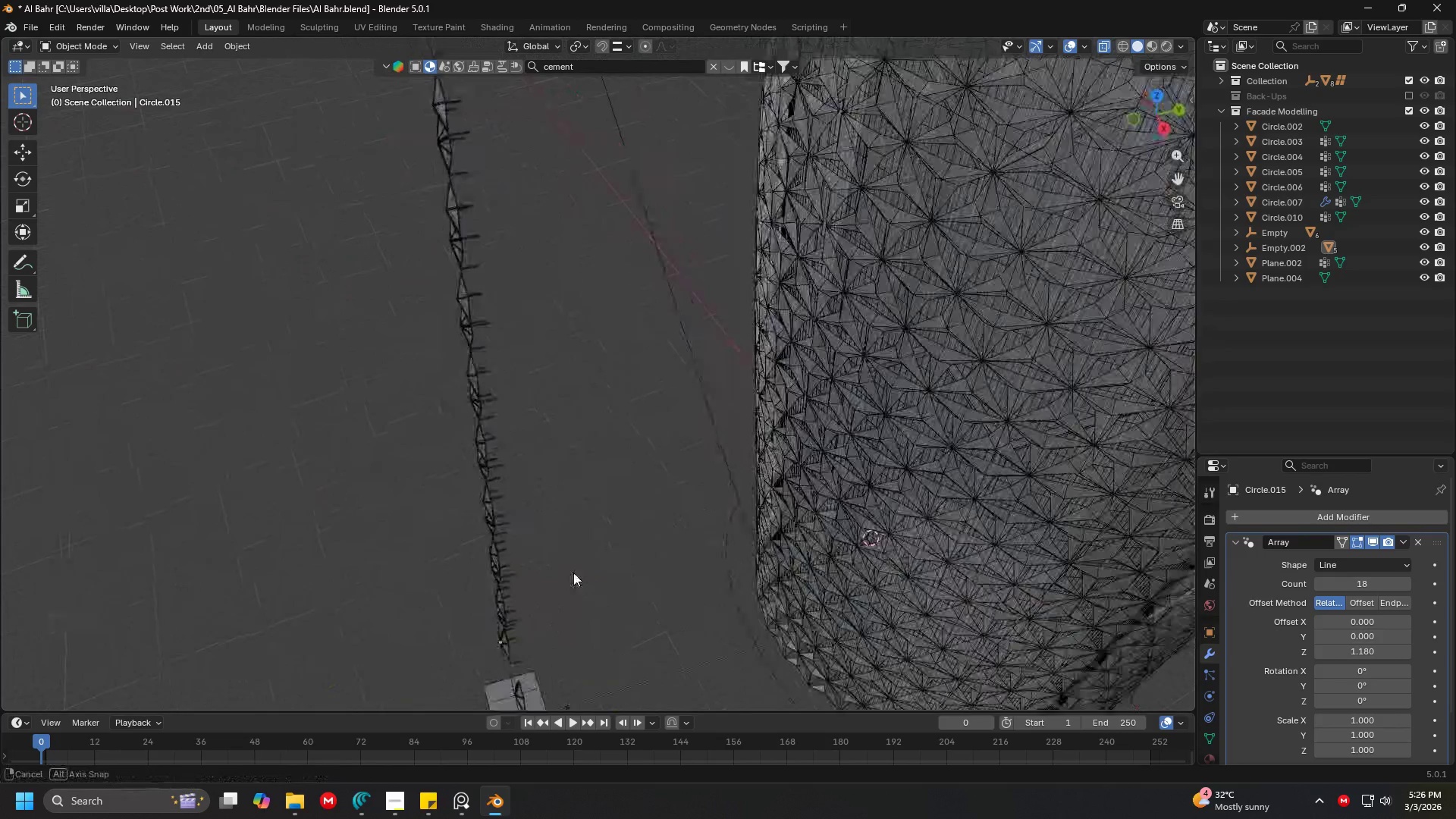 
key(Shift+ShiftLeft)
 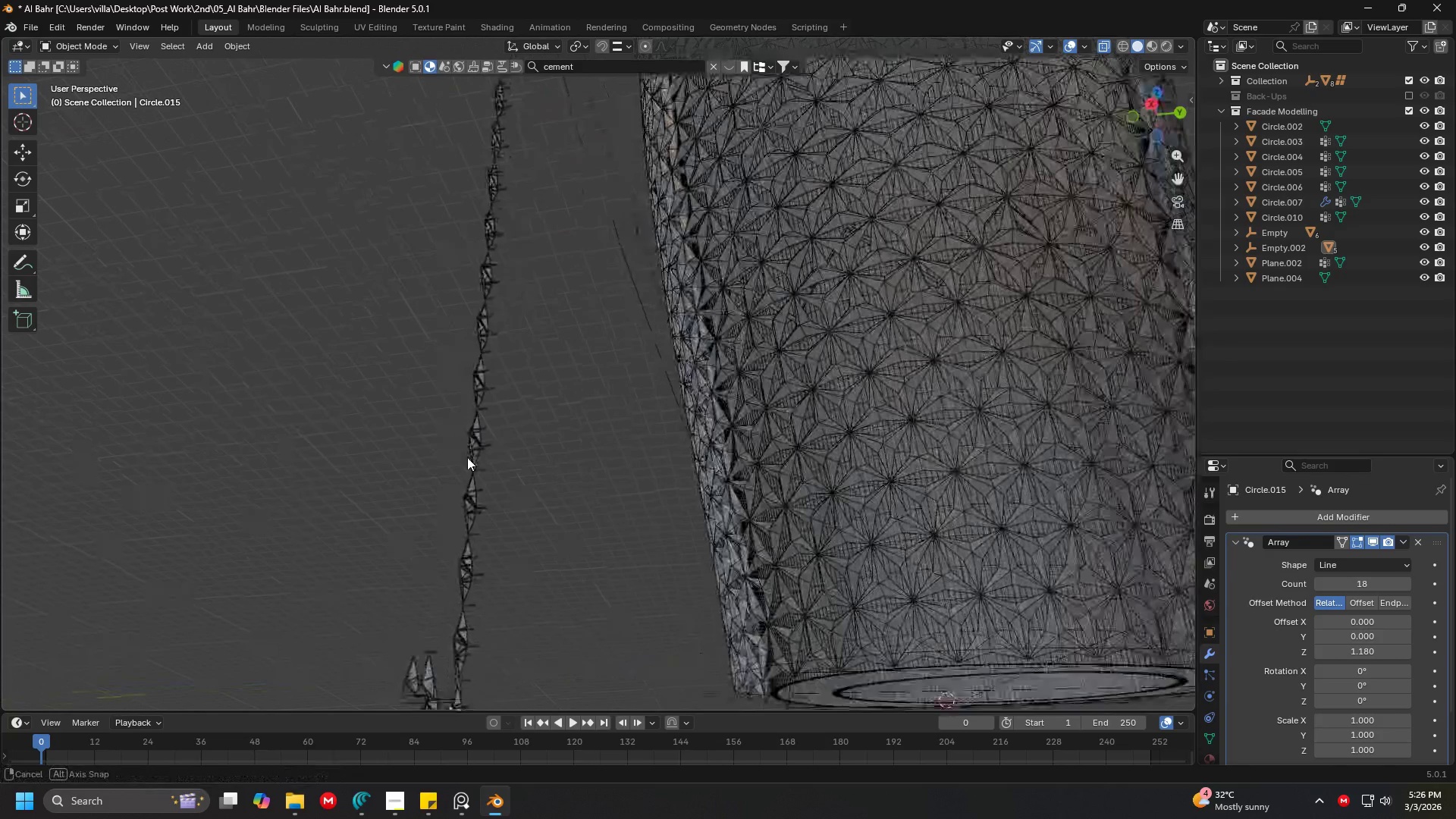 
scroll: coordinate [466, 438], scroll_direction: down, amount: 1.0
 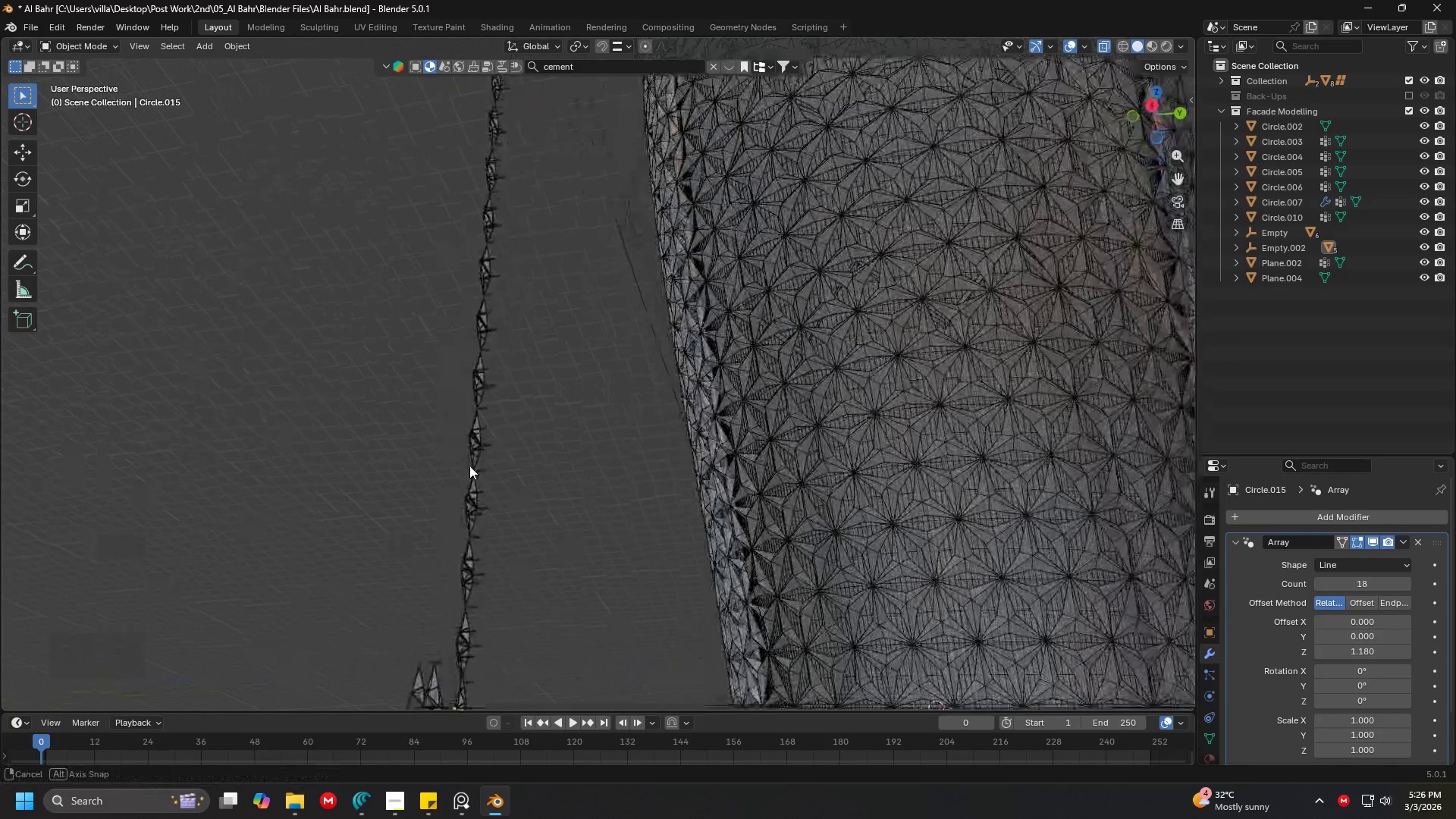 
key(Shift+ShiftLeft)
 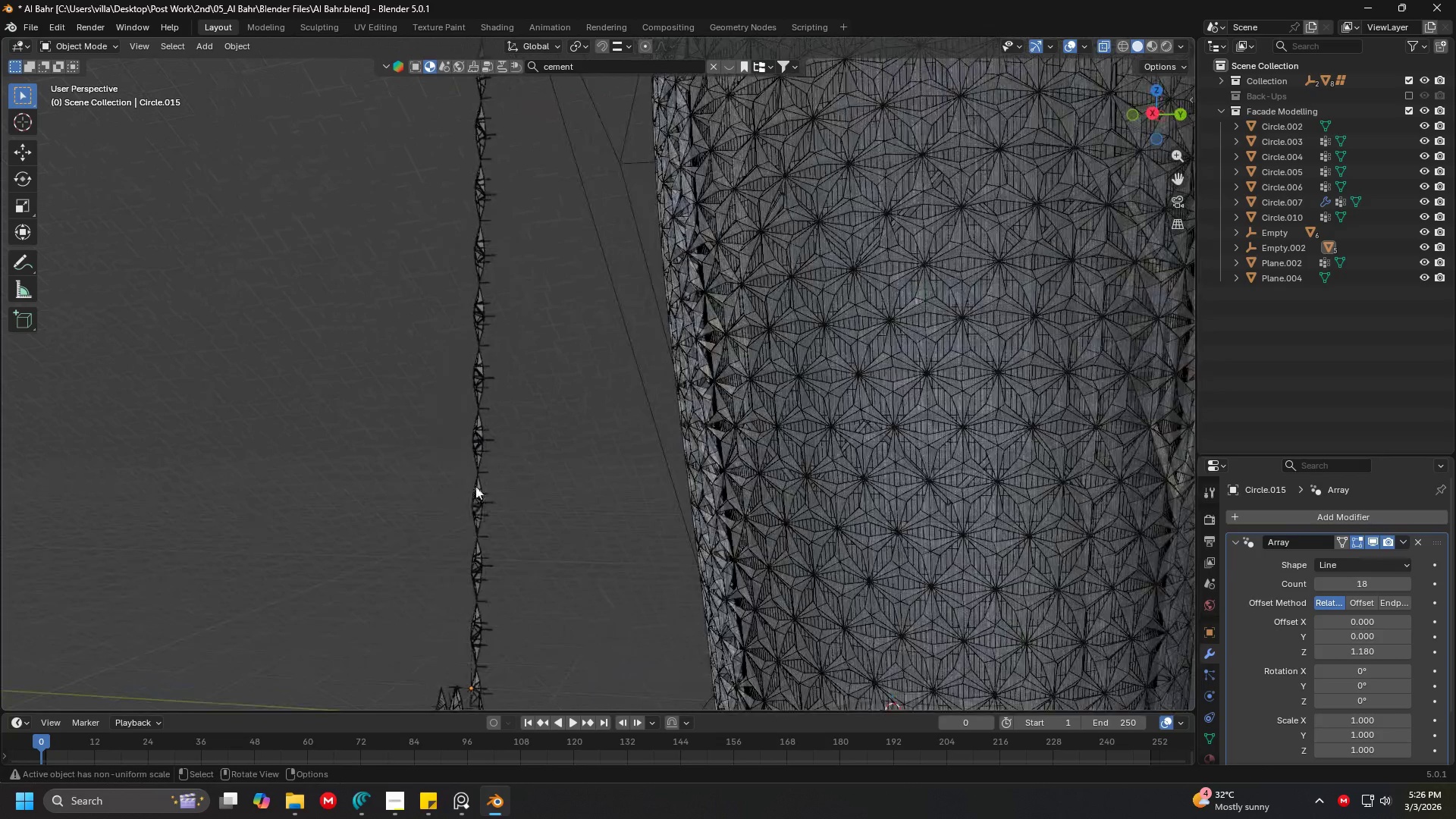 
scroll: coordinate [479, 434], scroll_direction: down, amount: 3.0
 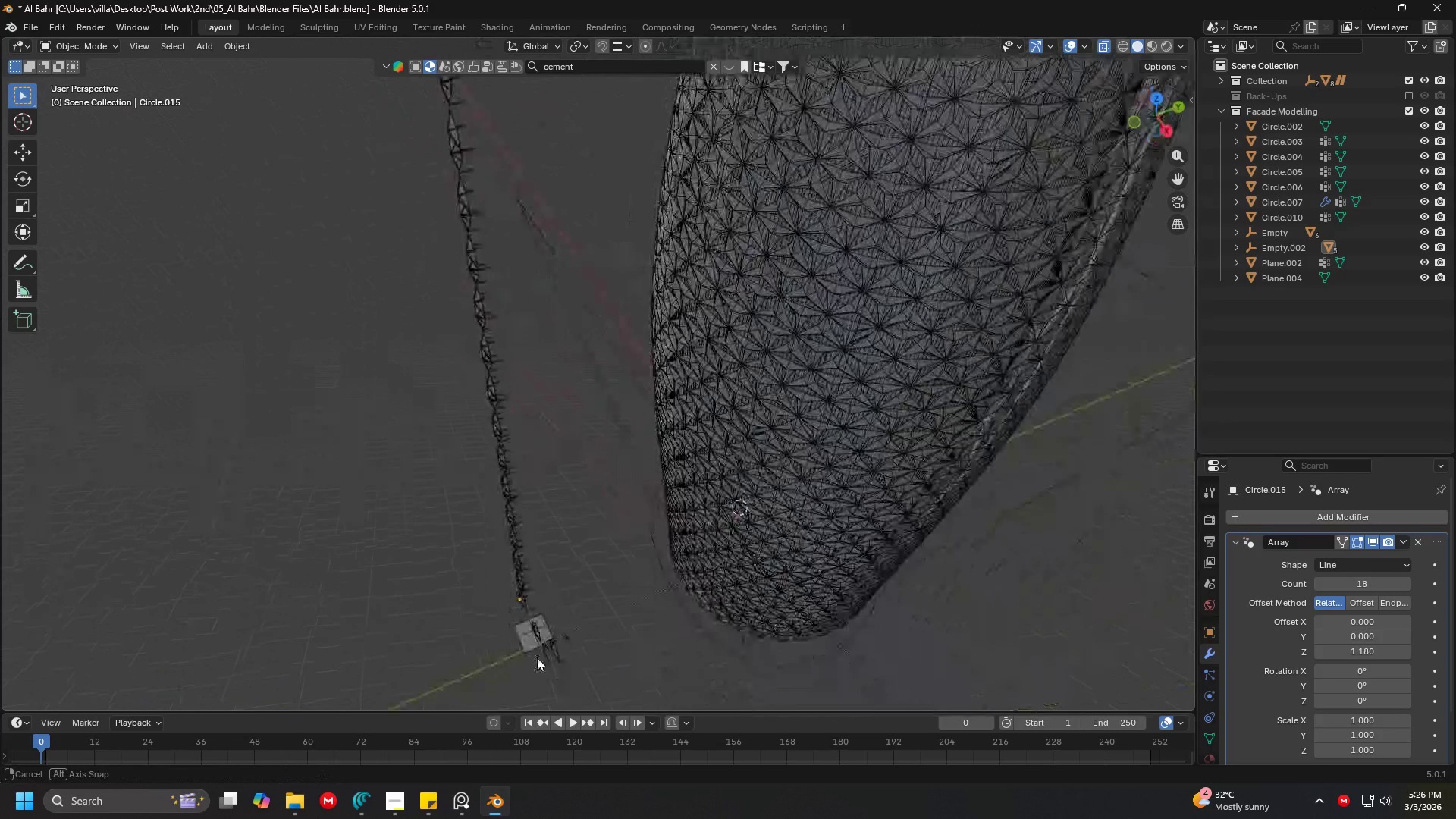 
key(Shift+ShiftLeft)
 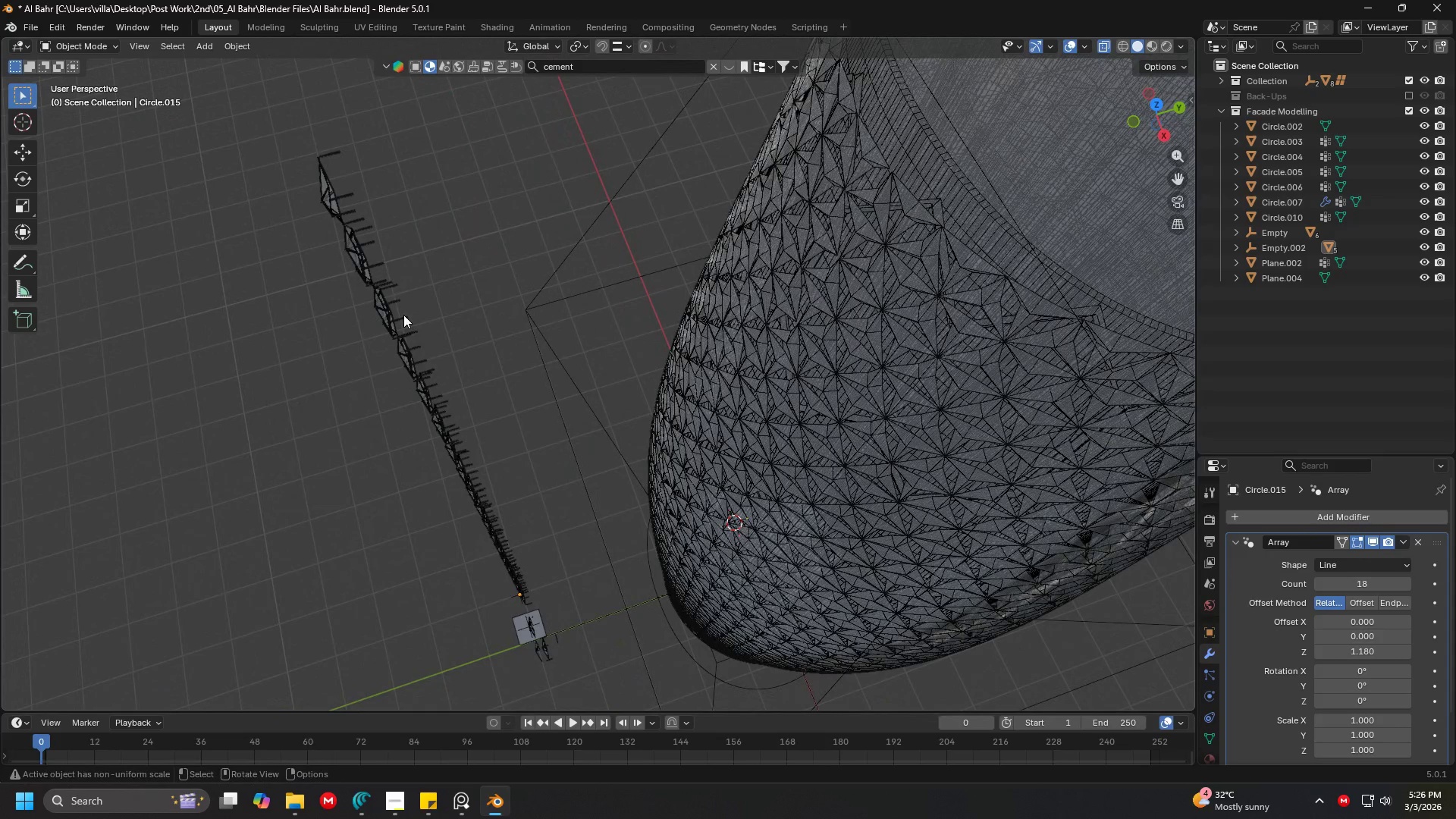 
double_click([344, 177])
 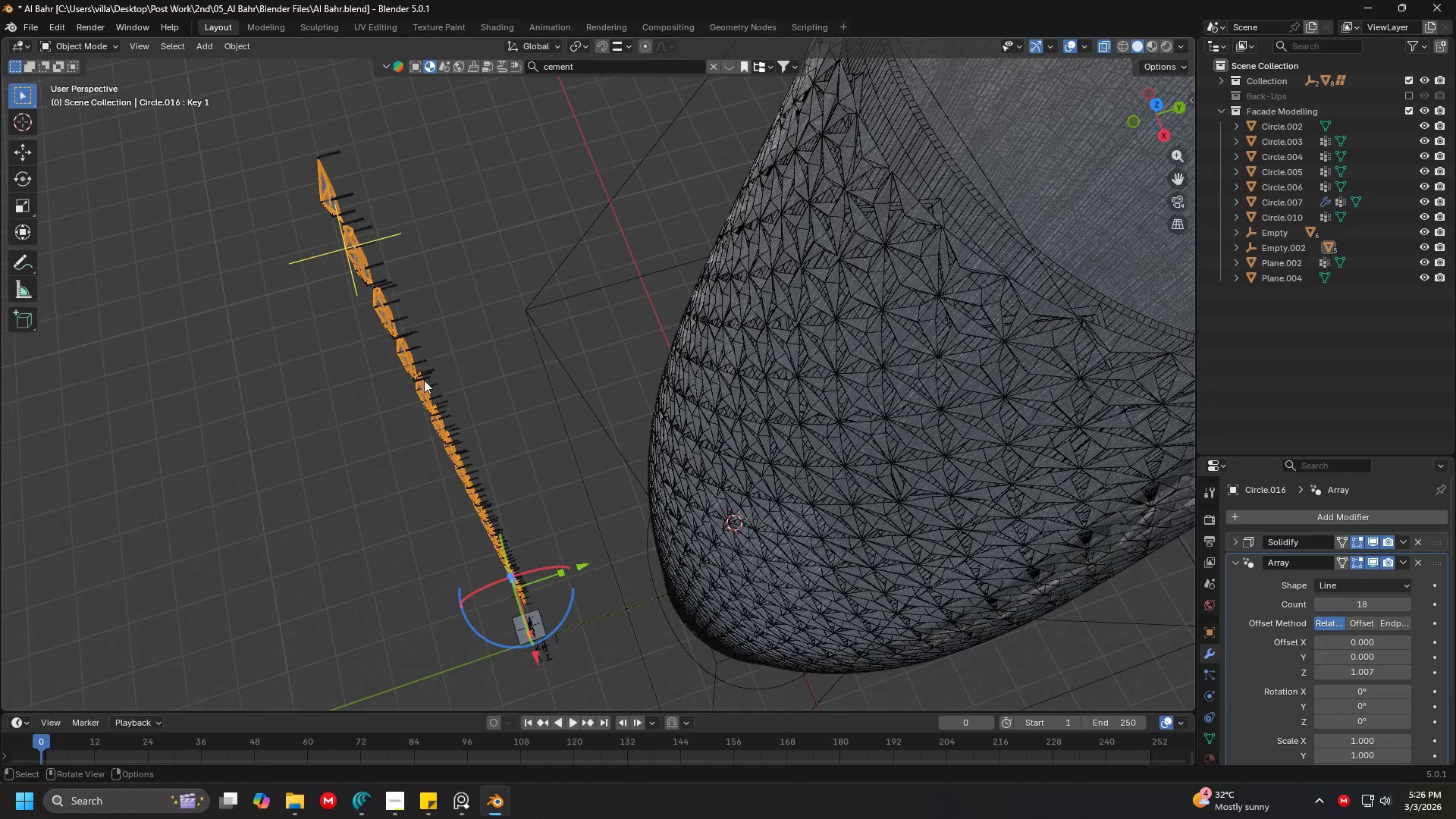 
key(Shift+ShiftLeft)
 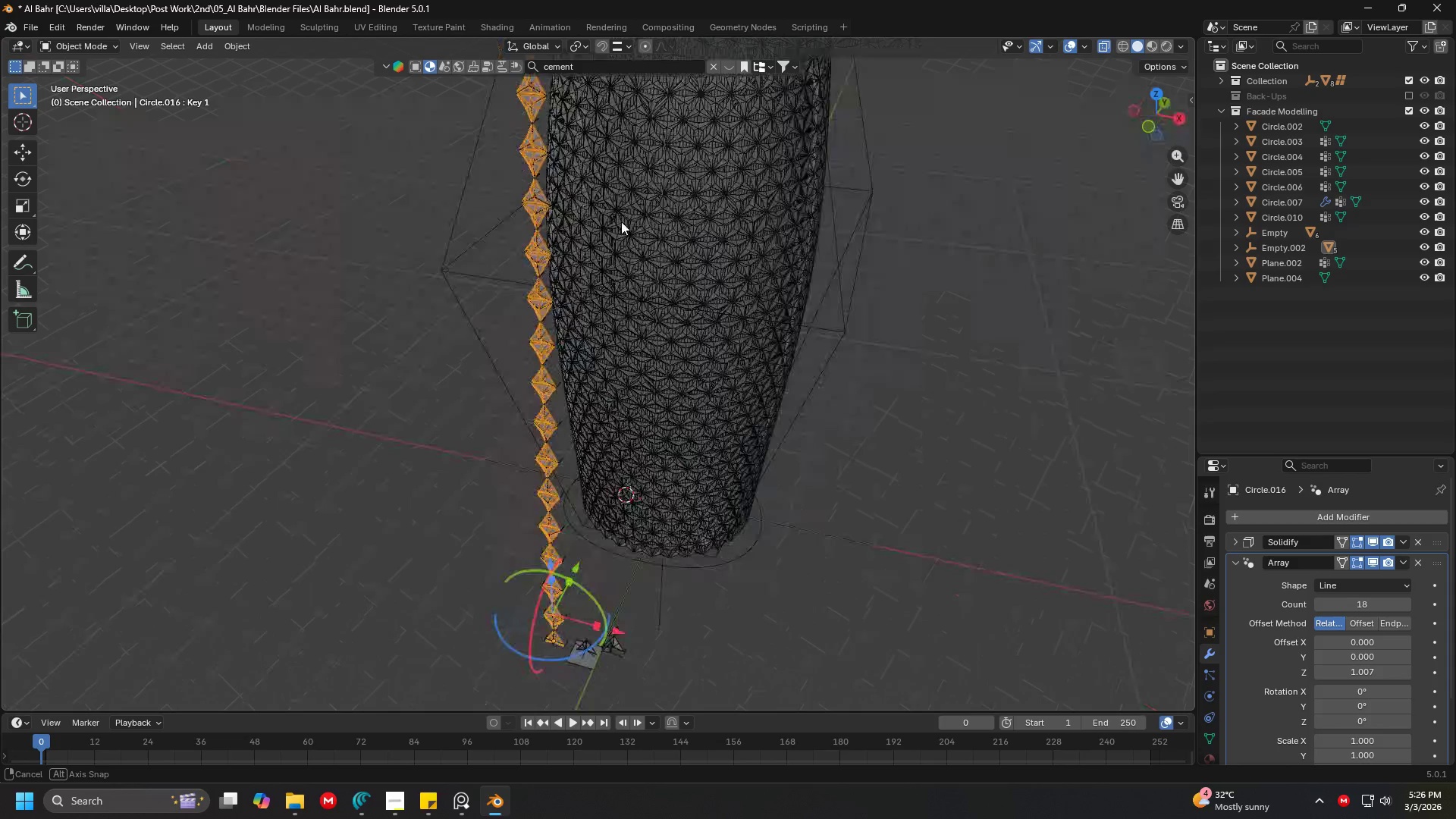 
scroll: coordinate [461, 440], scroll_direction: down, amount: 1.0
 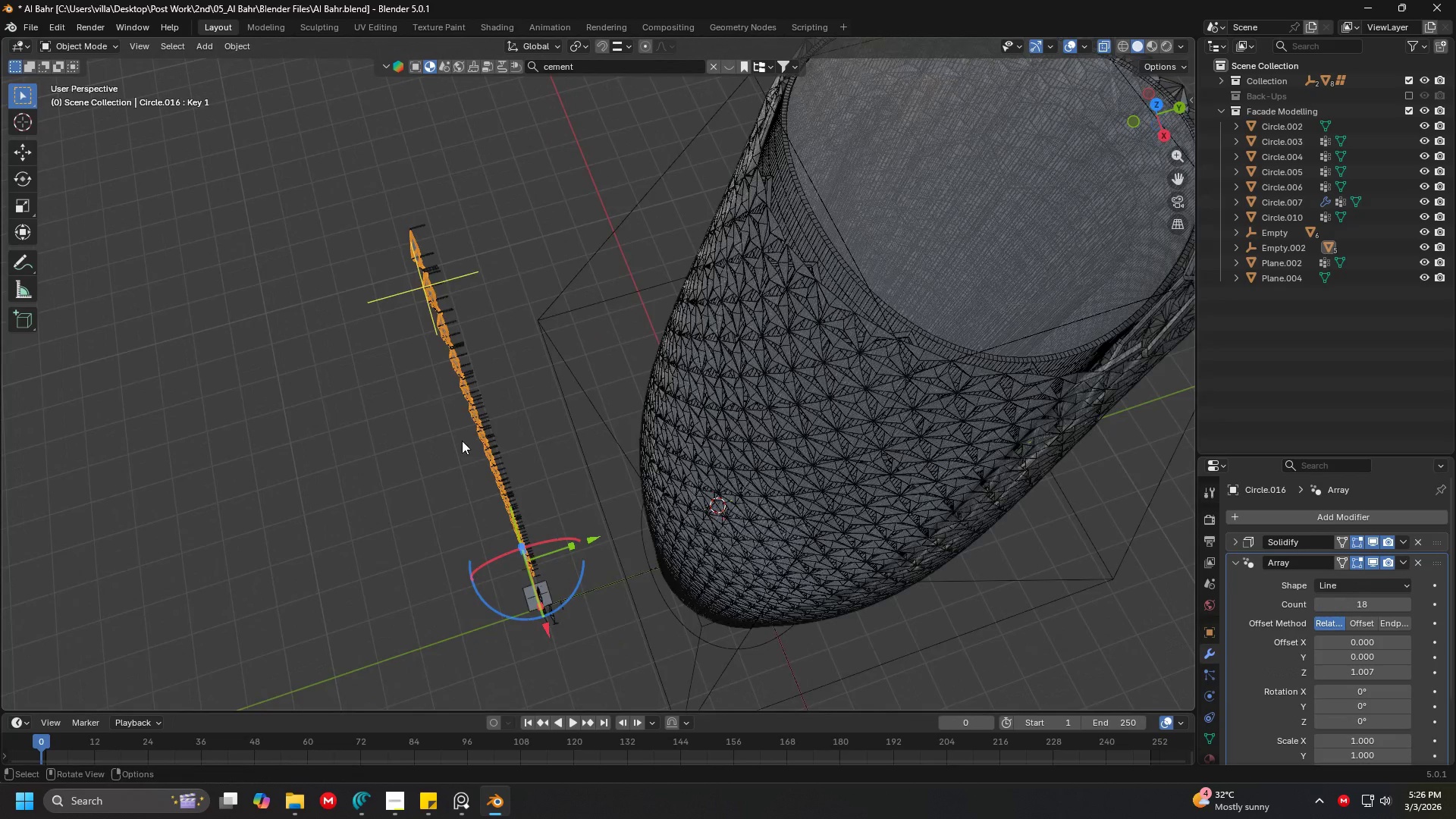 
key(Shift+ShiftLeft)
 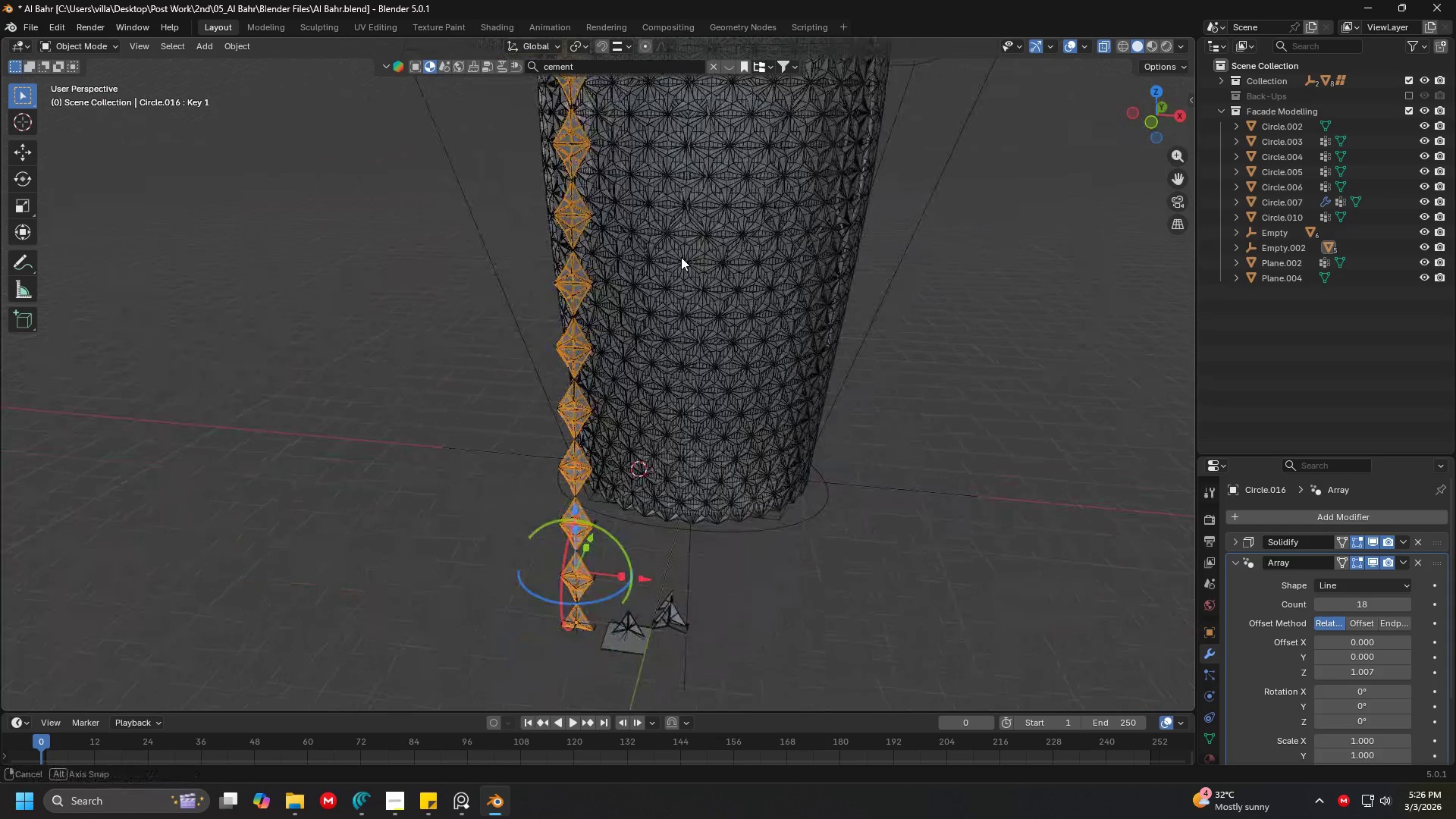 
scroll: coordinate [647, 202], scroll_direction: up, amount: 2.0
 